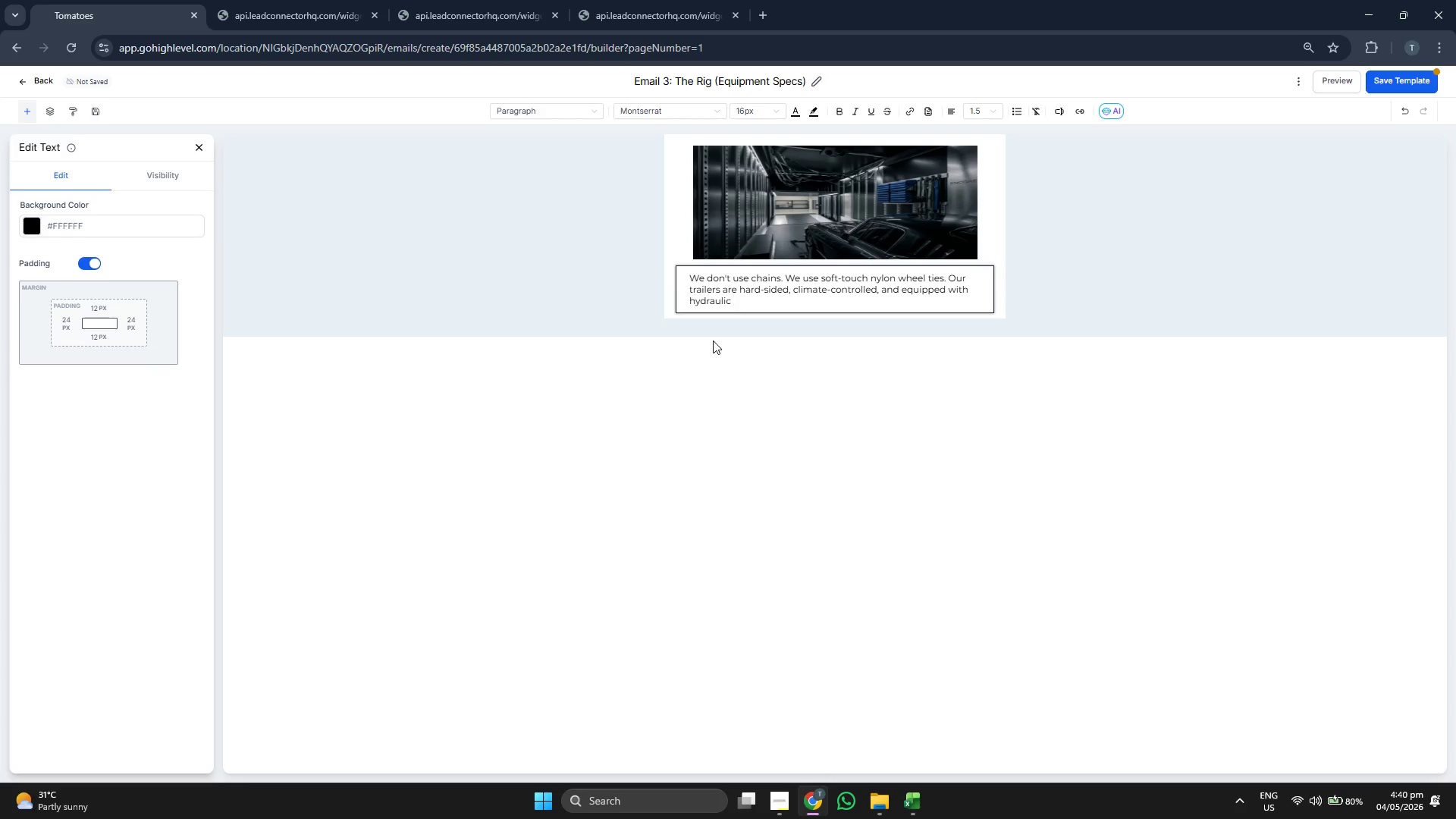 
key(Backspace)
type( lift gates to ensure your {{cp)
key(Backspace)
type(ontact.)
 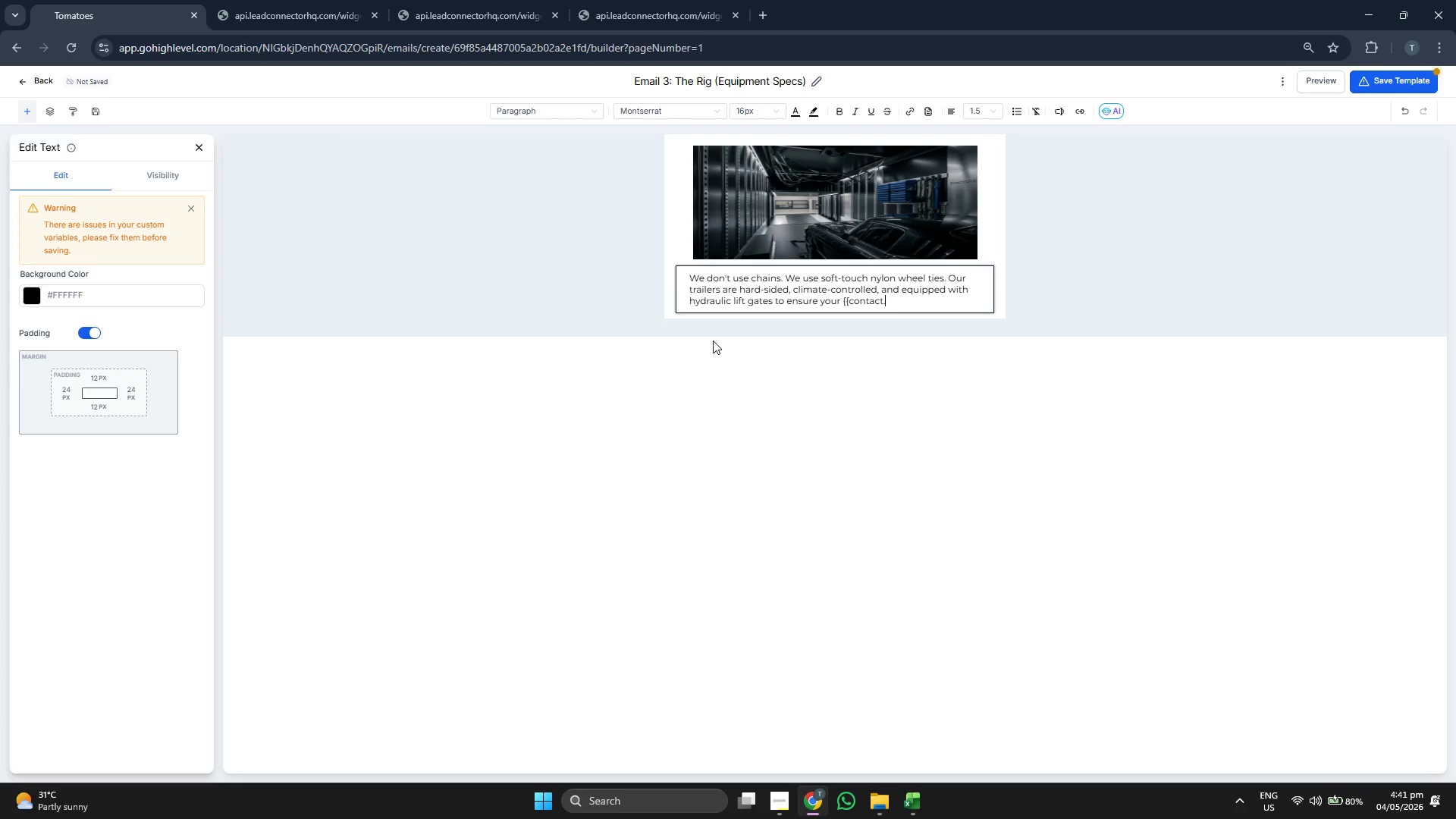 
type(vehic)
 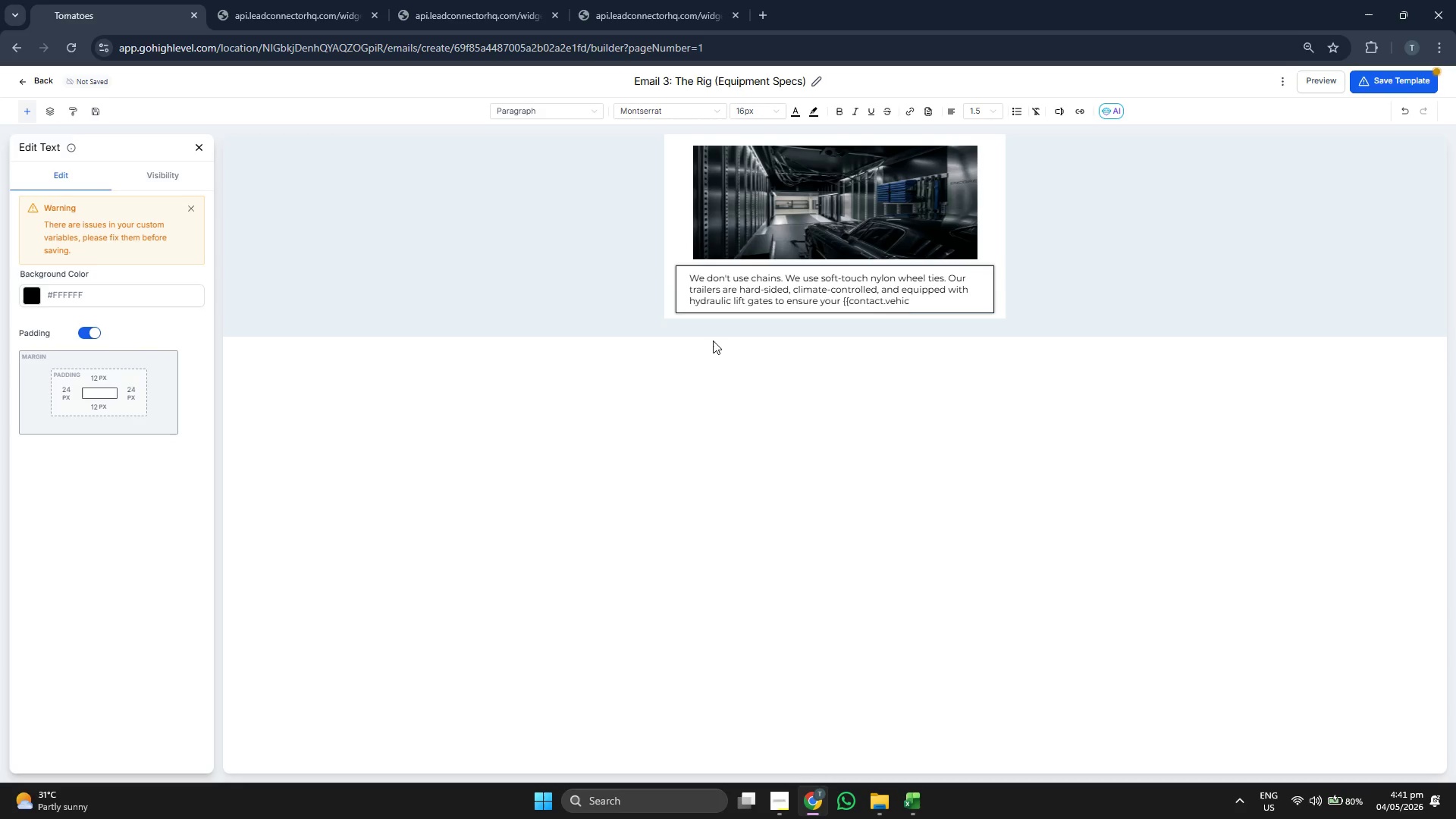 
type(h)
key(Backspace)
type(le_make)
 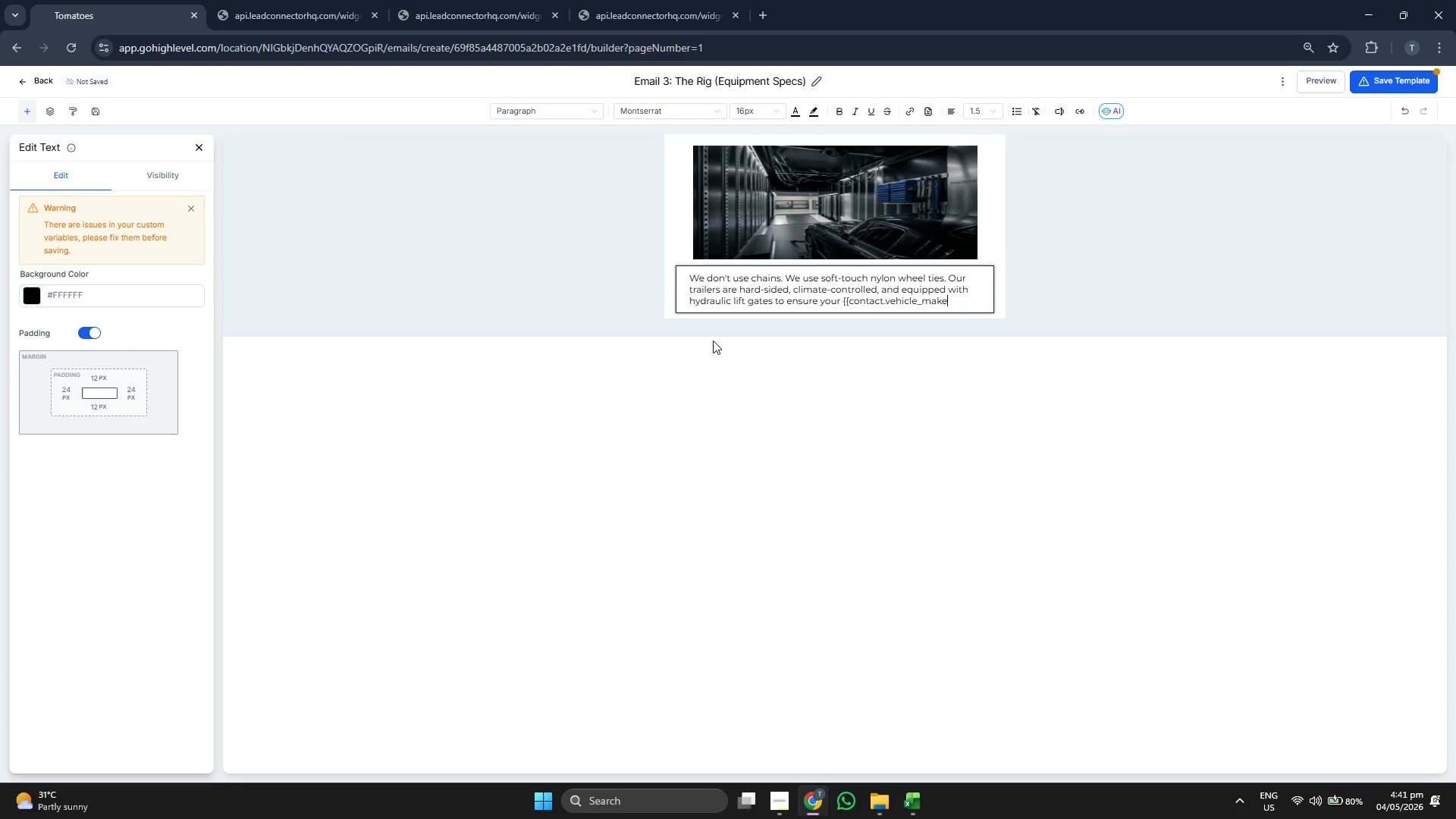 
key(Space)
 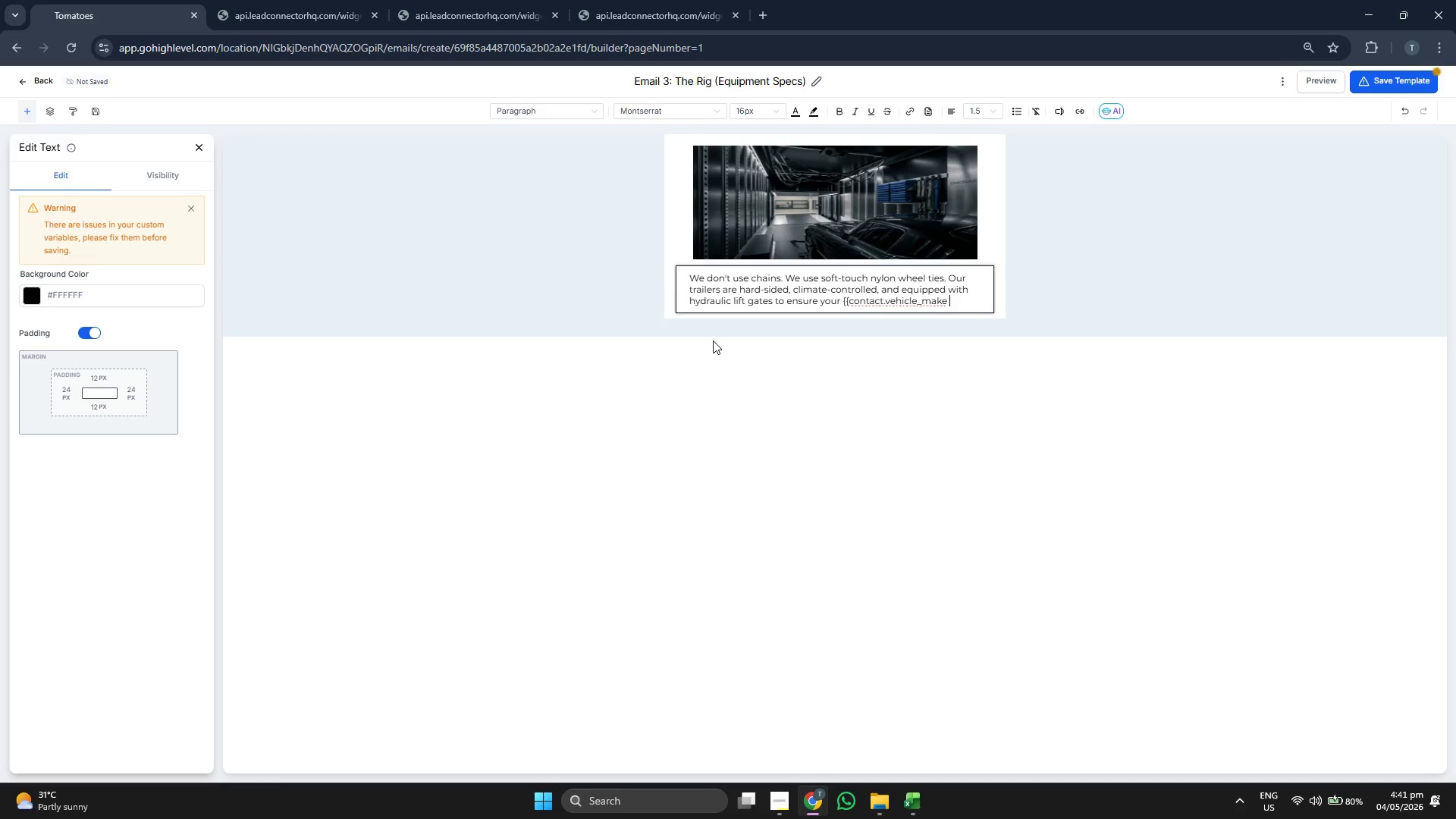 
key(Backspace)
type(}} m)
key(Backspace)
type(never touch)
 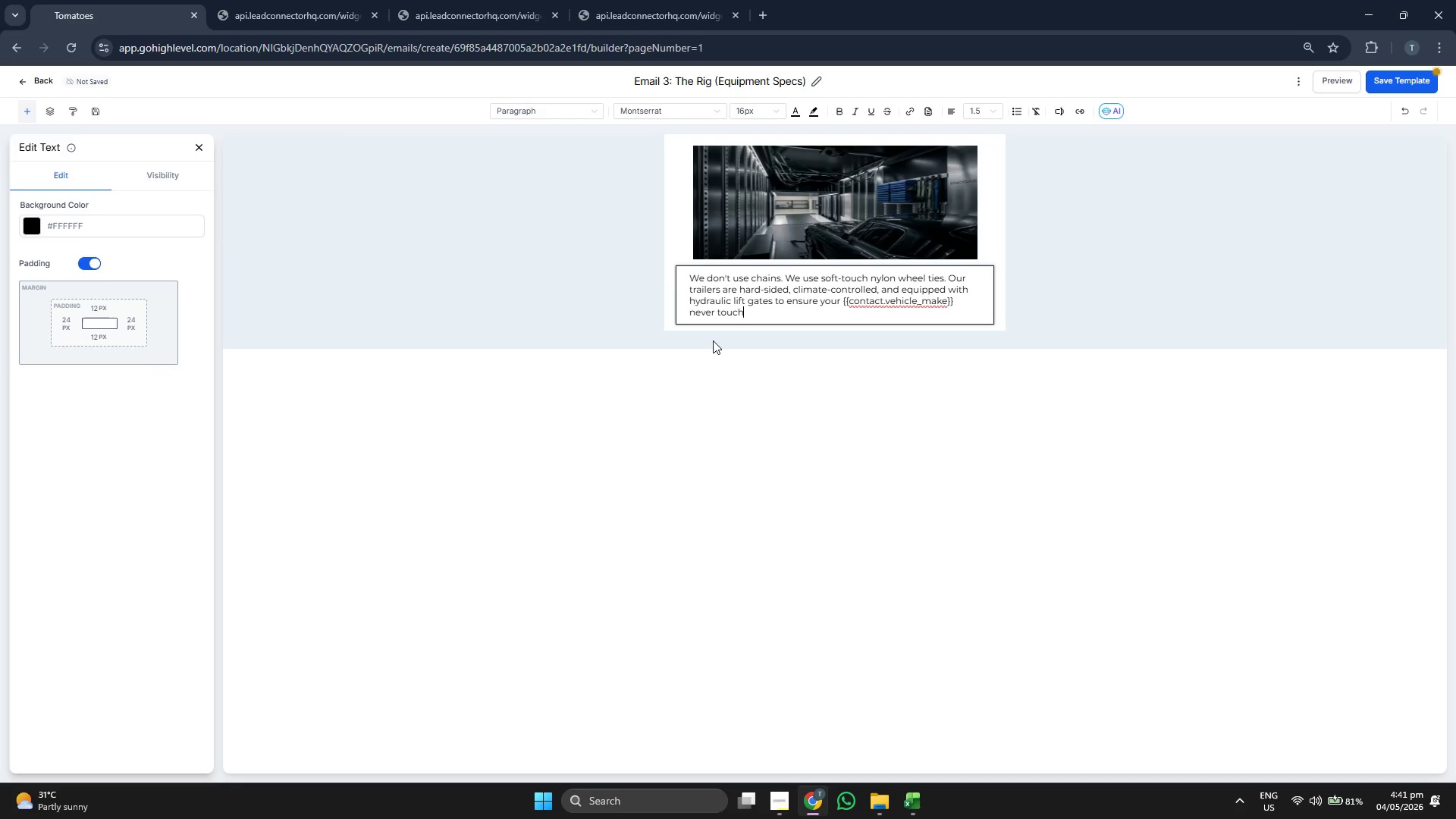 
type(s)
key(Backspace)
type(es)
 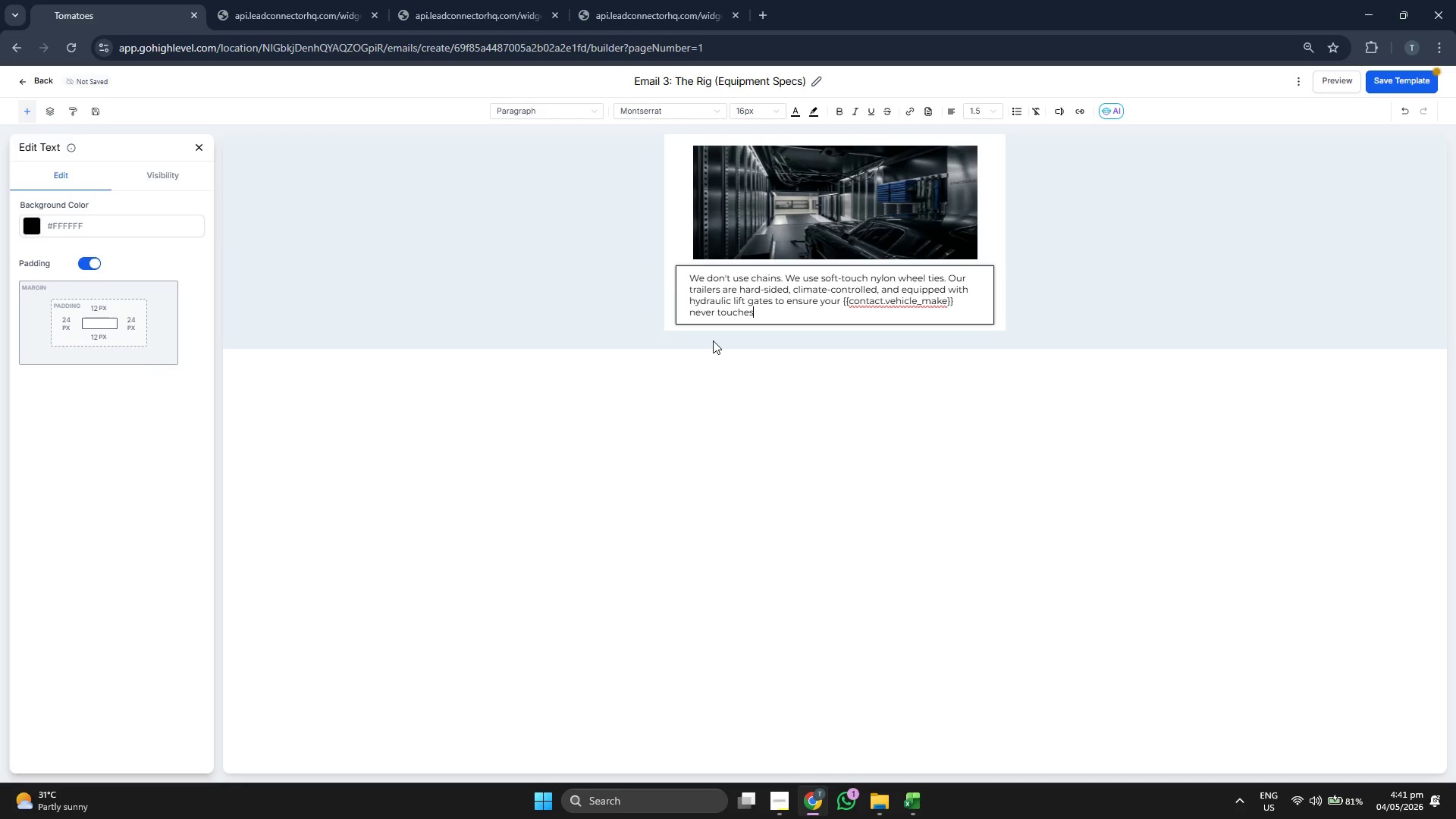 
type( a steep ramp. This is the 'WE)
key(Backspace)
key(Backspace)
type(Encore' standard.)
 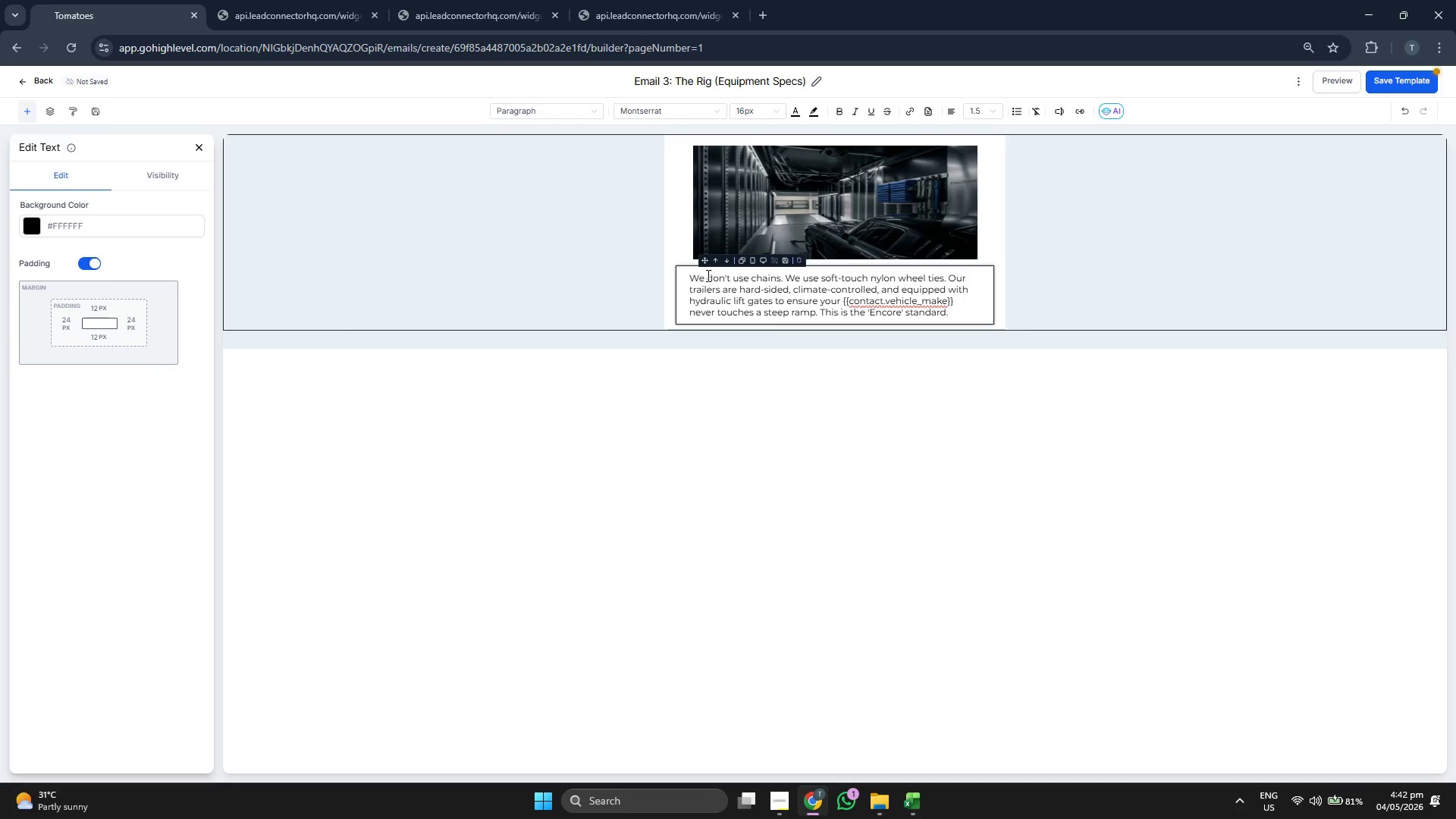 
double_click([761, 309])
 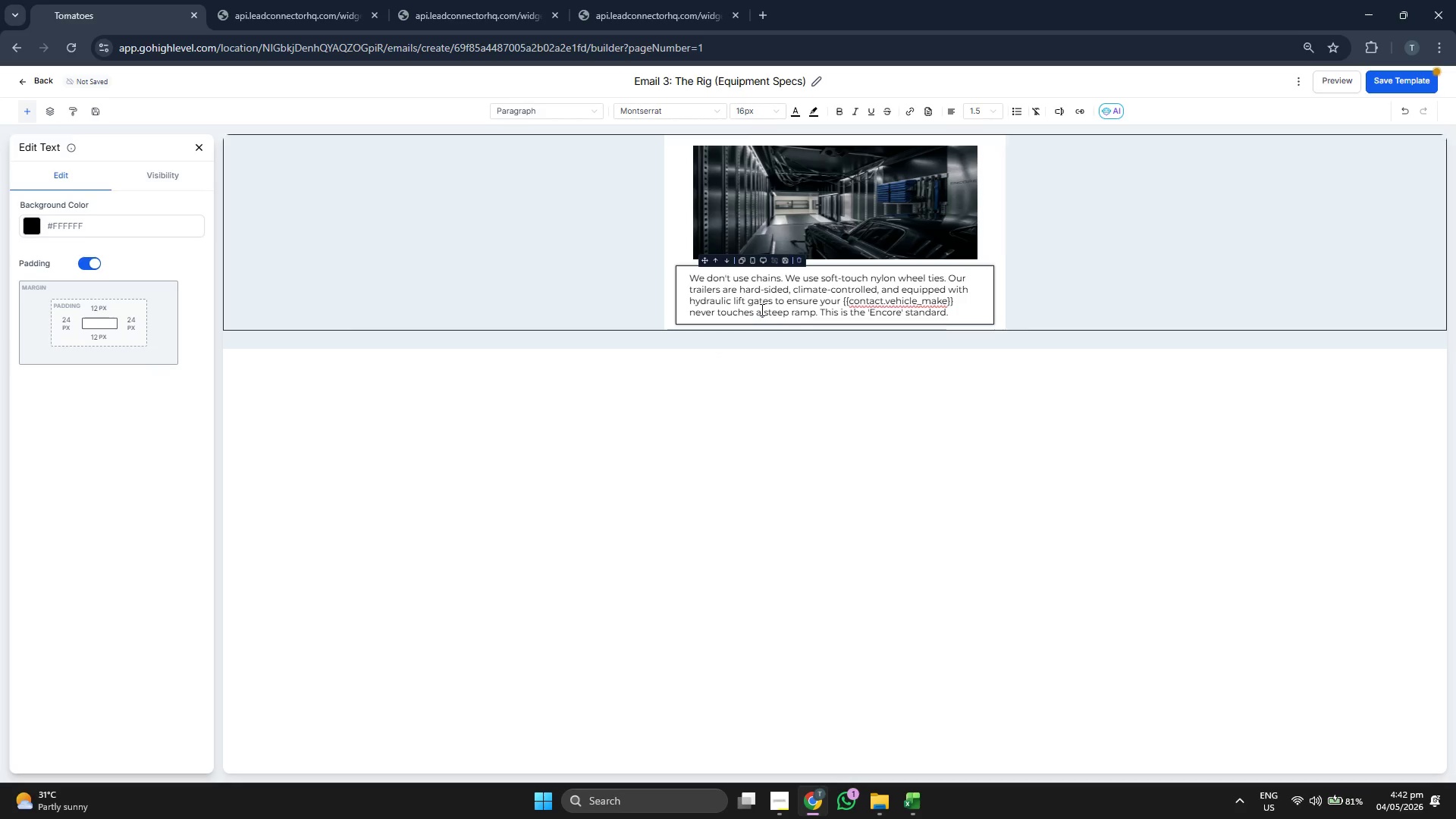 
triple_click([761, 309])
 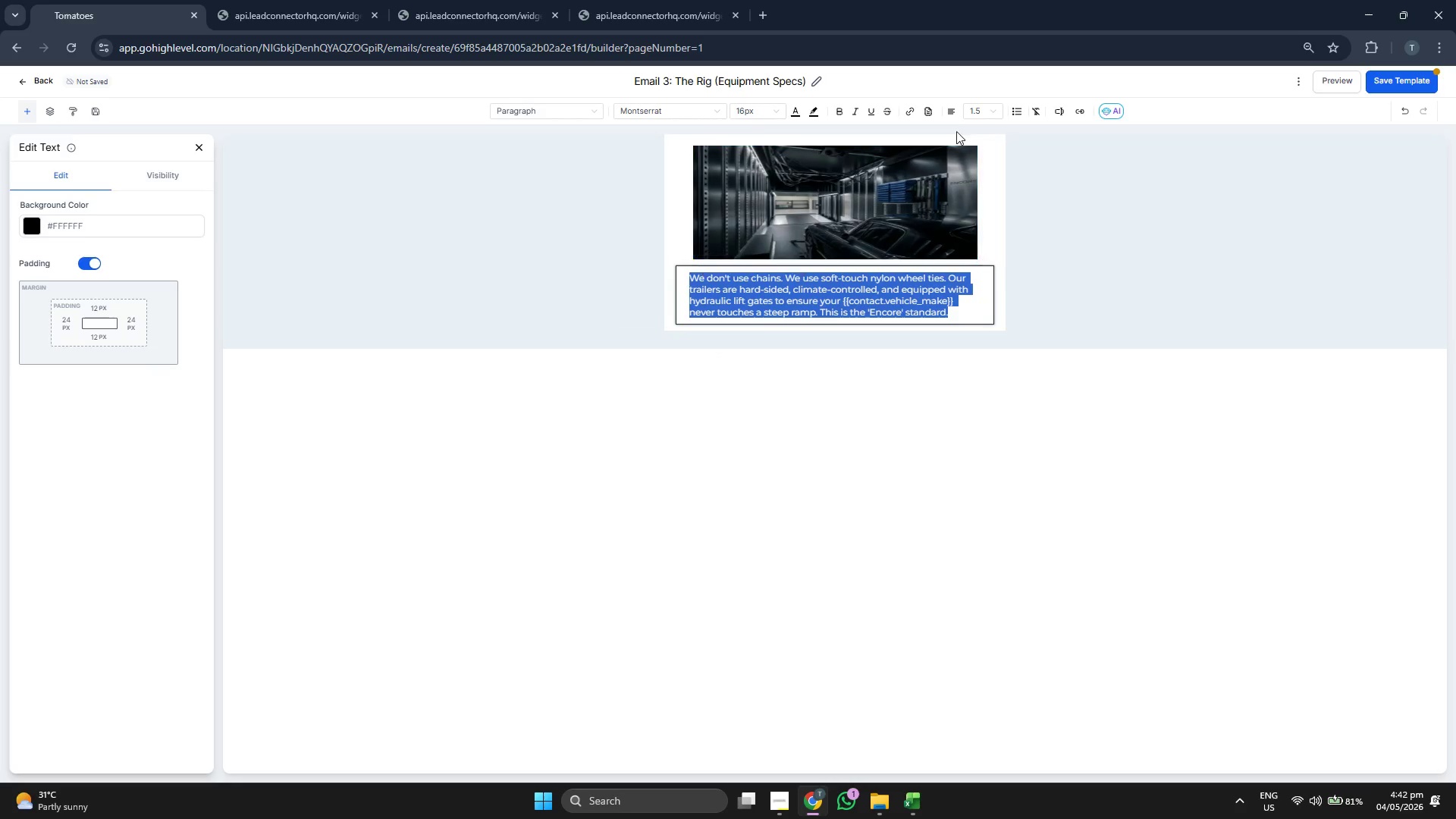 
left_click([980, 111])
 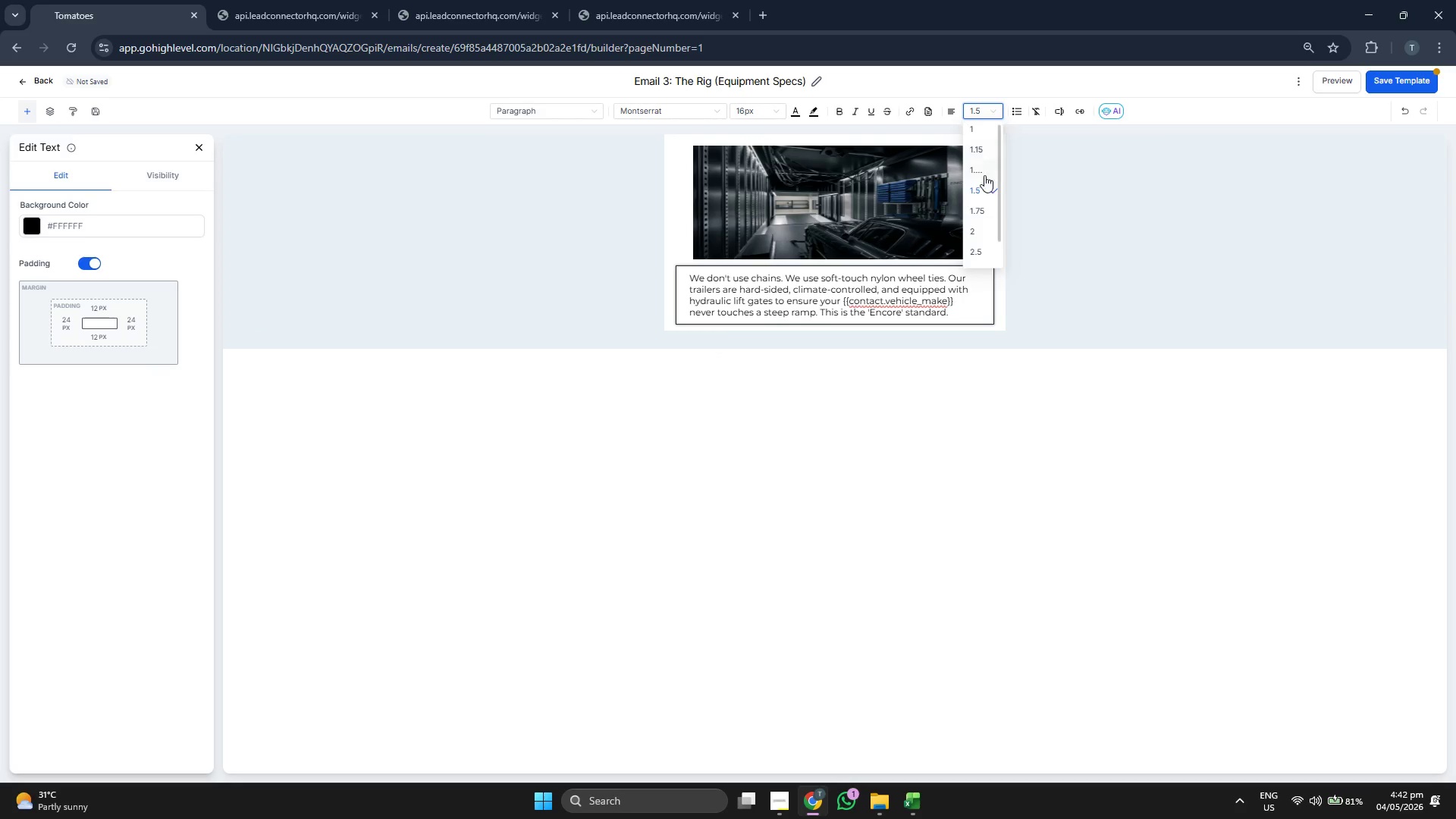 
left_click([982, 191])
 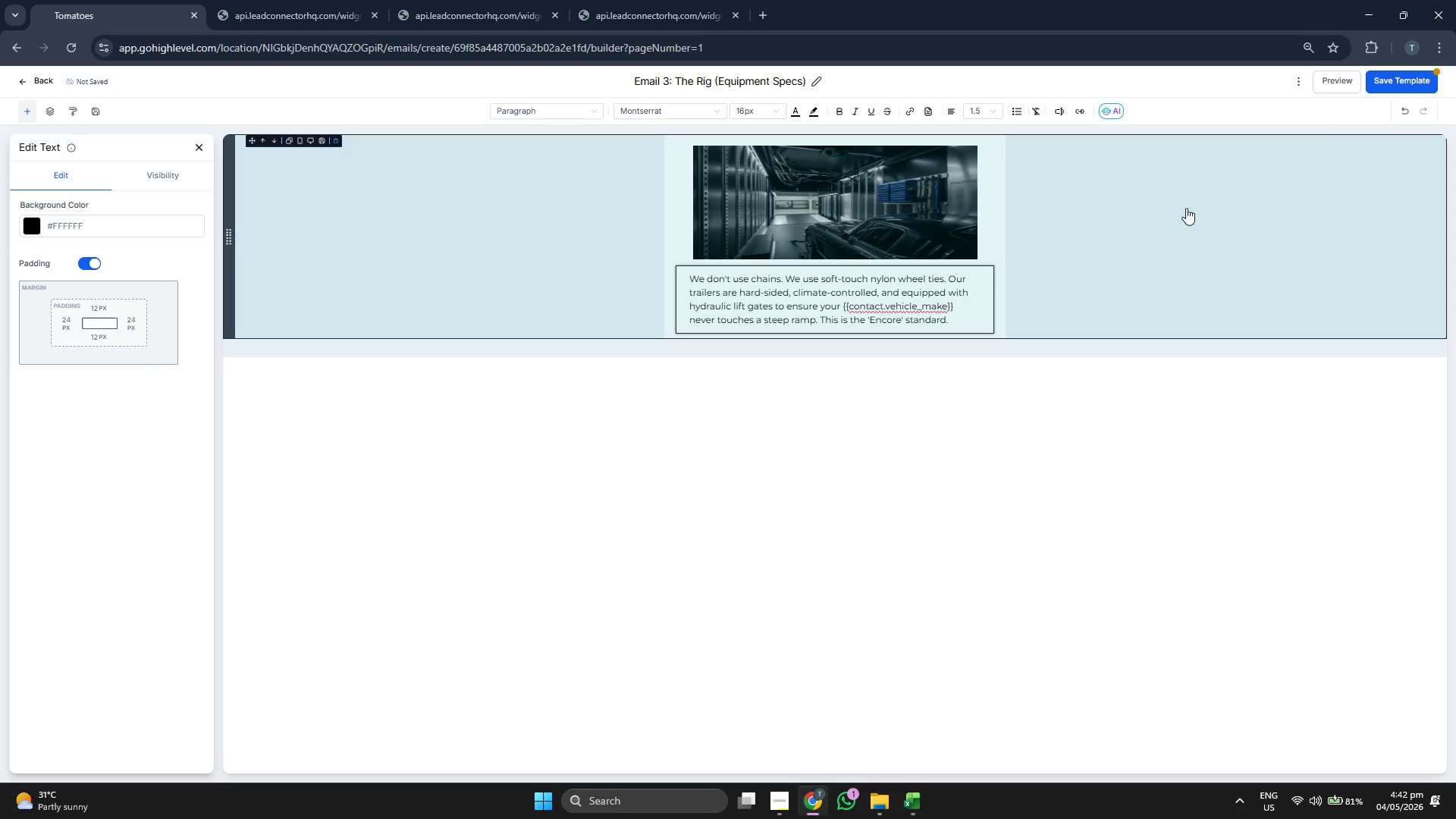 
left_click([1404, 82])
 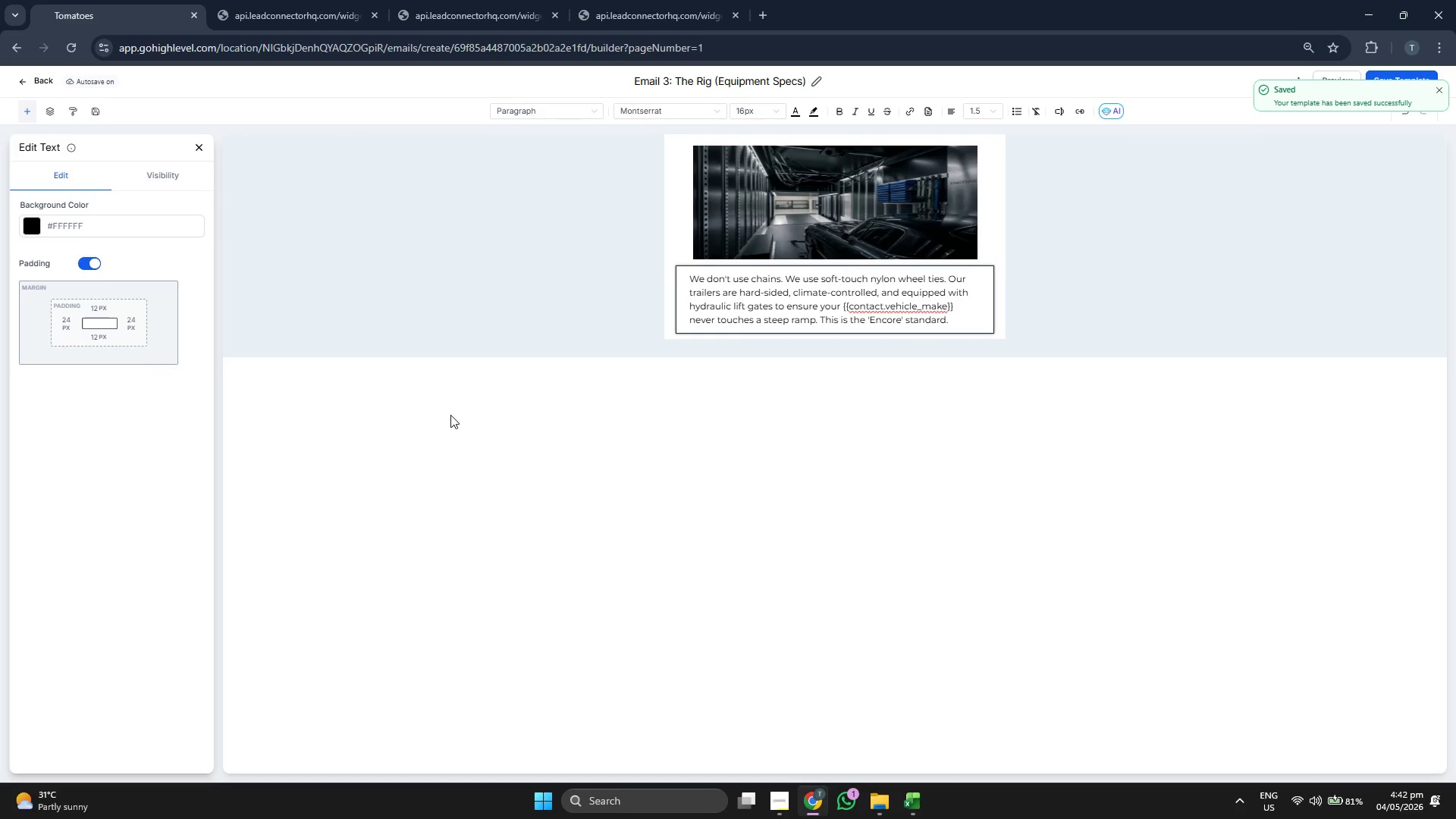 
left_click([199, 144])
 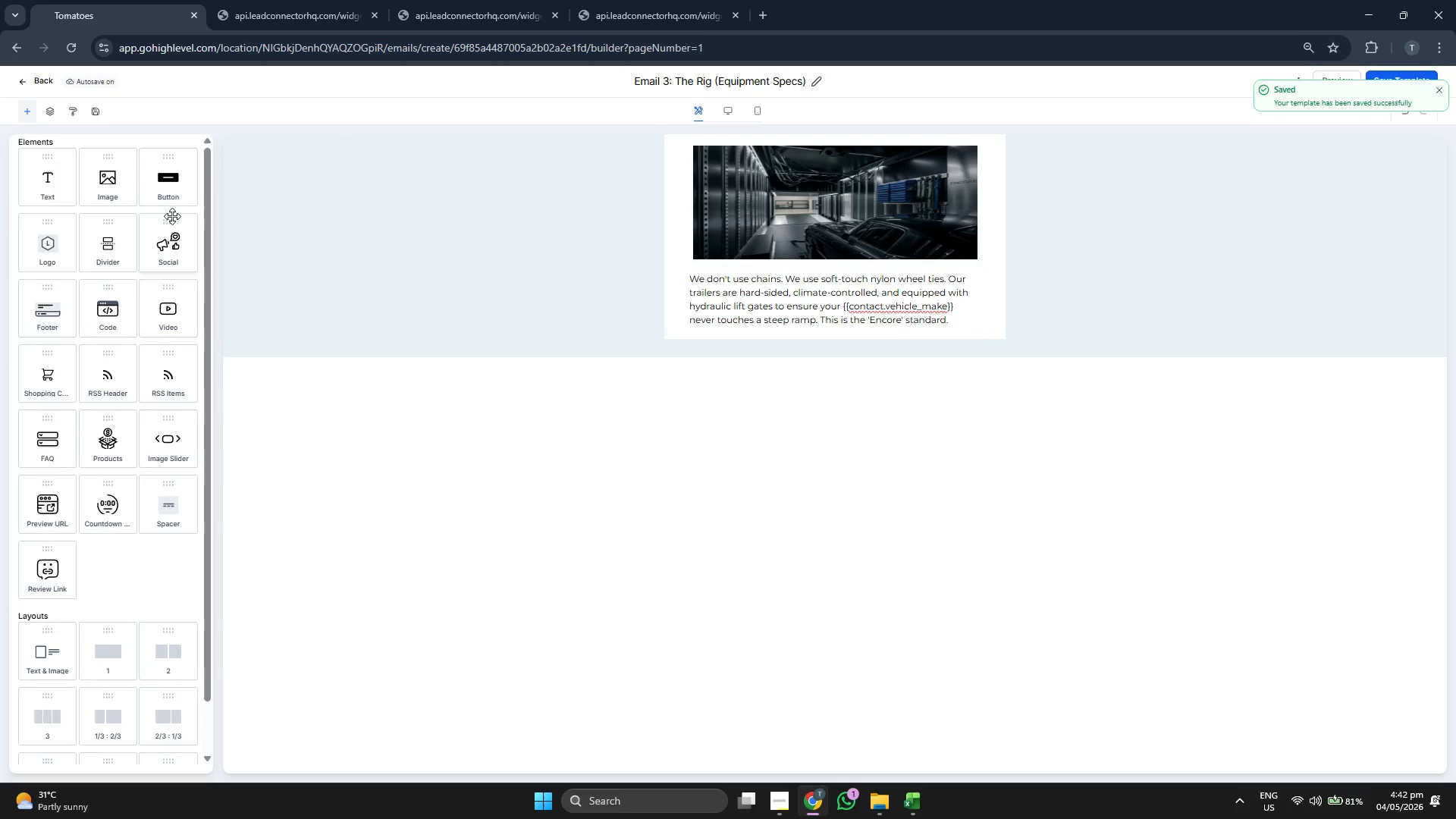 
left_click_drag(start_coordinate=[170, 196], to_coordinate=[836, 339])
 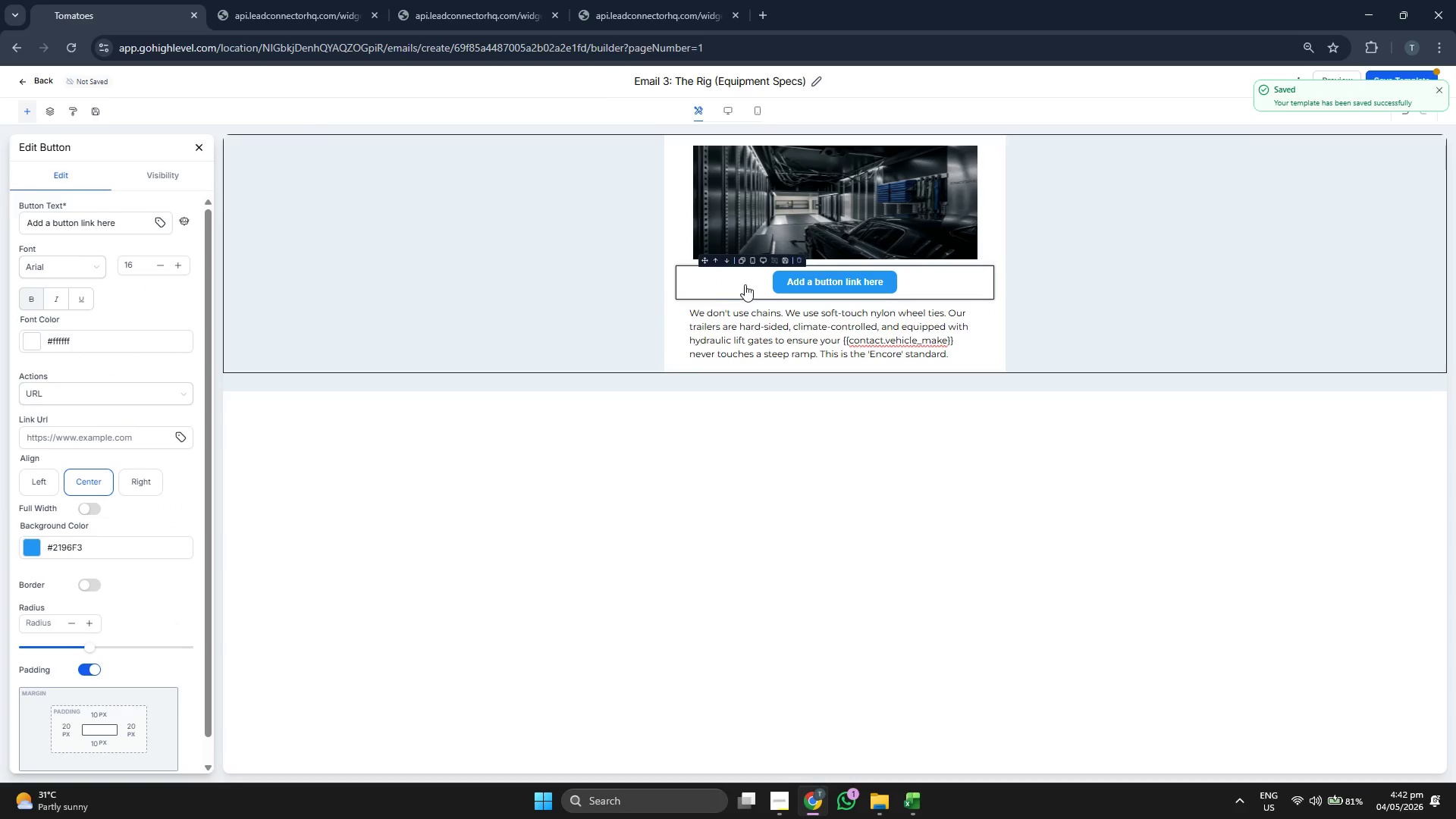 
left_click([724, 262])
 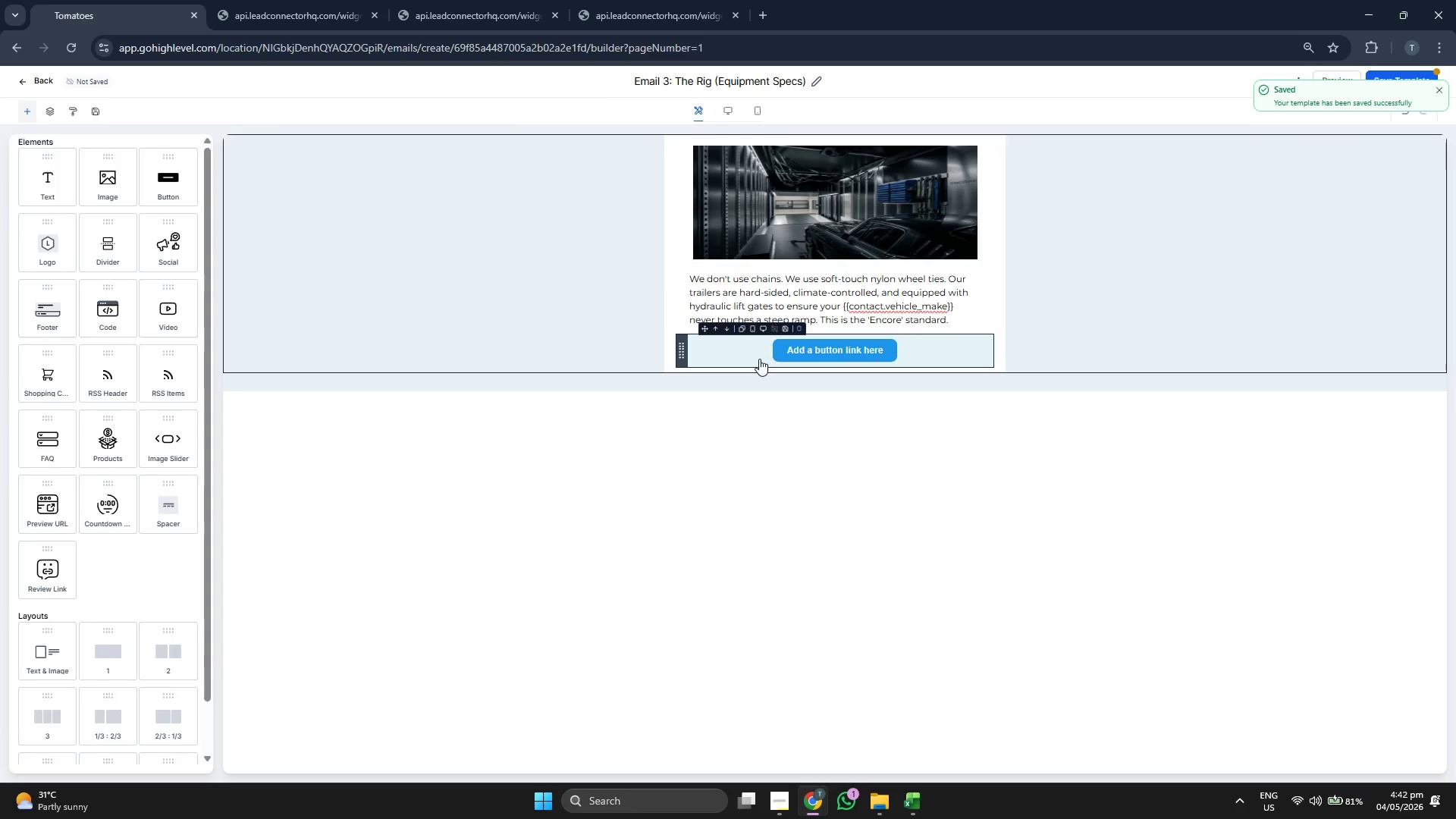 
left_click([773, 348])
 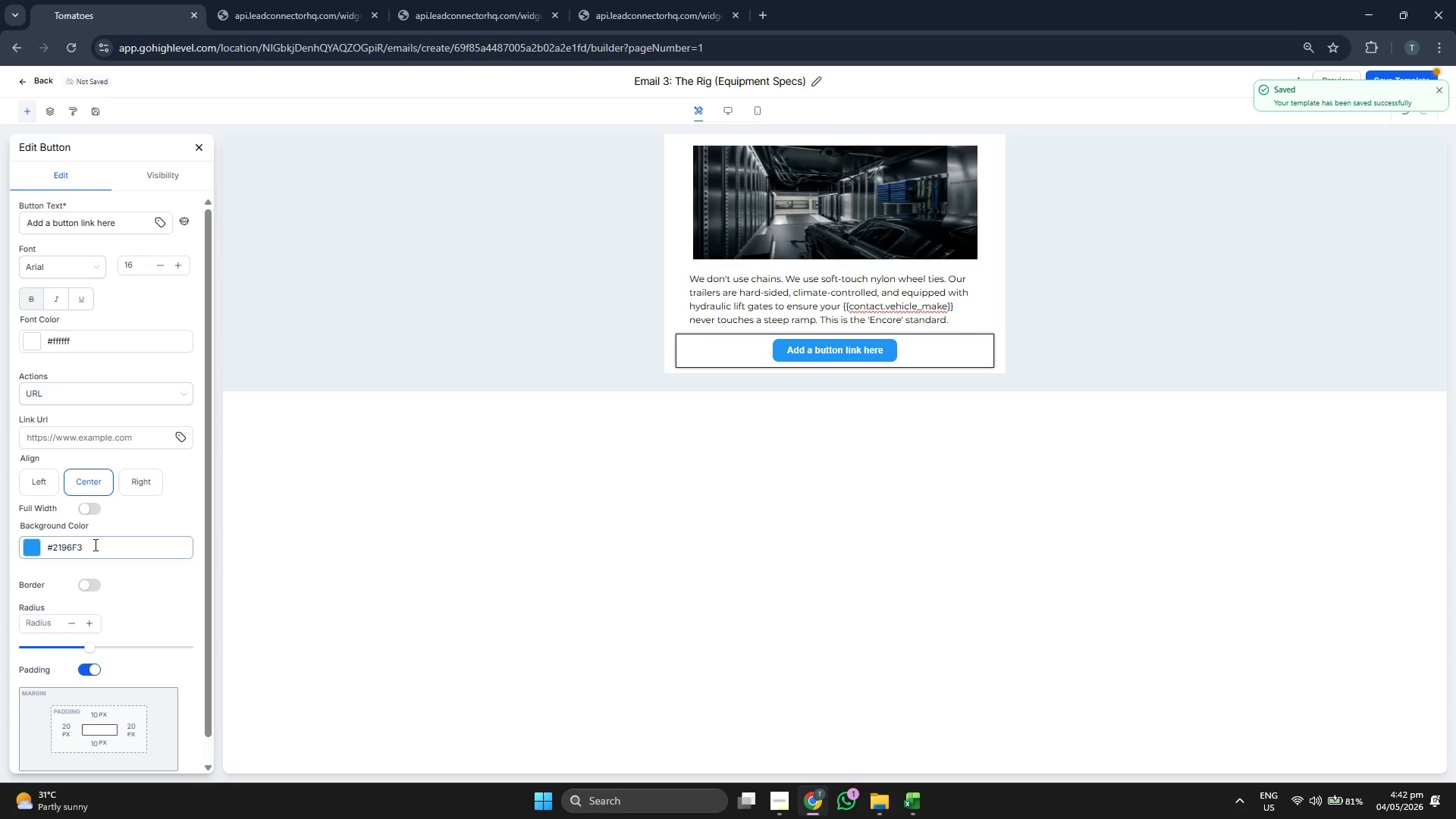 
left_click_drag(start_coordinate=[95, 648], to_coordinate=[156, 648])
 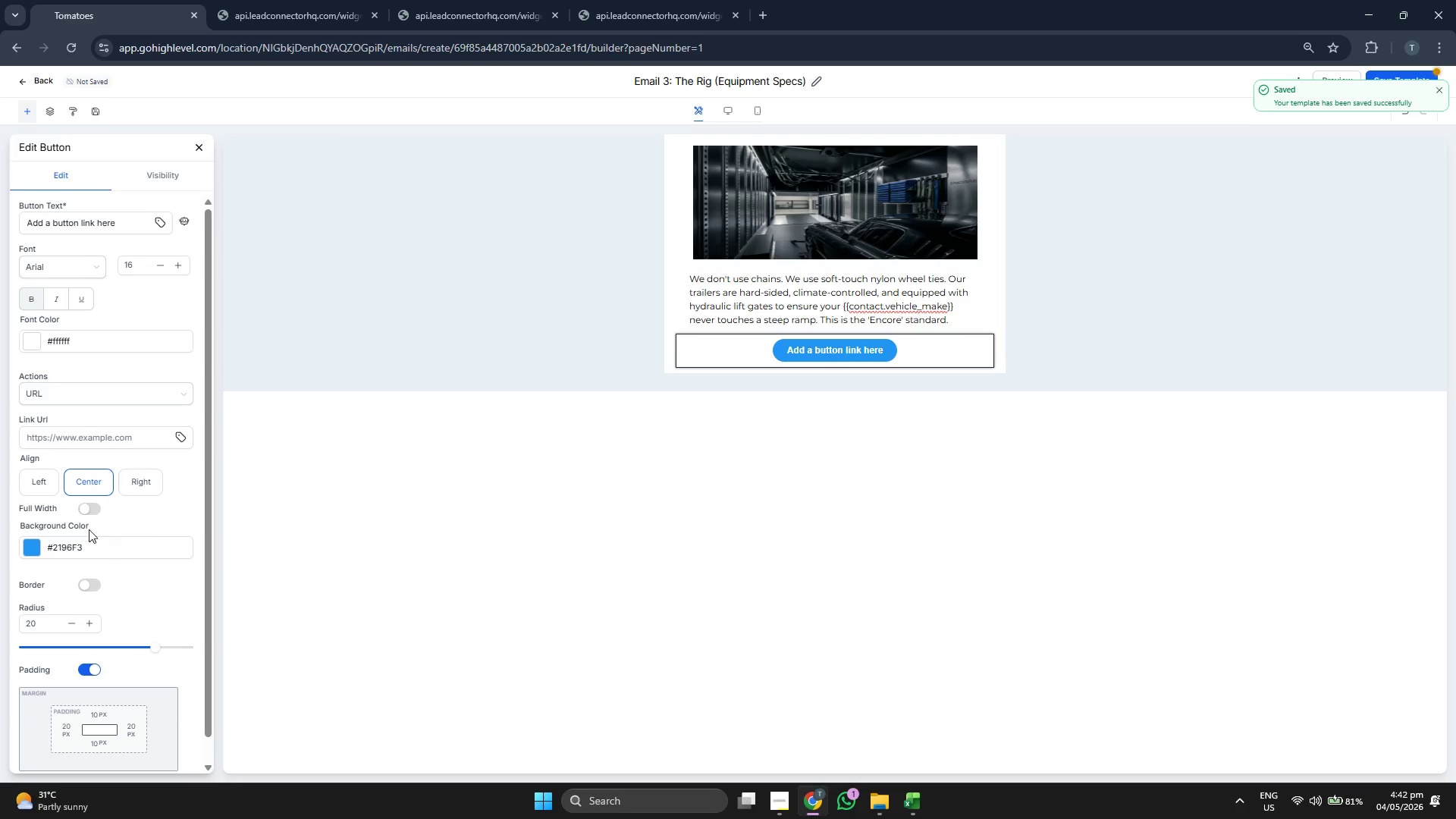 
left_click([28, 549])
 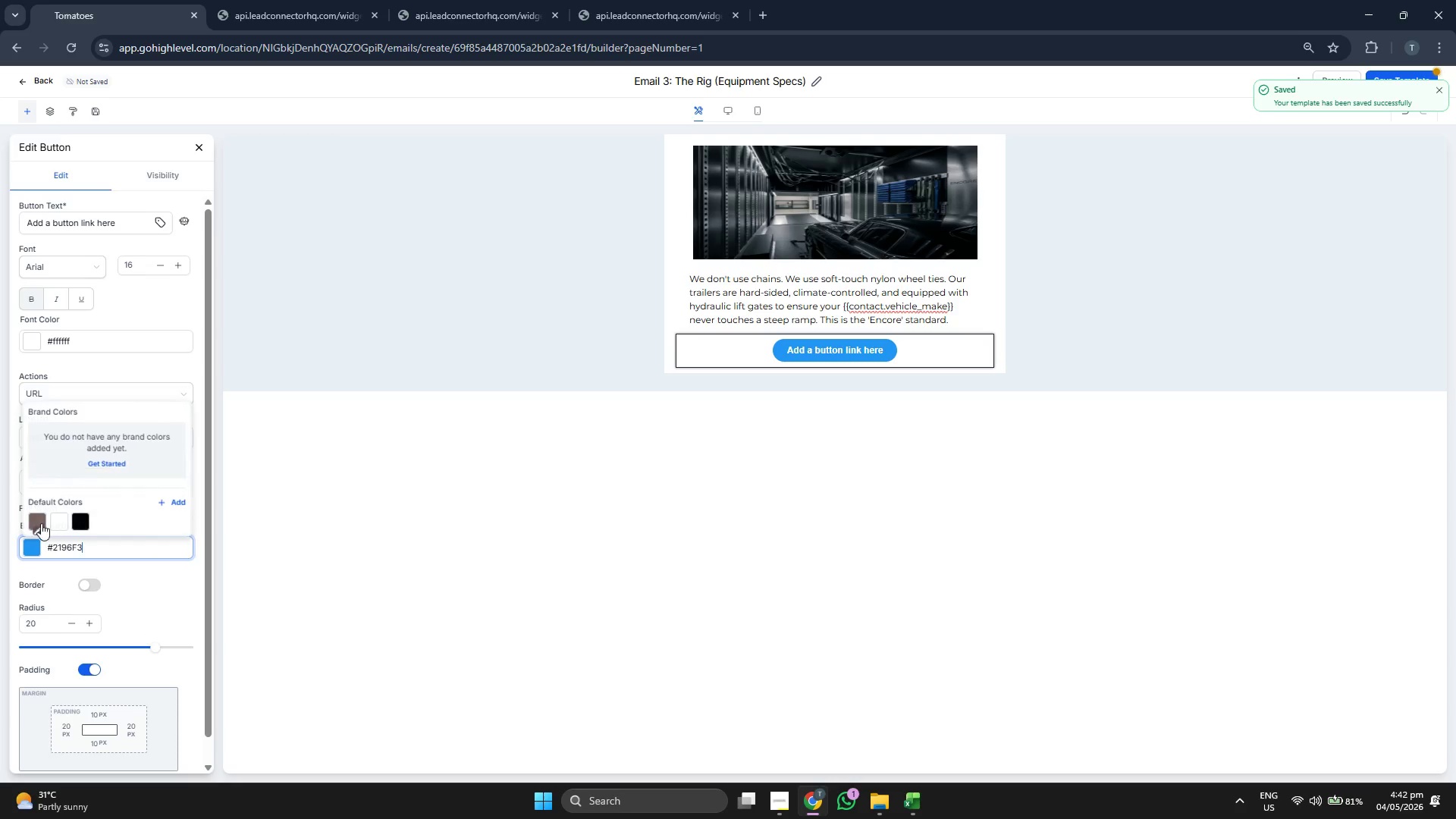 
left_click([41, 523])
 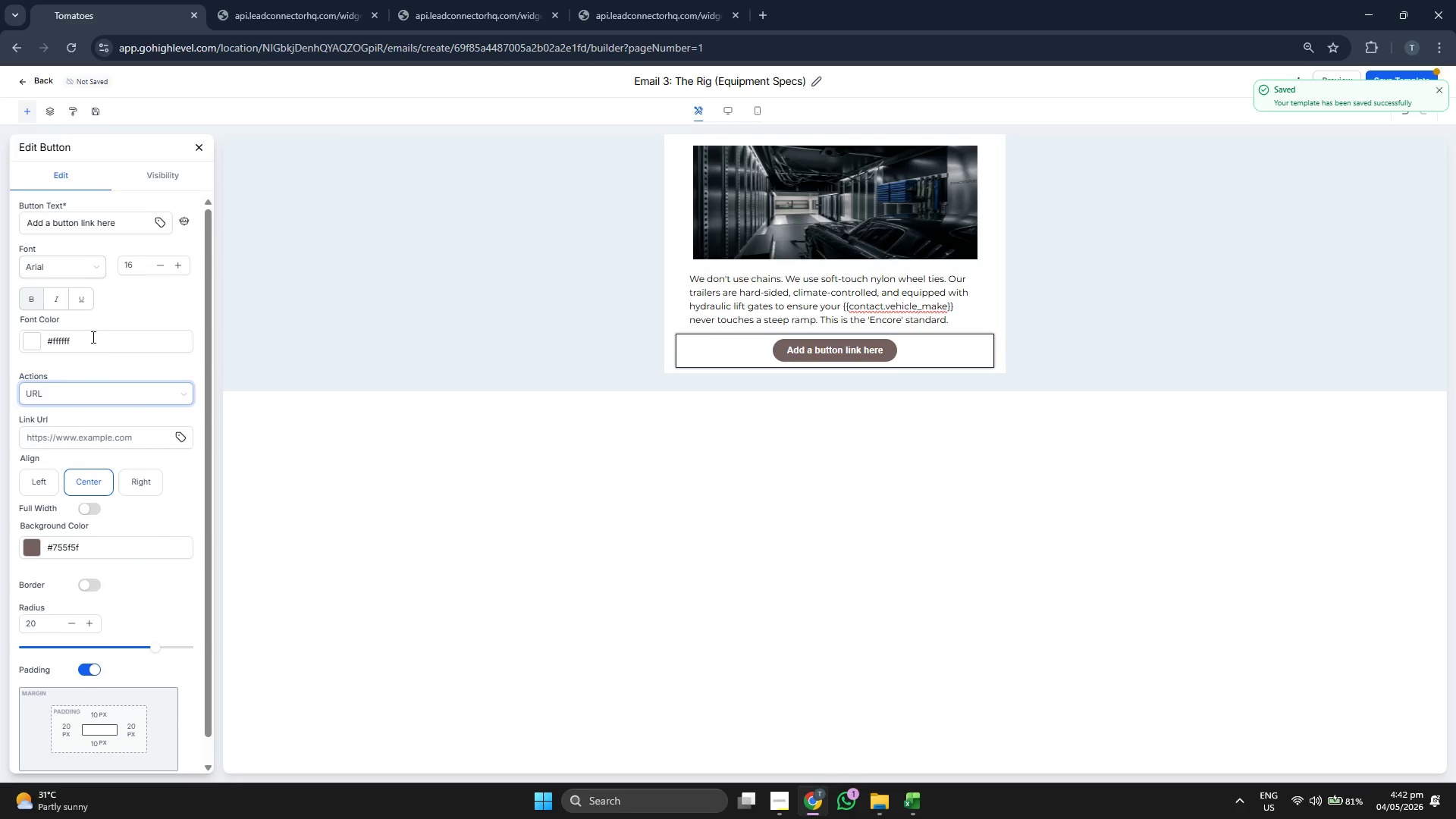 
left_click([71, 262])
 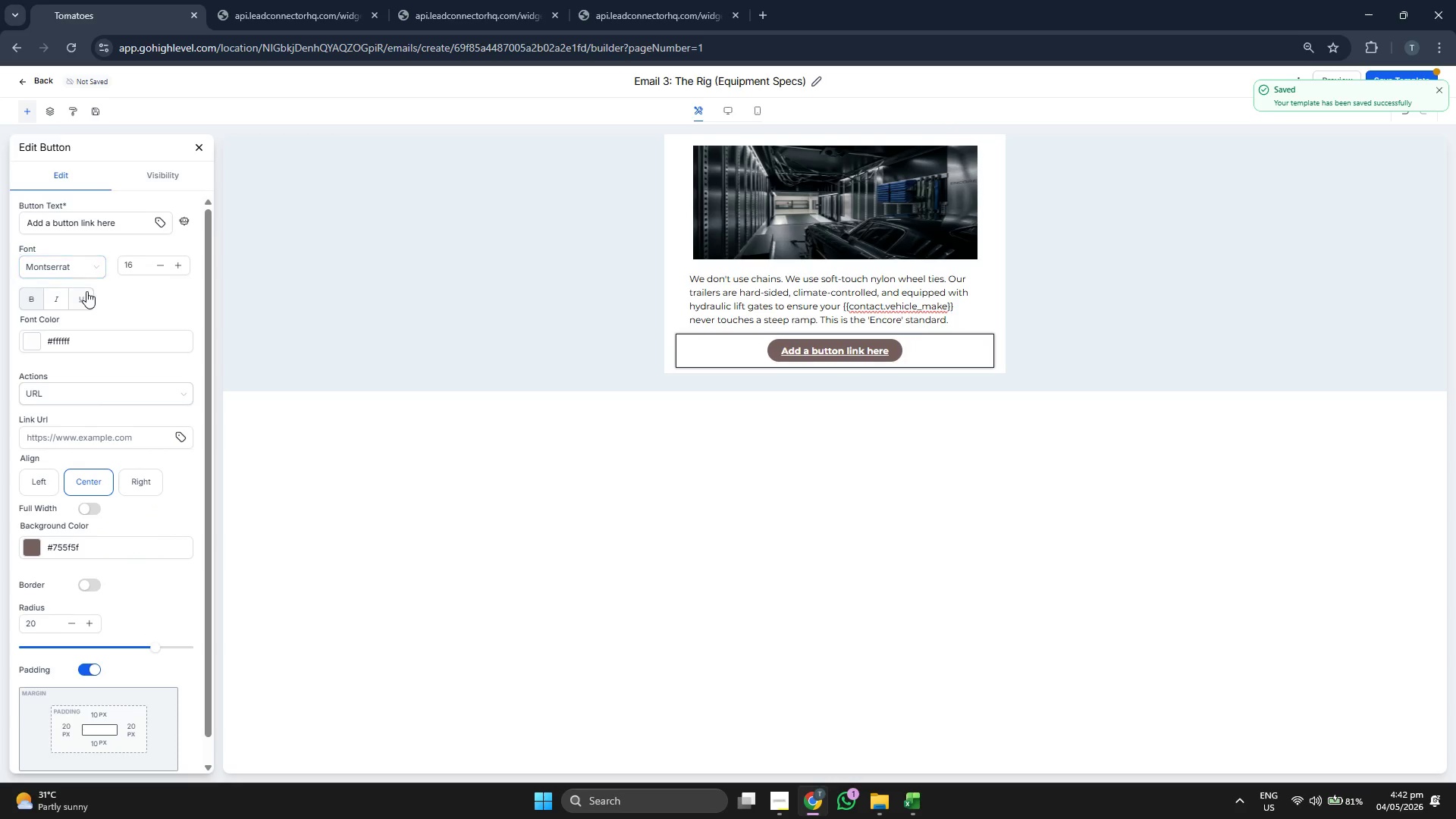 
left_click([127, 224])
 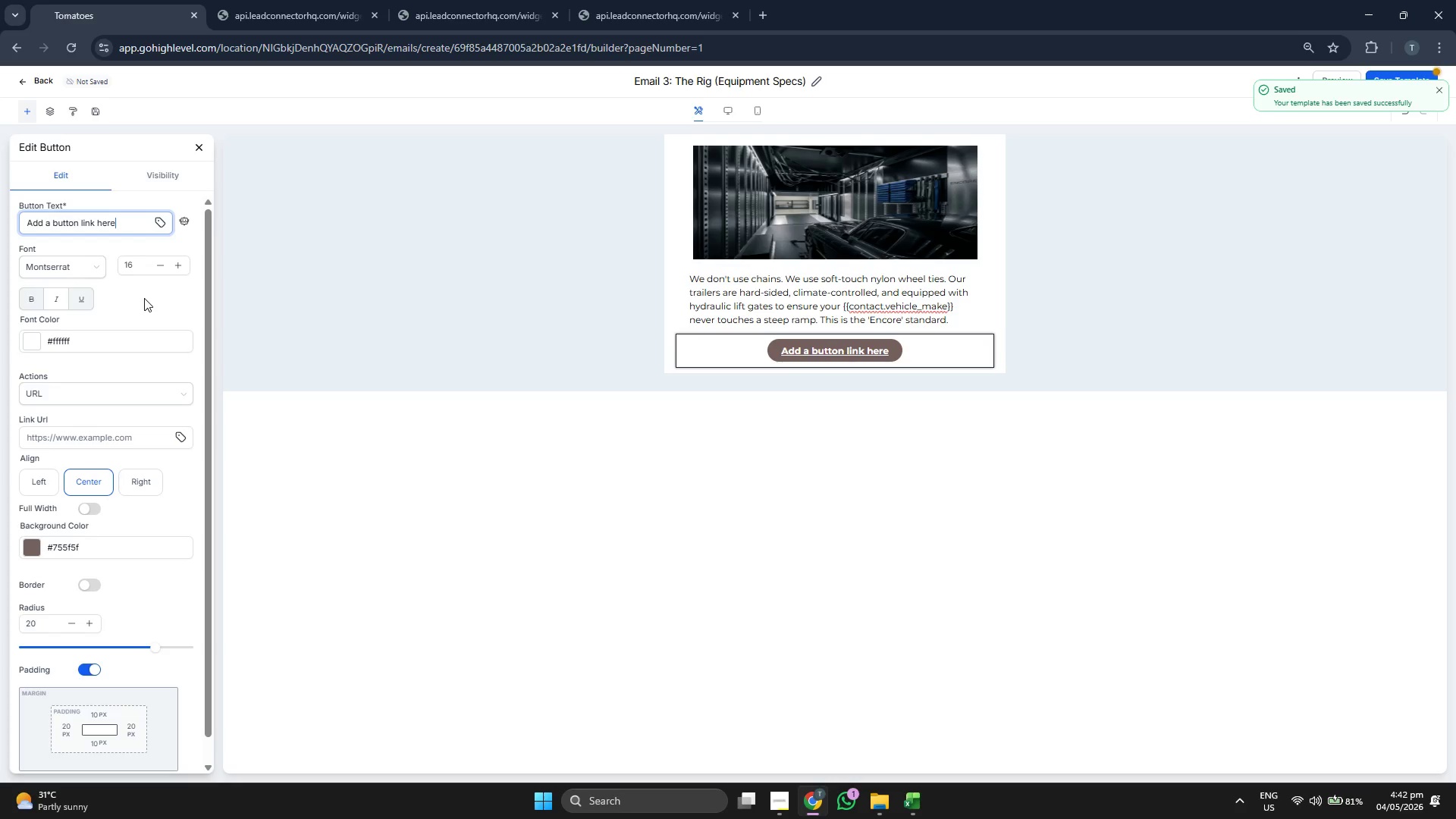 
key(Backspace)
key(Backspace)
key(Backspace)
key(Backspace)
key(Backspace)
key(Backspace)
key(Backspace)
key(Backspace)
key(Backspace)
key(Backspace)
key(Backspace)
key(Backspace)
key(Backspace)
key(Backspace)
key(Backspace)
key(Backspace)
key(Backspace)
key(Backspace)
key(Backspace)
key(Backspace)
key(Backspace)
key(Backspace)
type(See or)
key(Backspace)
key(Backspace)
type(our  )
key(Backspace)
key(Backspace)
key(Backspace)
type(r)
key(Backspace)
key(Backspace)
key(Backspace)
type(Our Equp)
key(Backspace)
type(ipment Specs)
 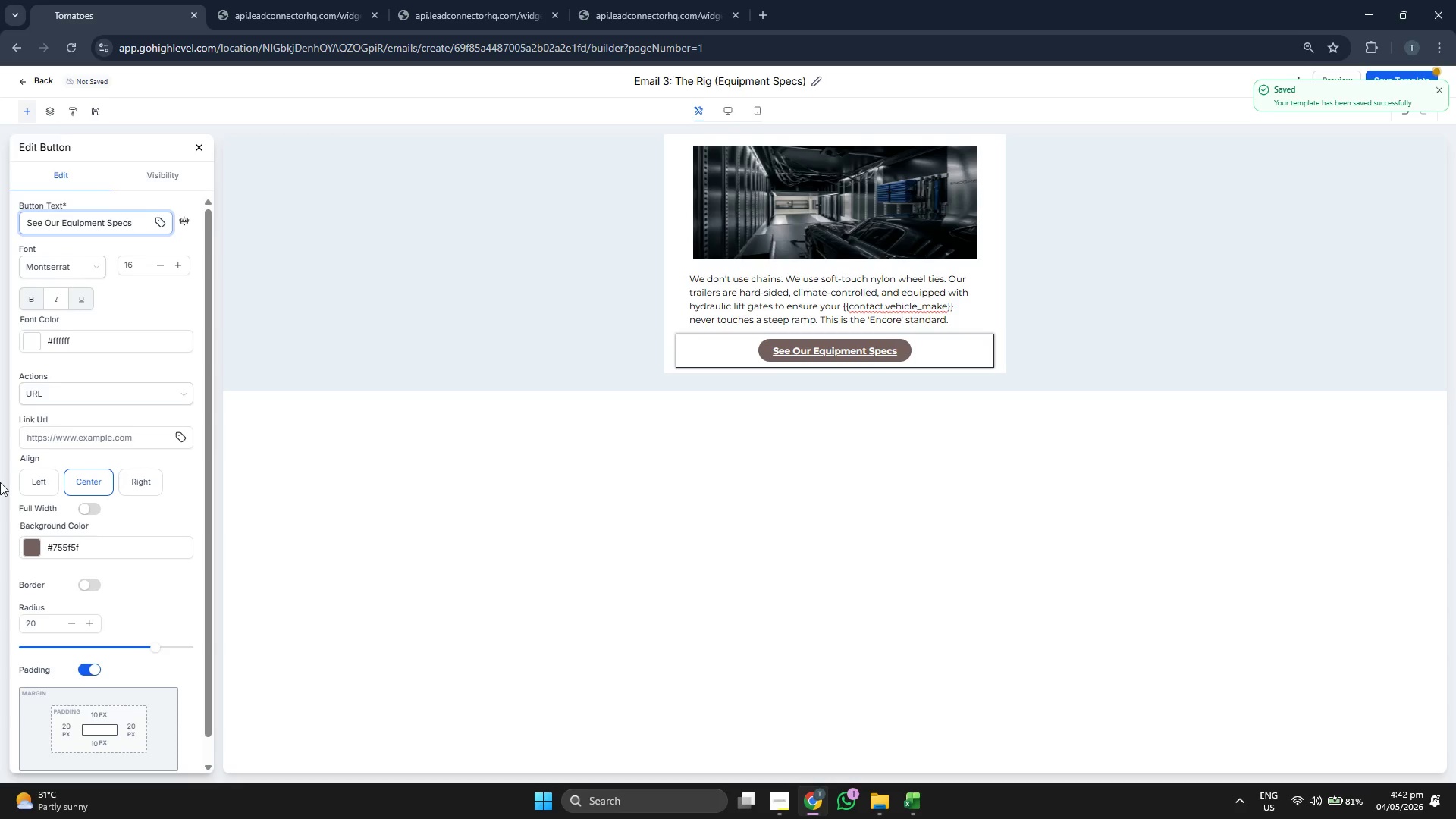 
left_click([179, 437])
 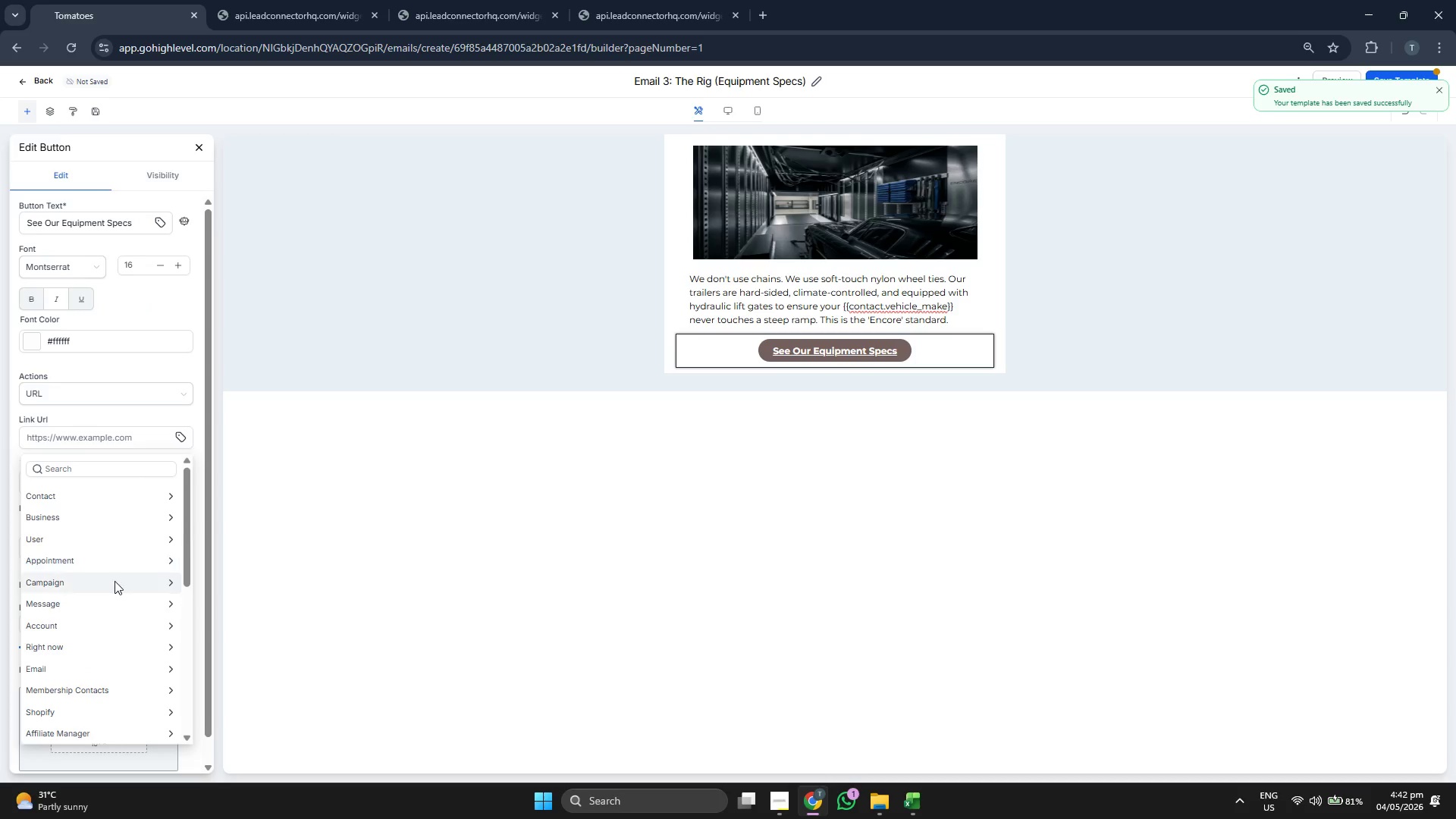 
scroll: coordinate [120, 708], scroll_direction: down, amount: 9.0
 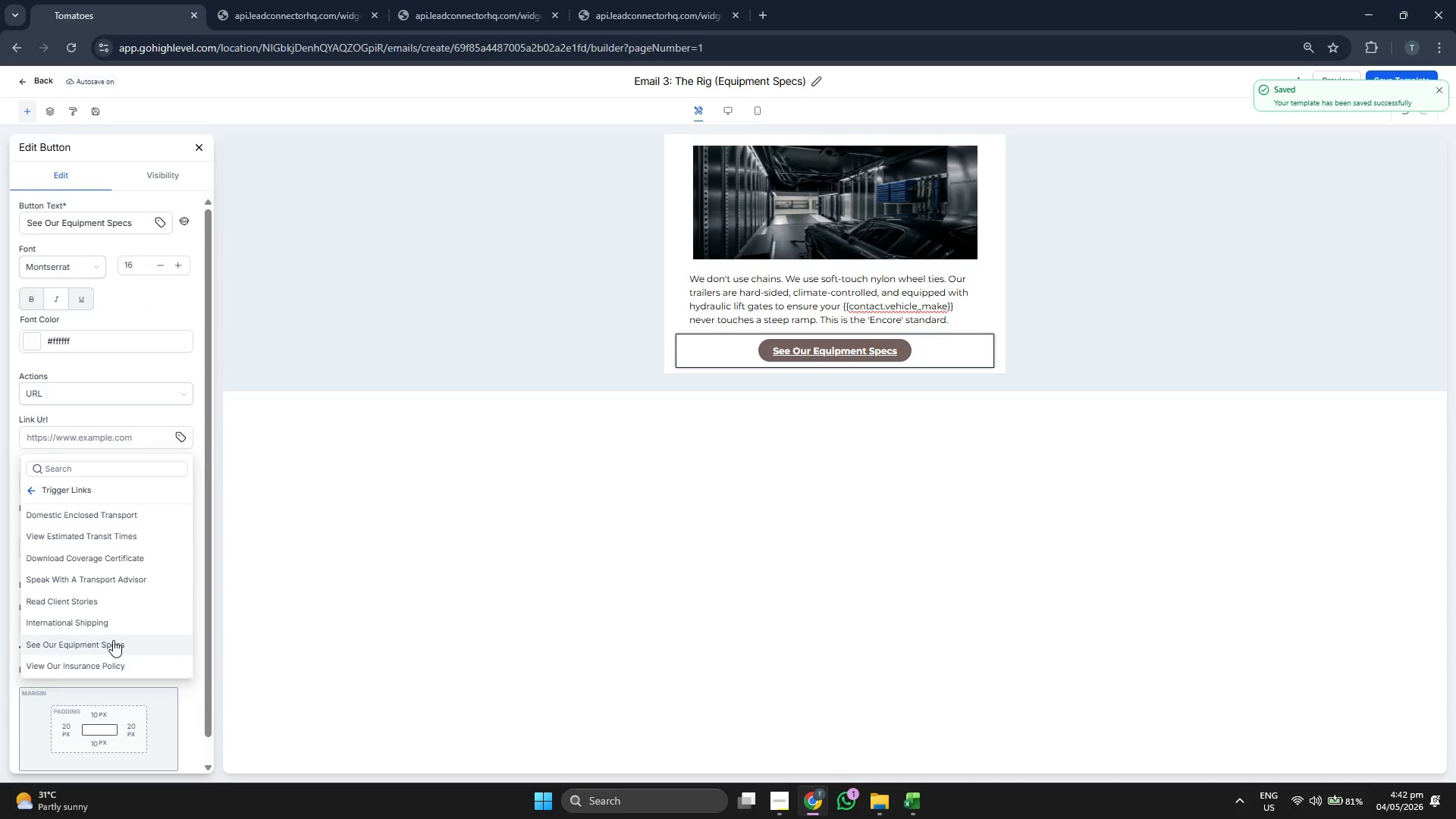 
left_click([113, 640])
 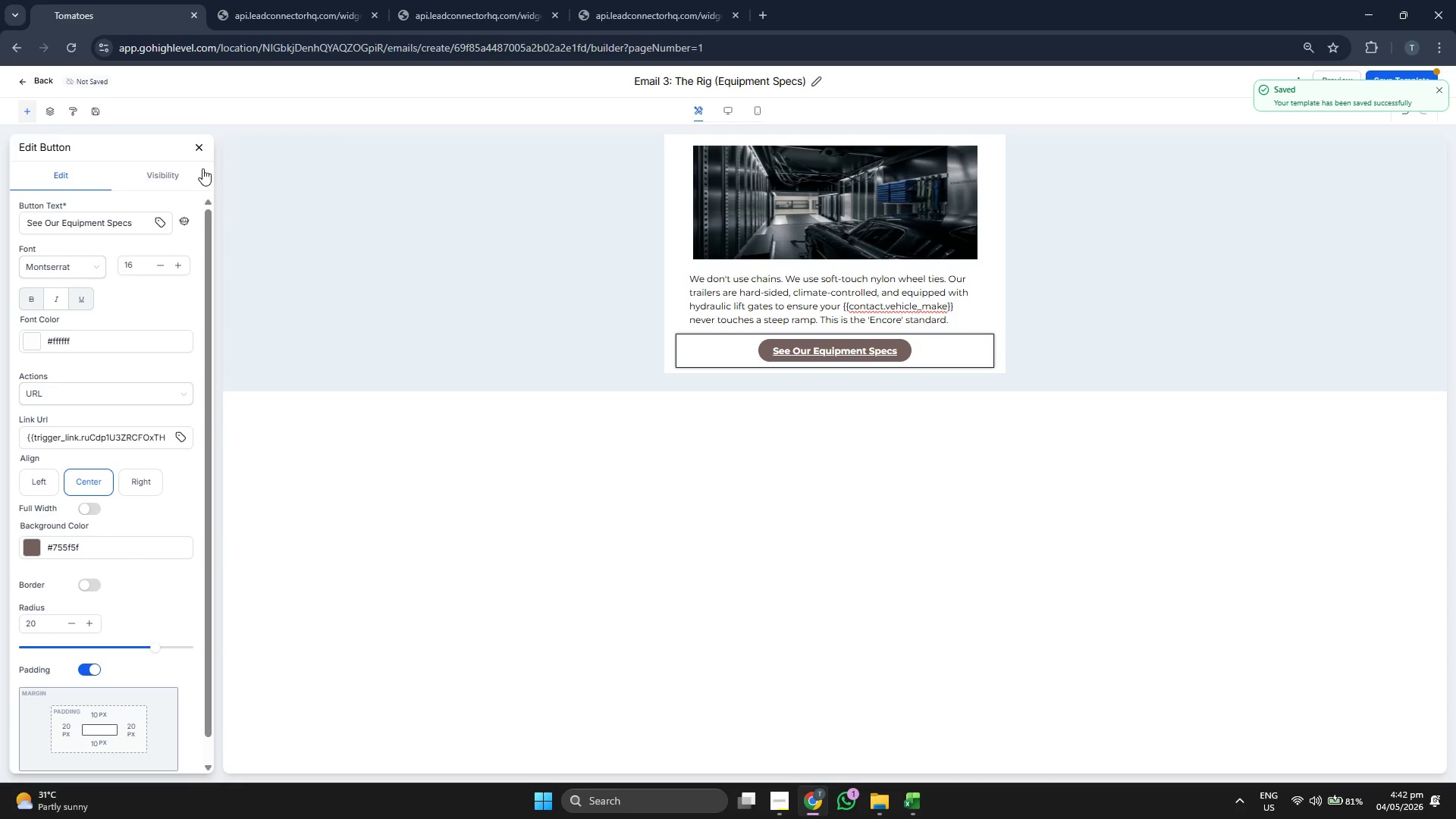 
left_click([196, 142])
 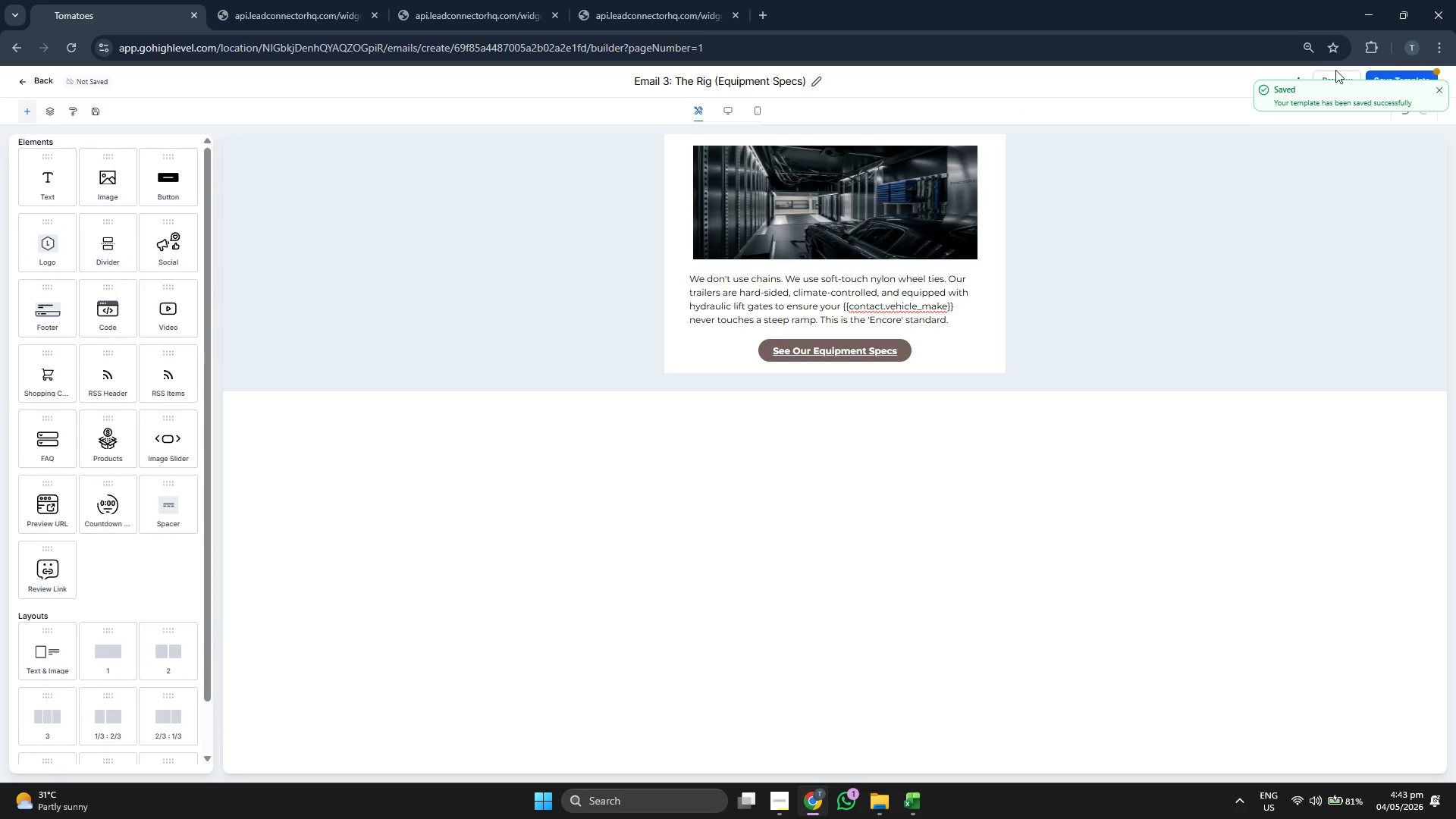 
left_click([1438, 91])
 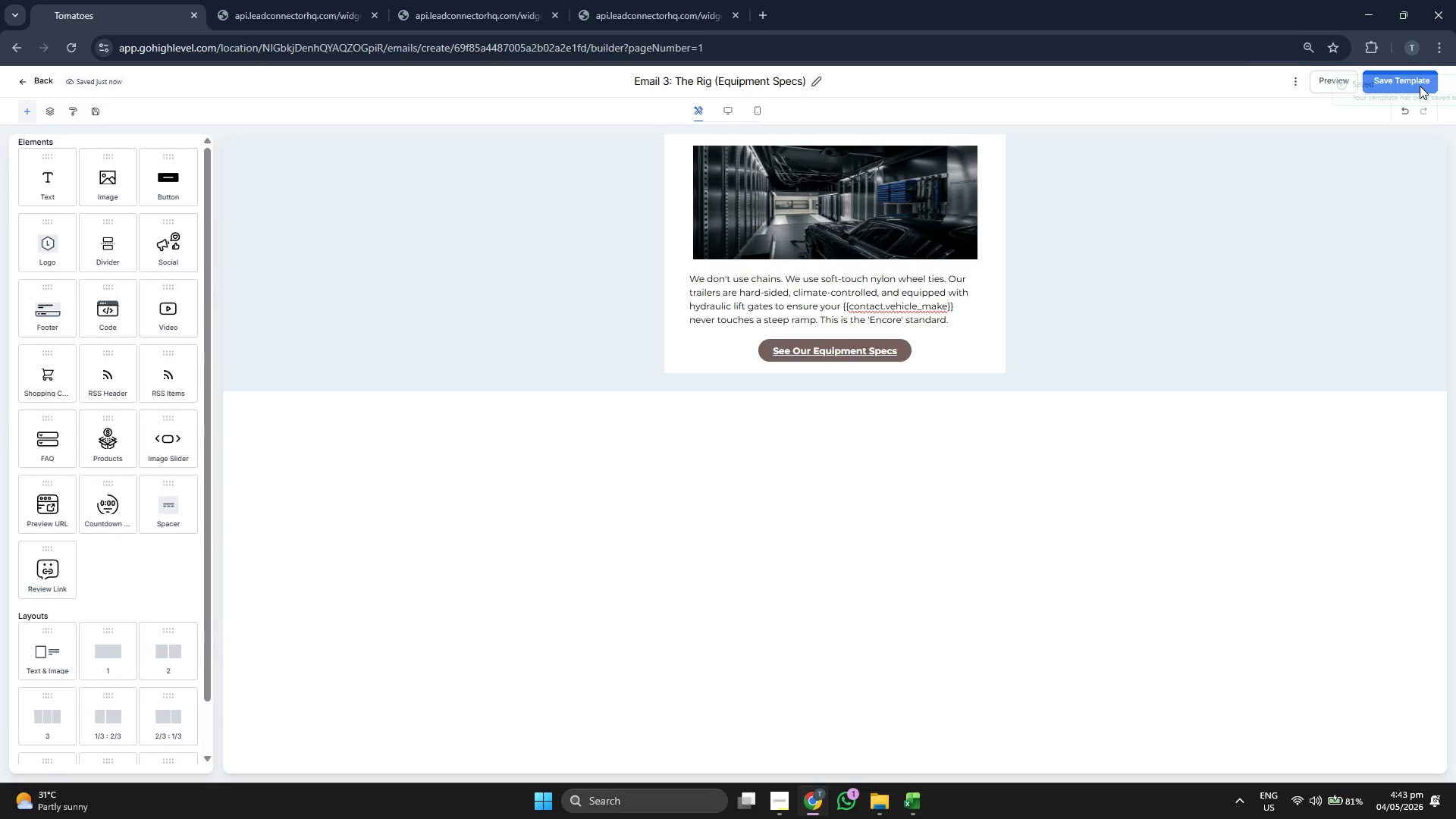 
left_click([1435, 89])
 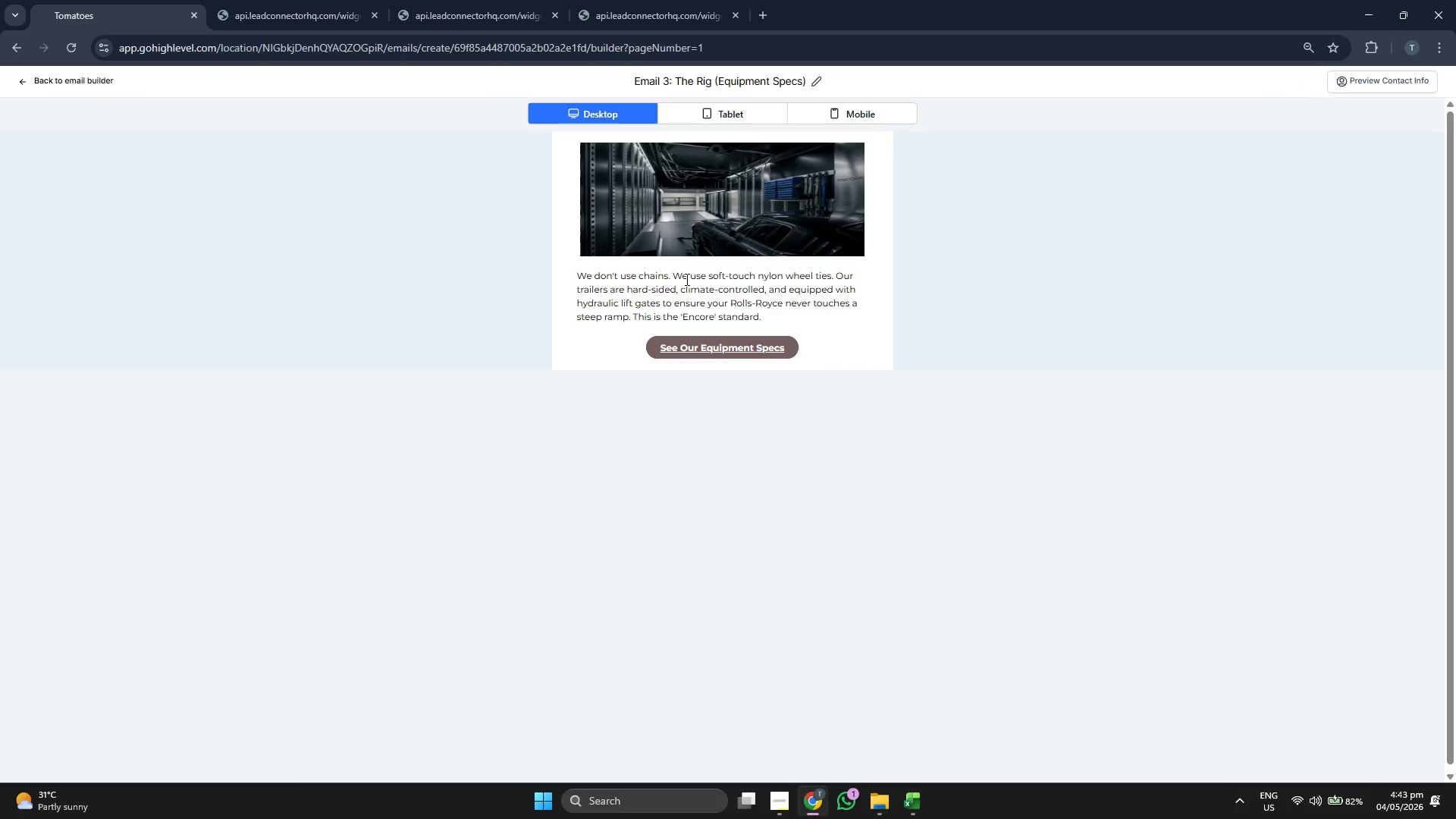 
wait(16.31)
 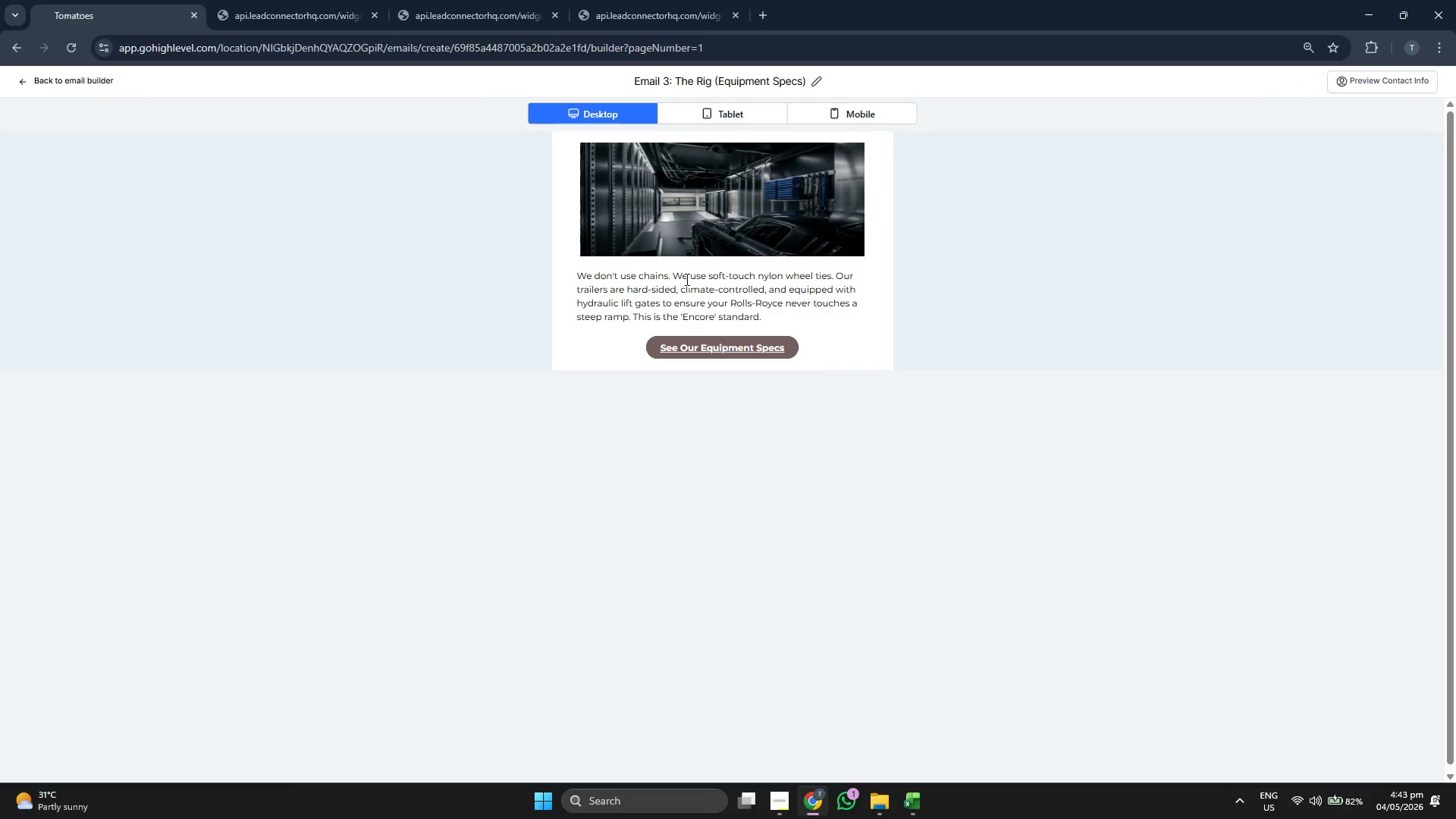 
left_click([873, 112])
 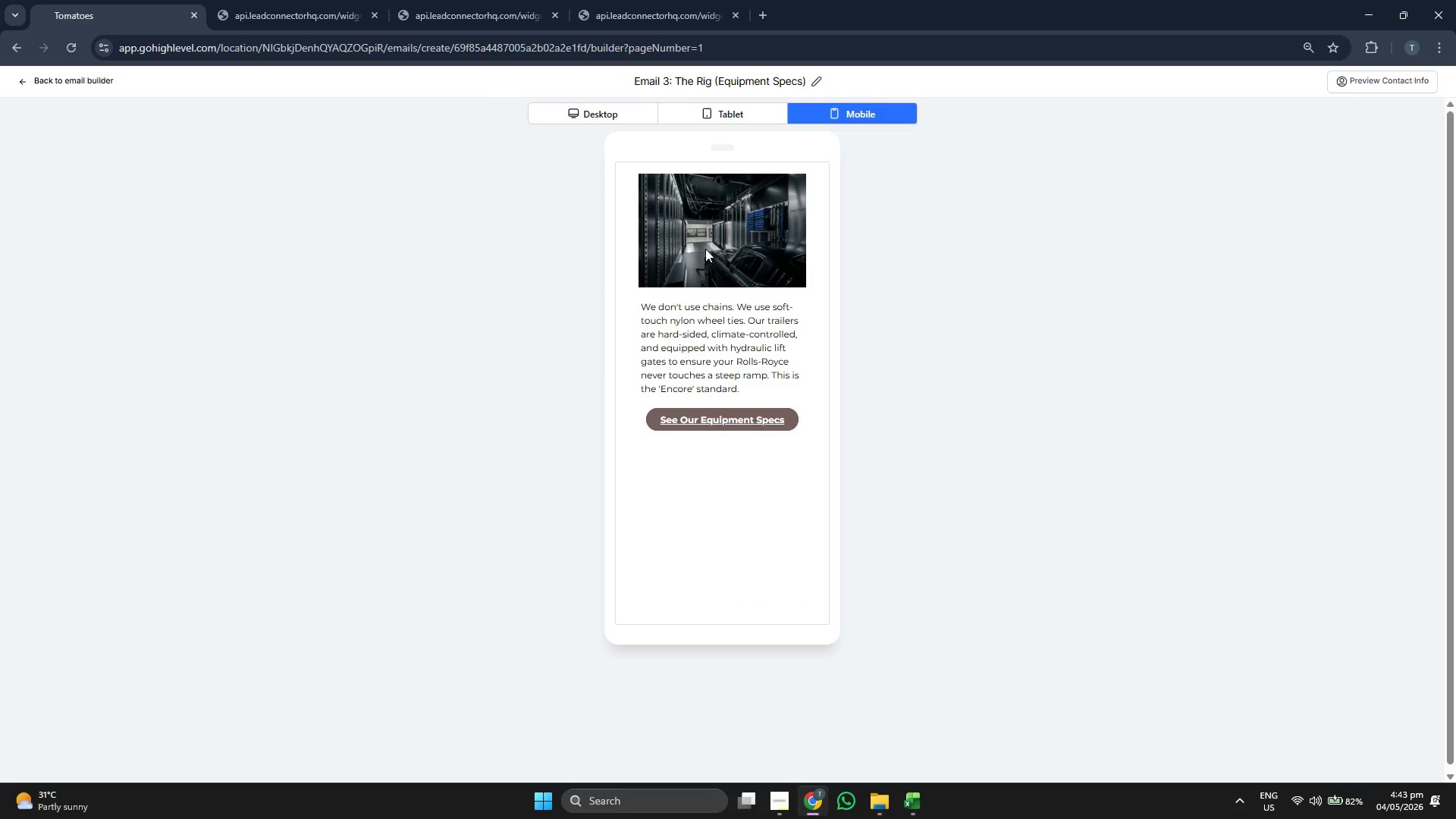 
left_click([724, 113])
 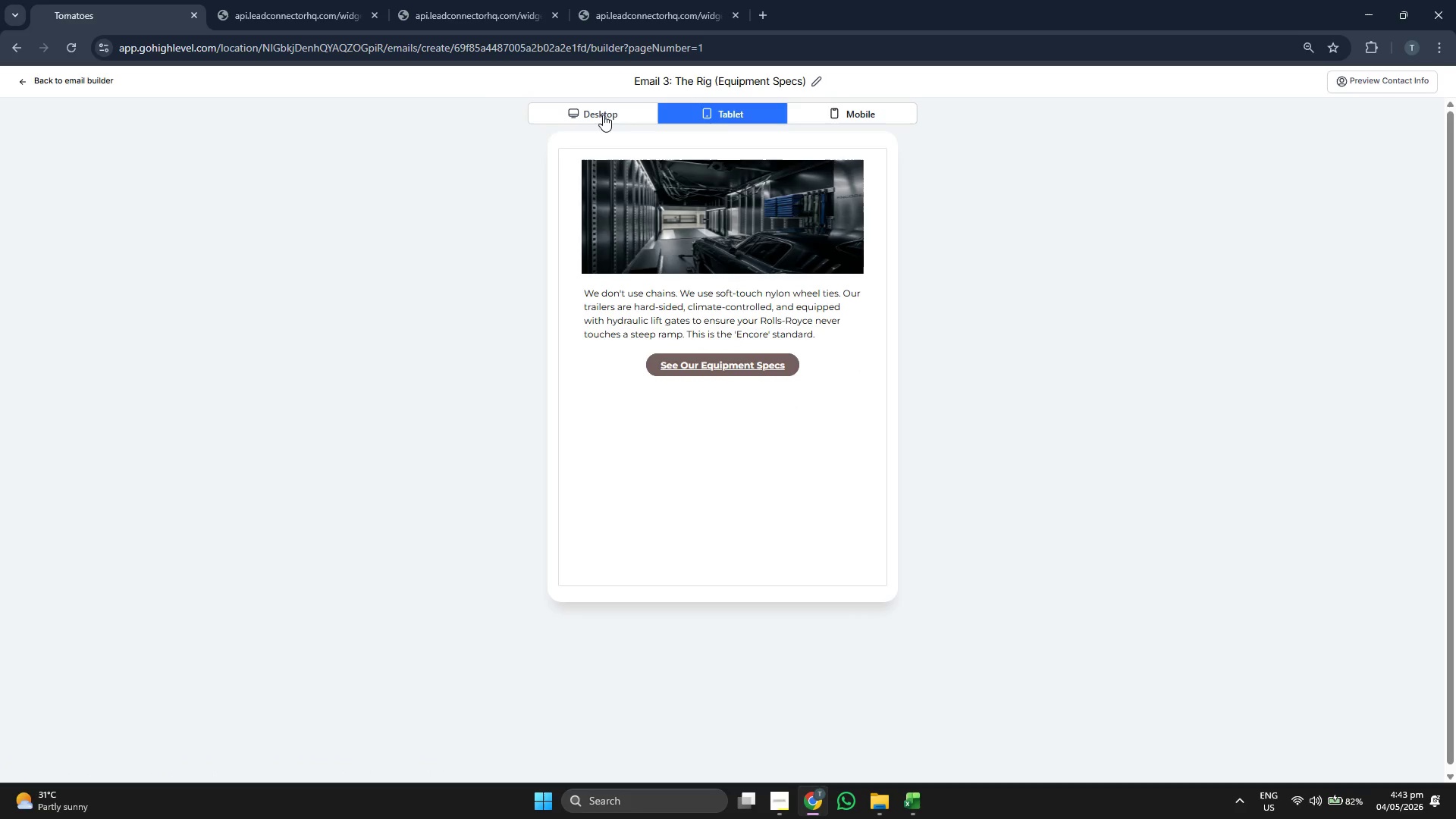 
left_click([603, 115])
 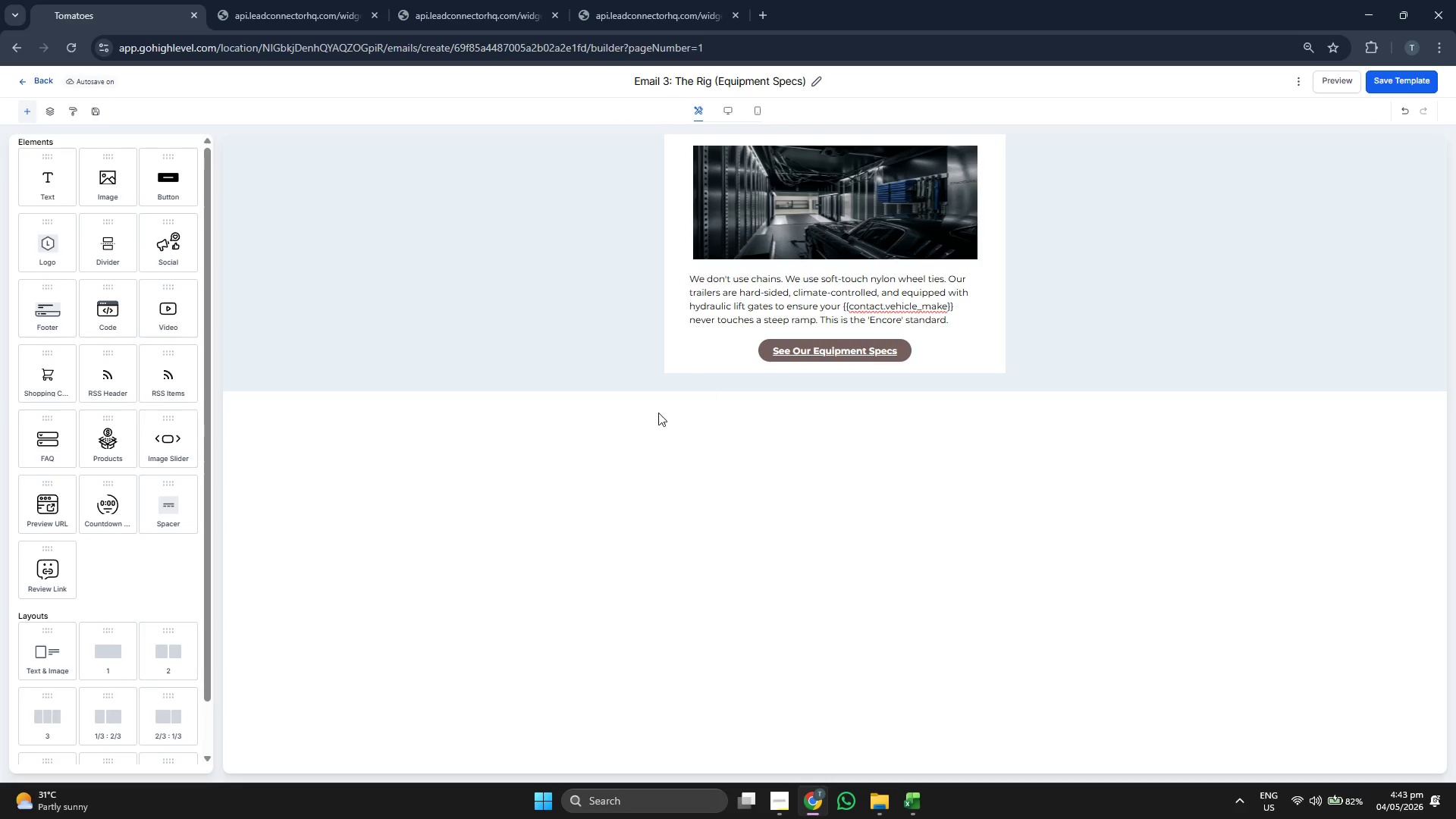 
wait(10.25)
 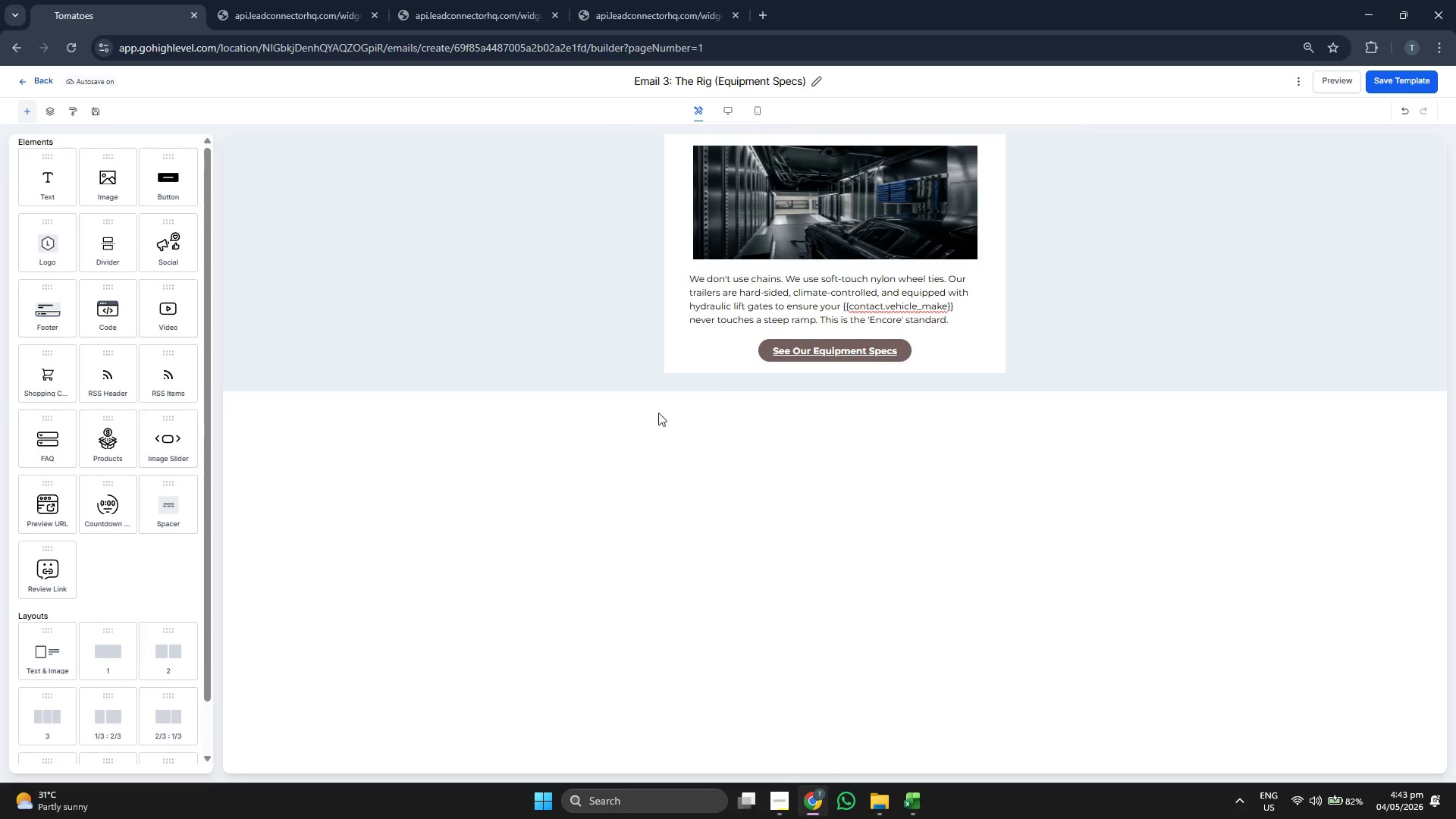 
left_click([34, 75])
 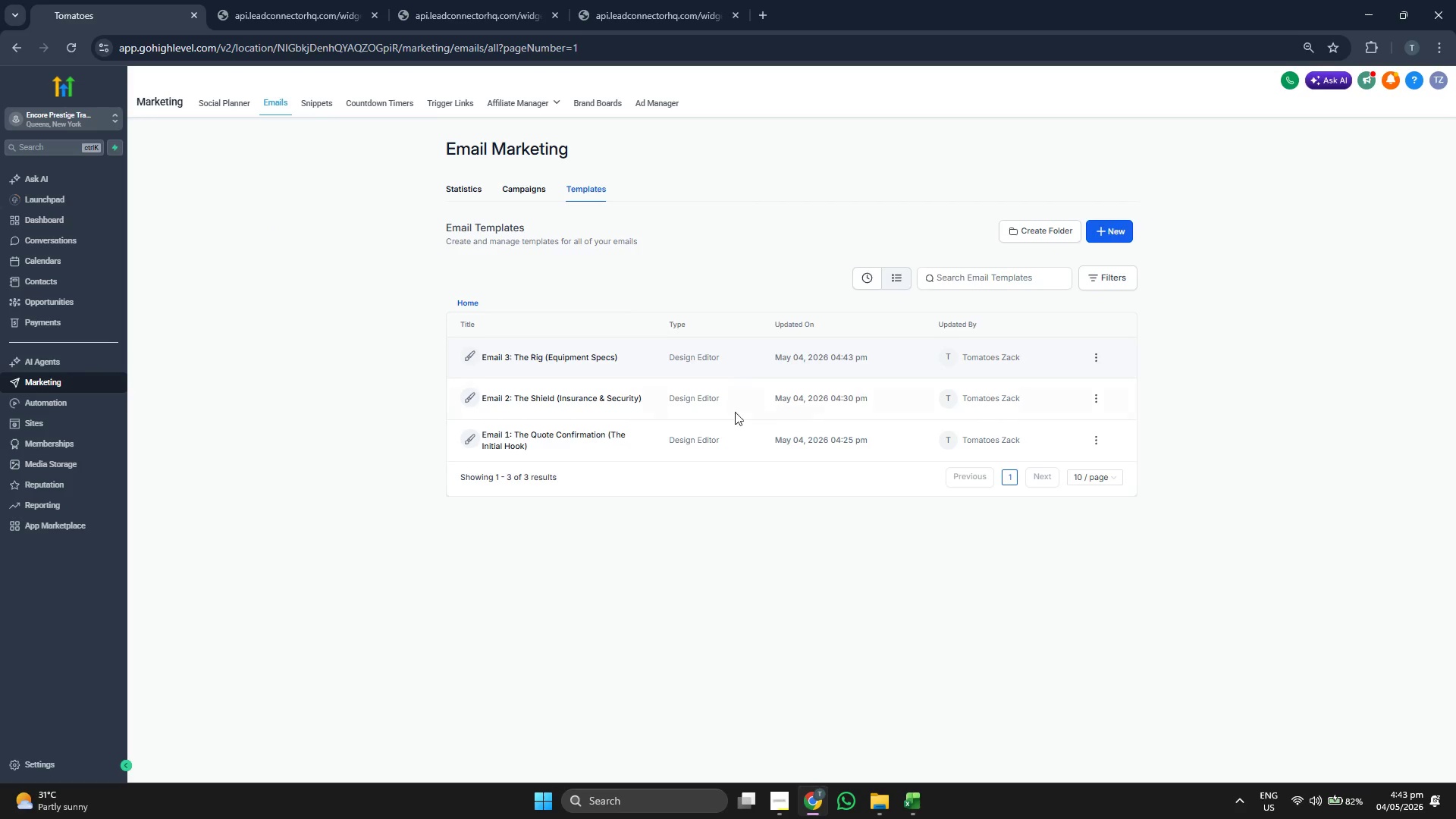 
wait(5.14)
 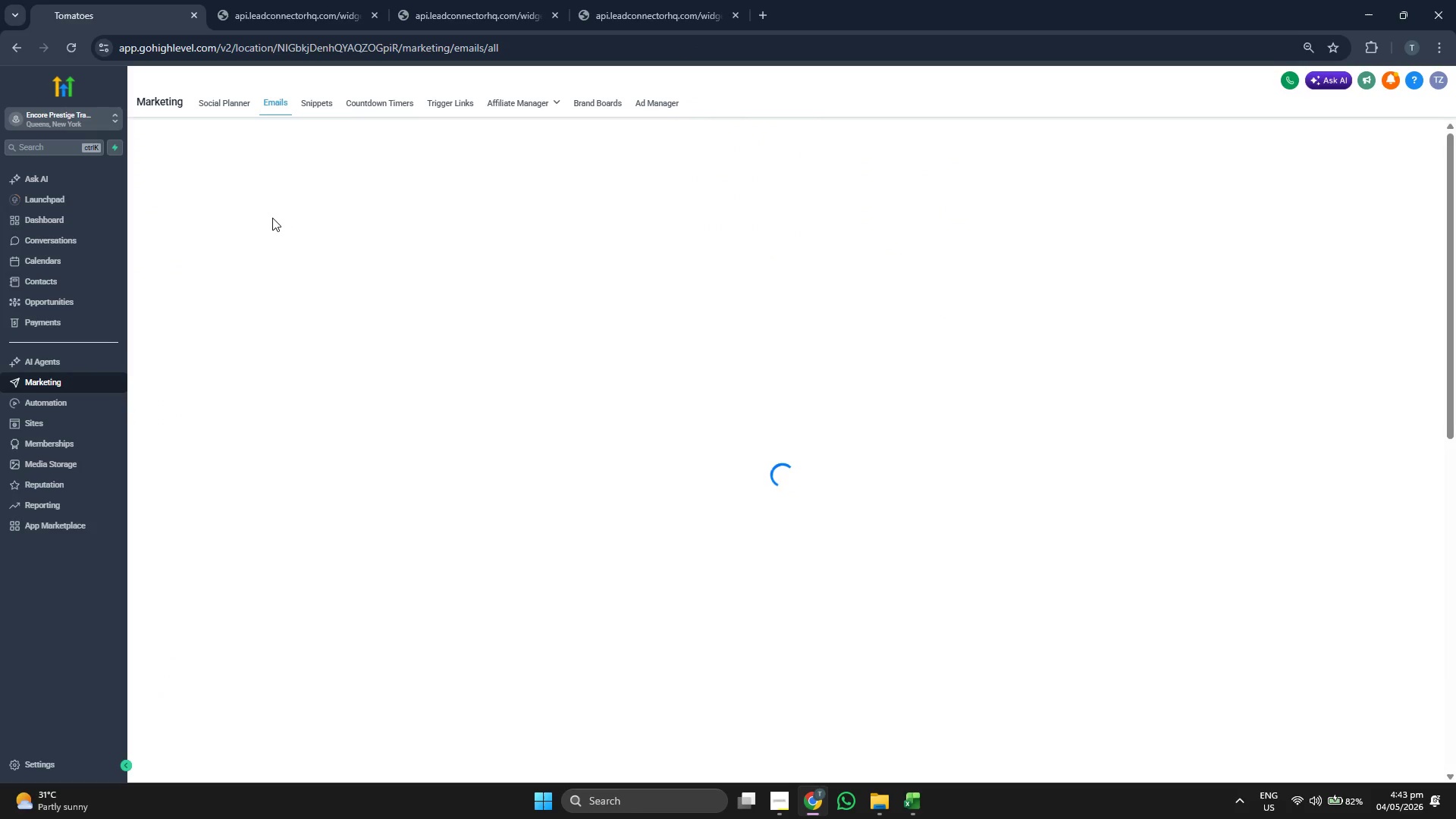 
left_click([75, 284])
 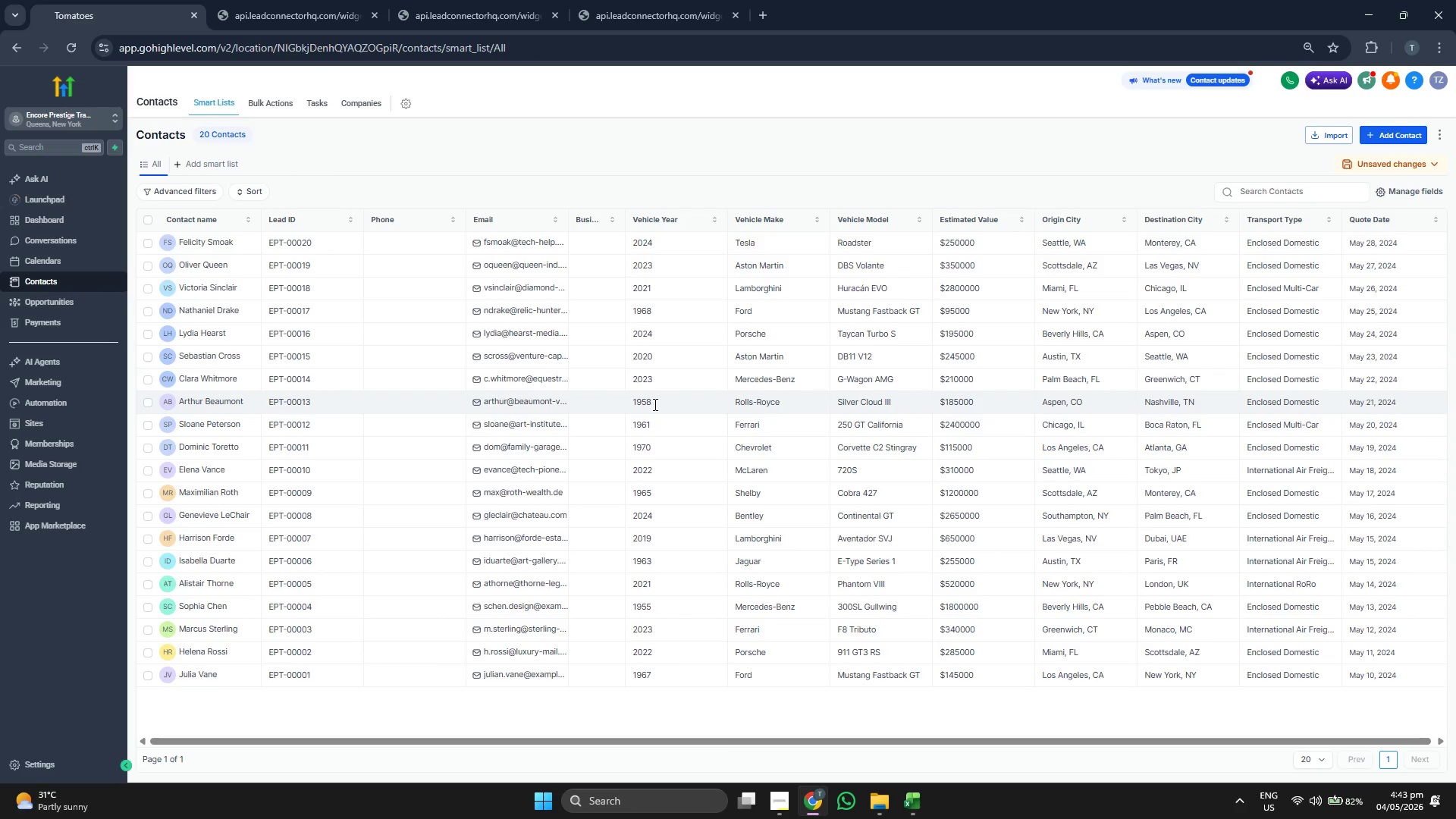 
wait(9.31)
 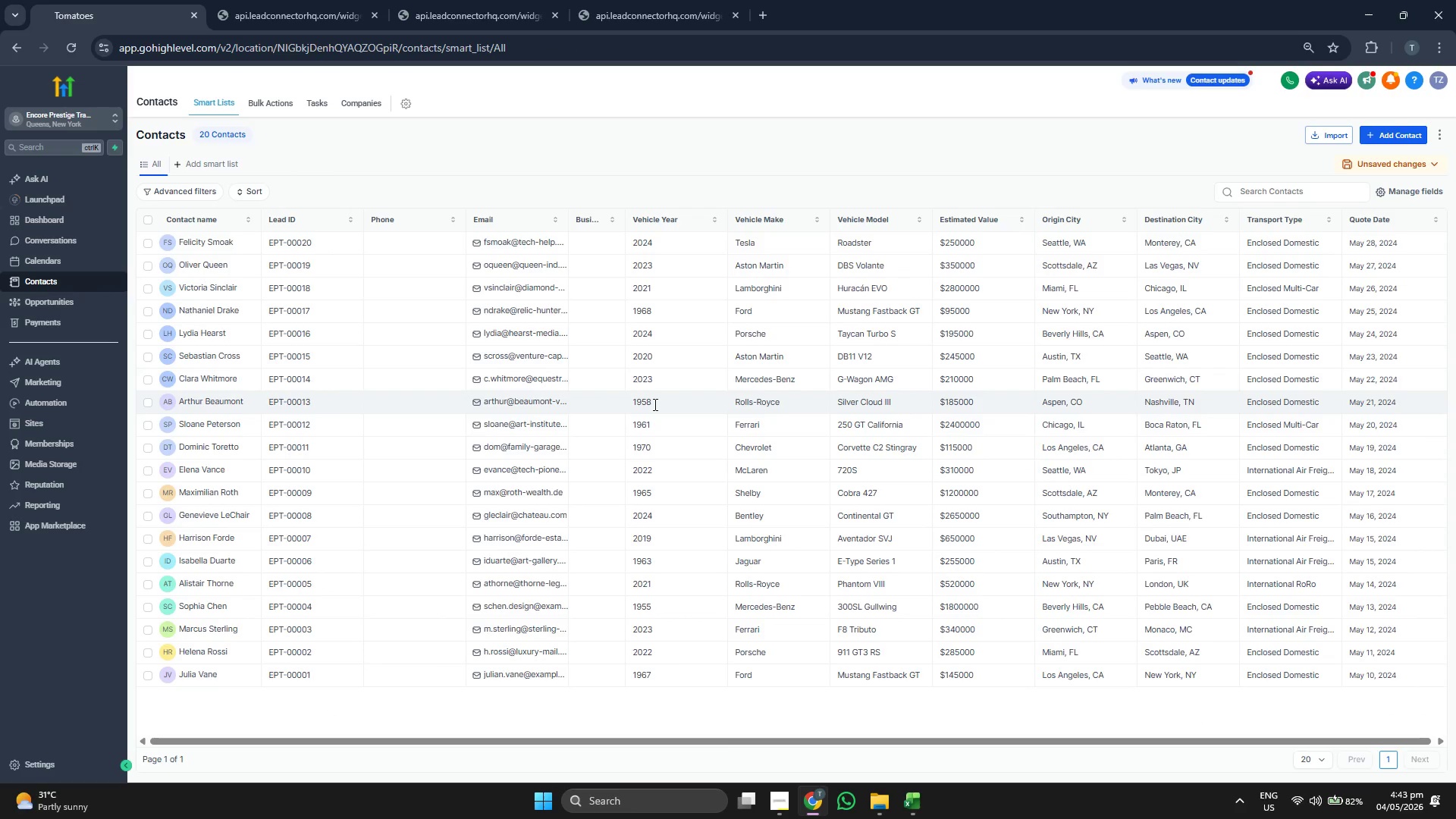 
left_click([259, 105])
 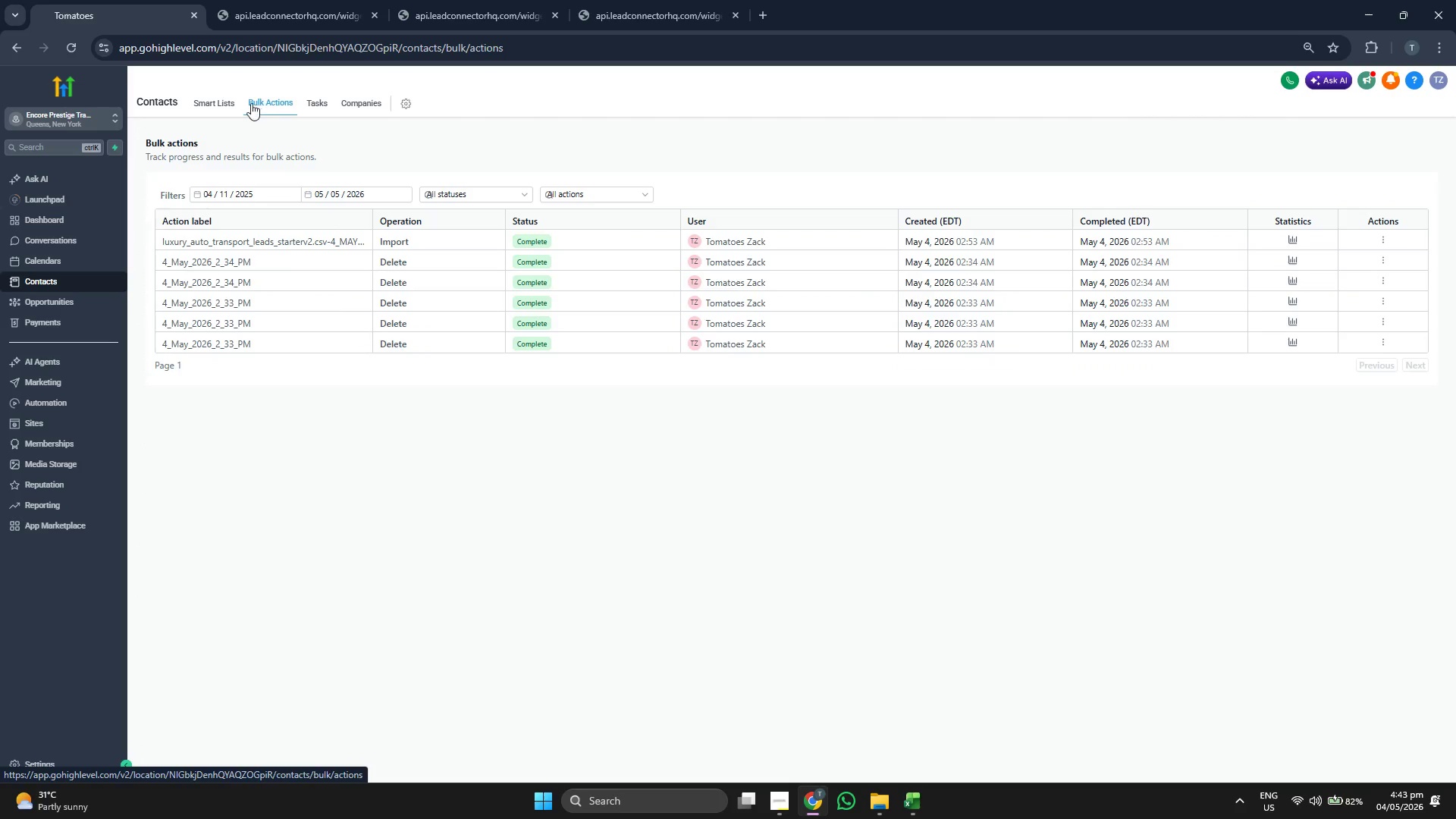 
left_click([219, 101])
 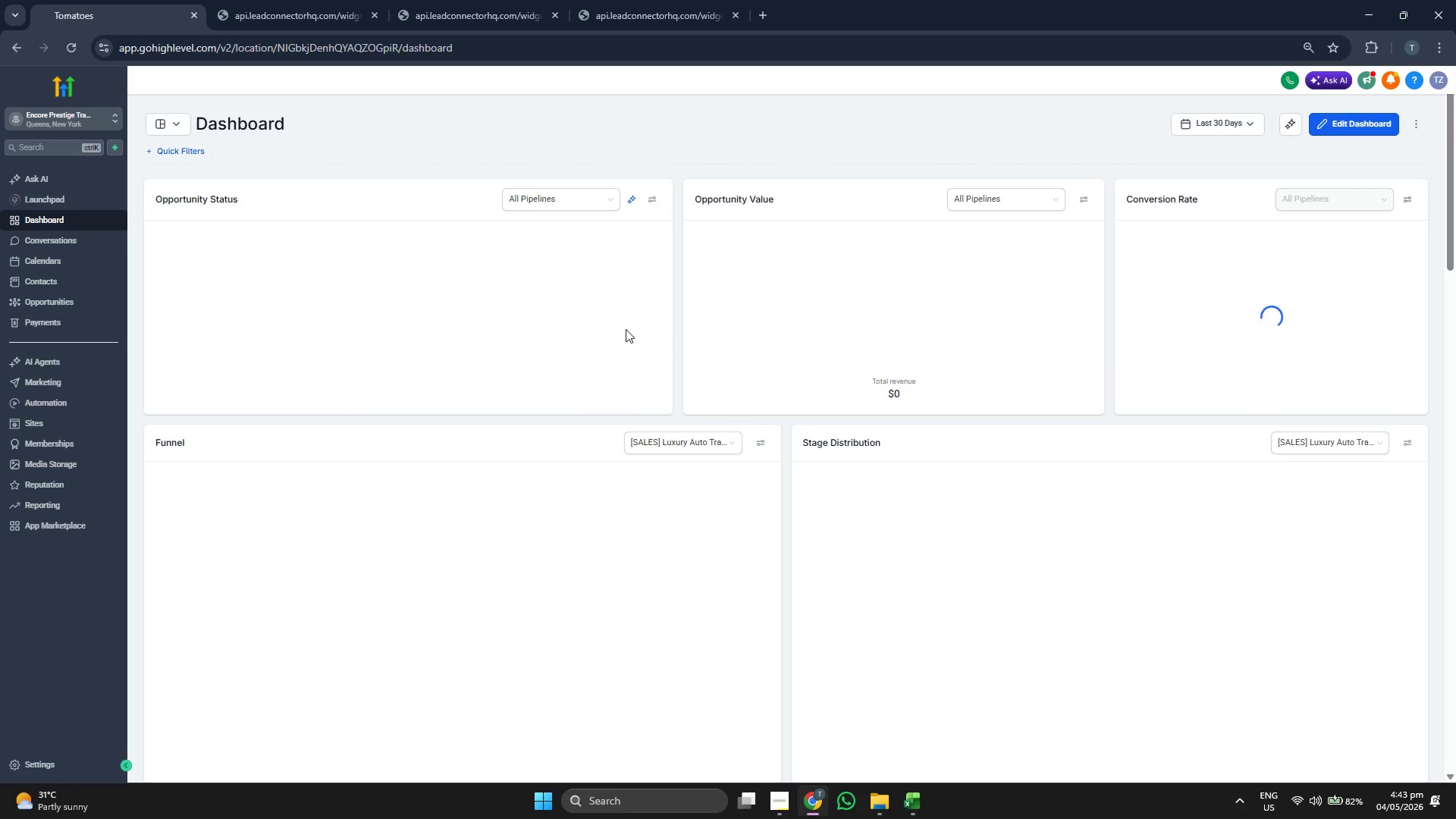 
wait(6.56)
 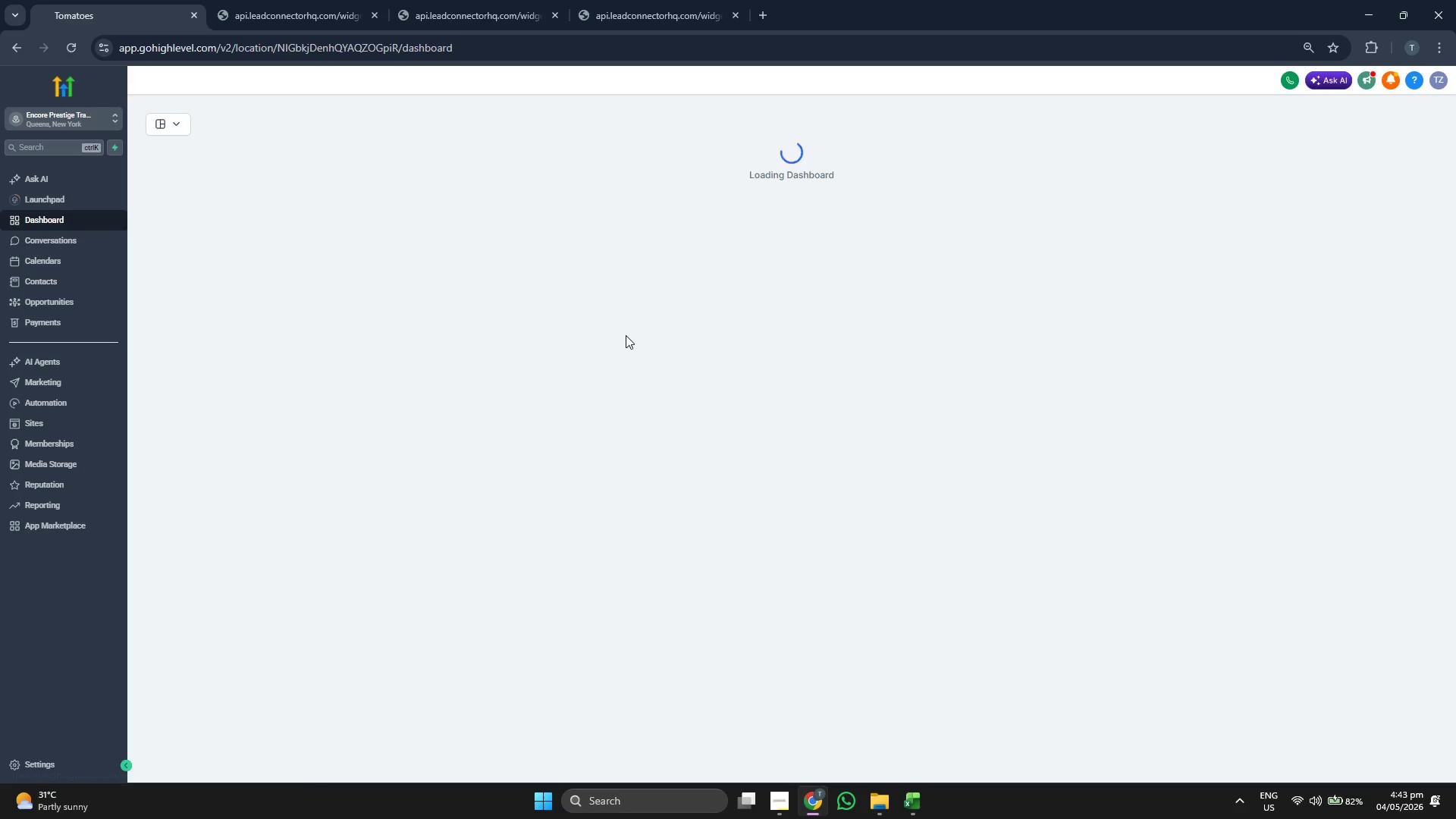 
scroll: coordinate [359, 297], scroll_direction: down, amount: 3.0
 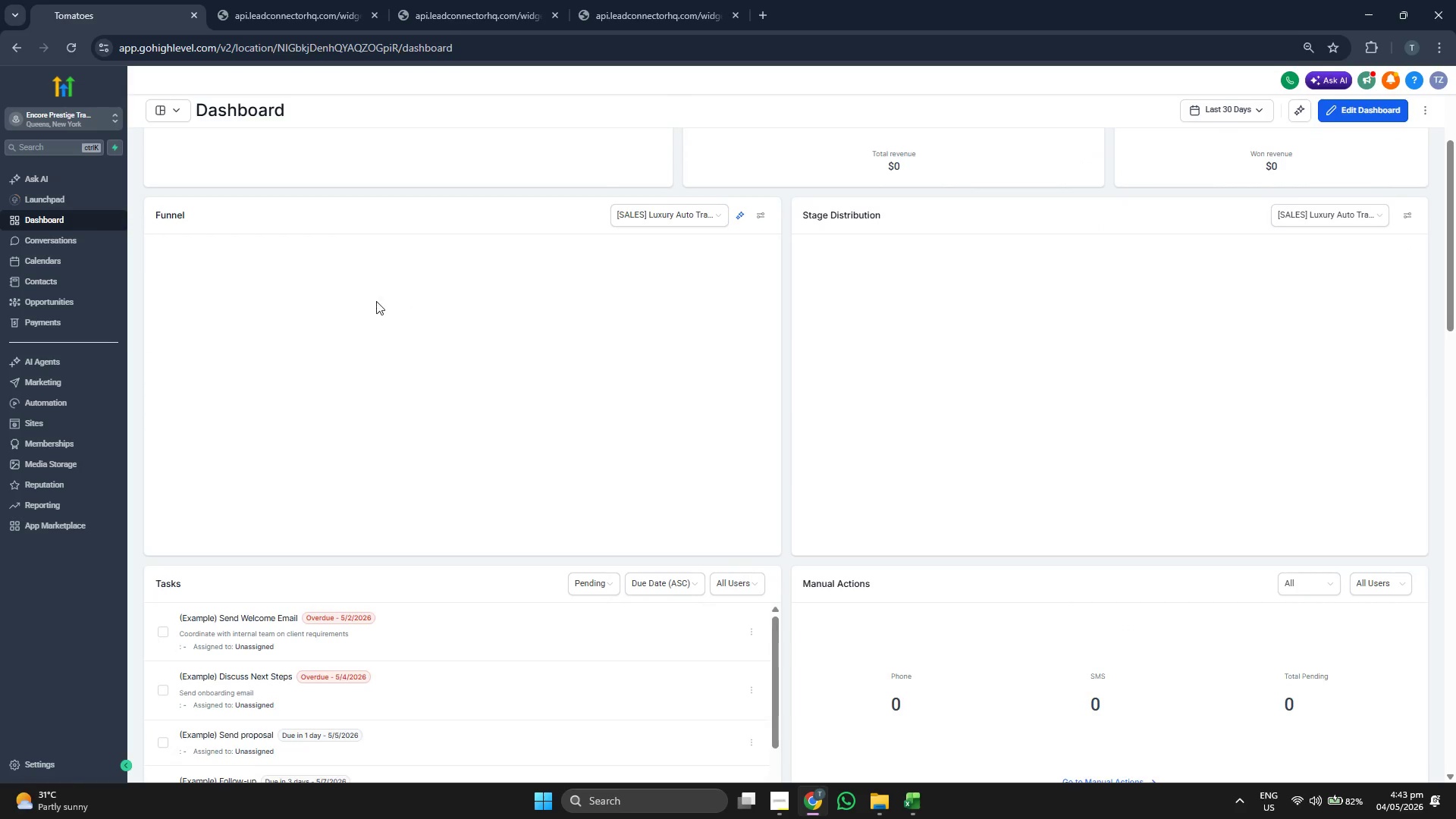 
scroll: coordinate [378, 312], scroll_direction: up, amount: 2.0
 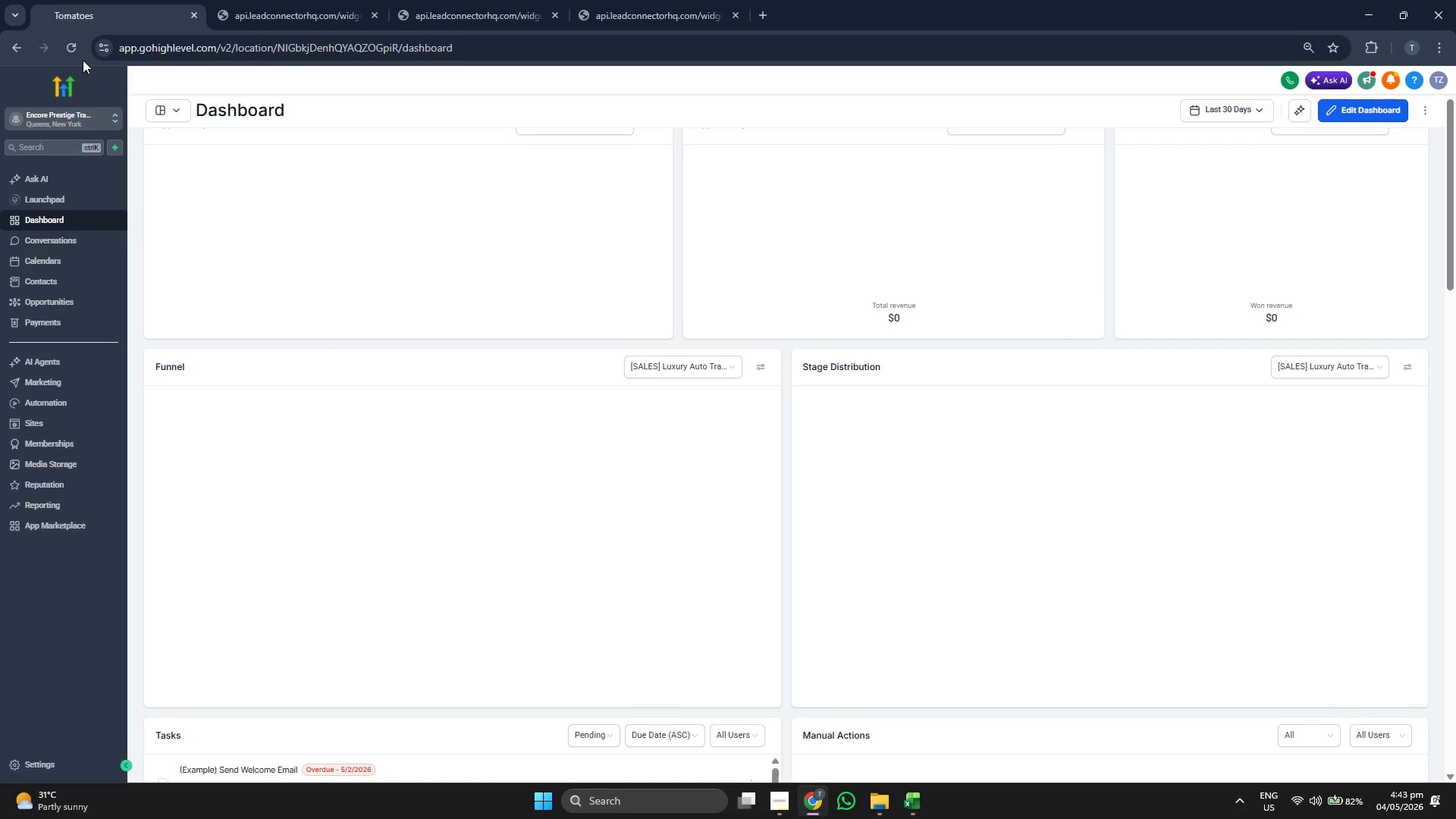 
left_click([73, 51])
 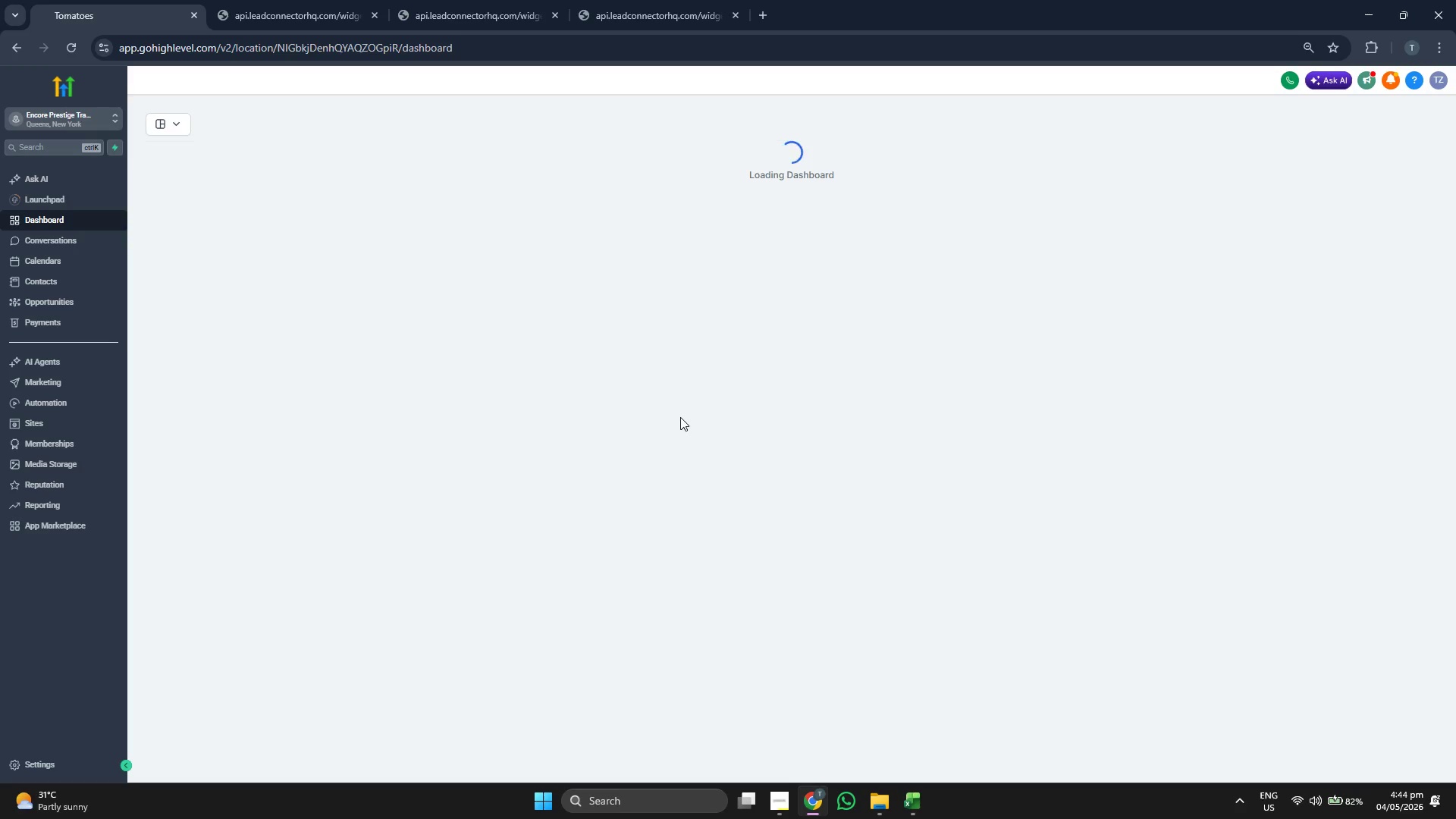 
wait(15.11)
 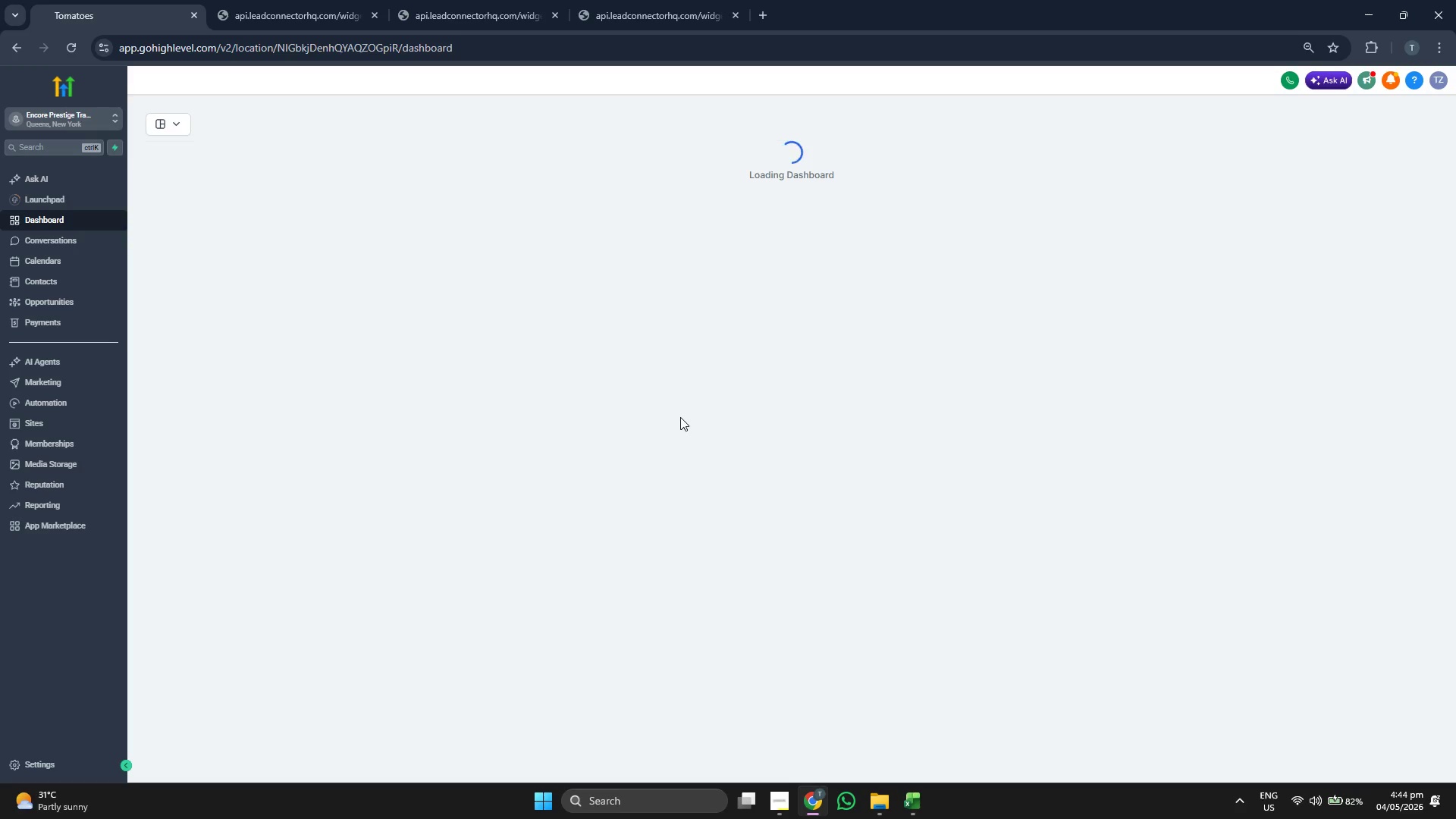 
scroll: coordinate [786, 441], scroll_direction: down, amount: 2.0
 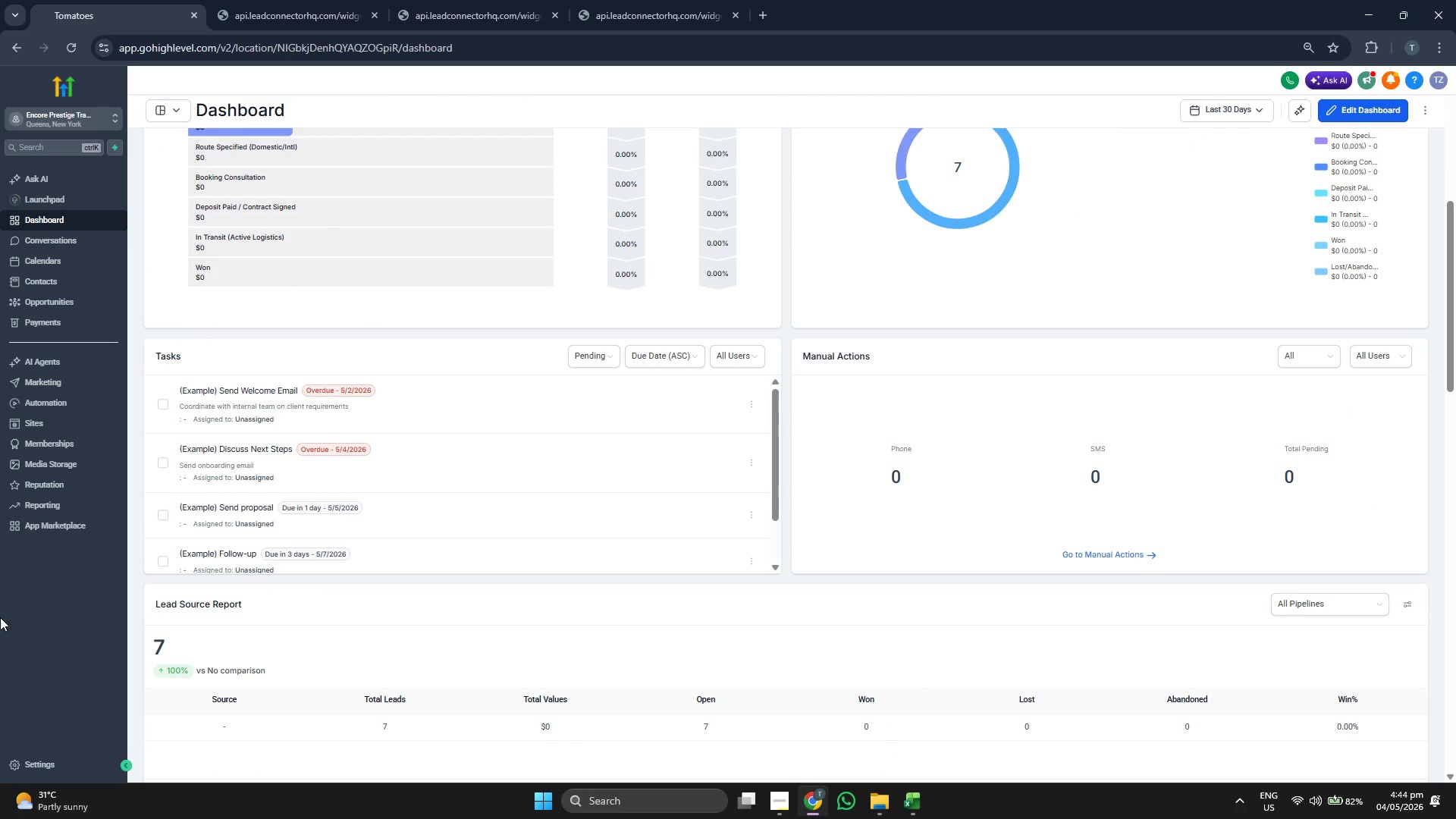 
left_click([68, 761])
 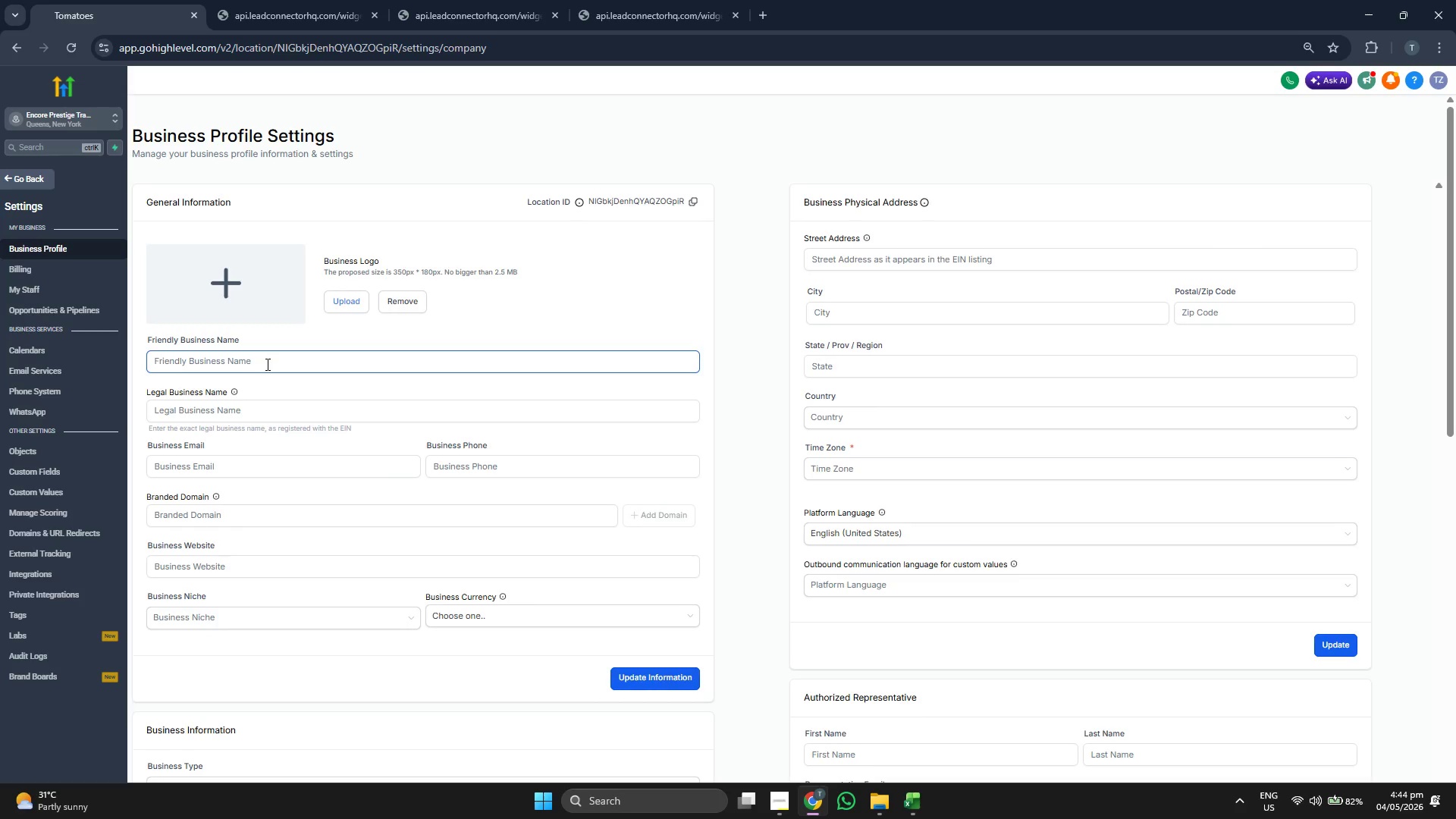 
wait(5.84)
 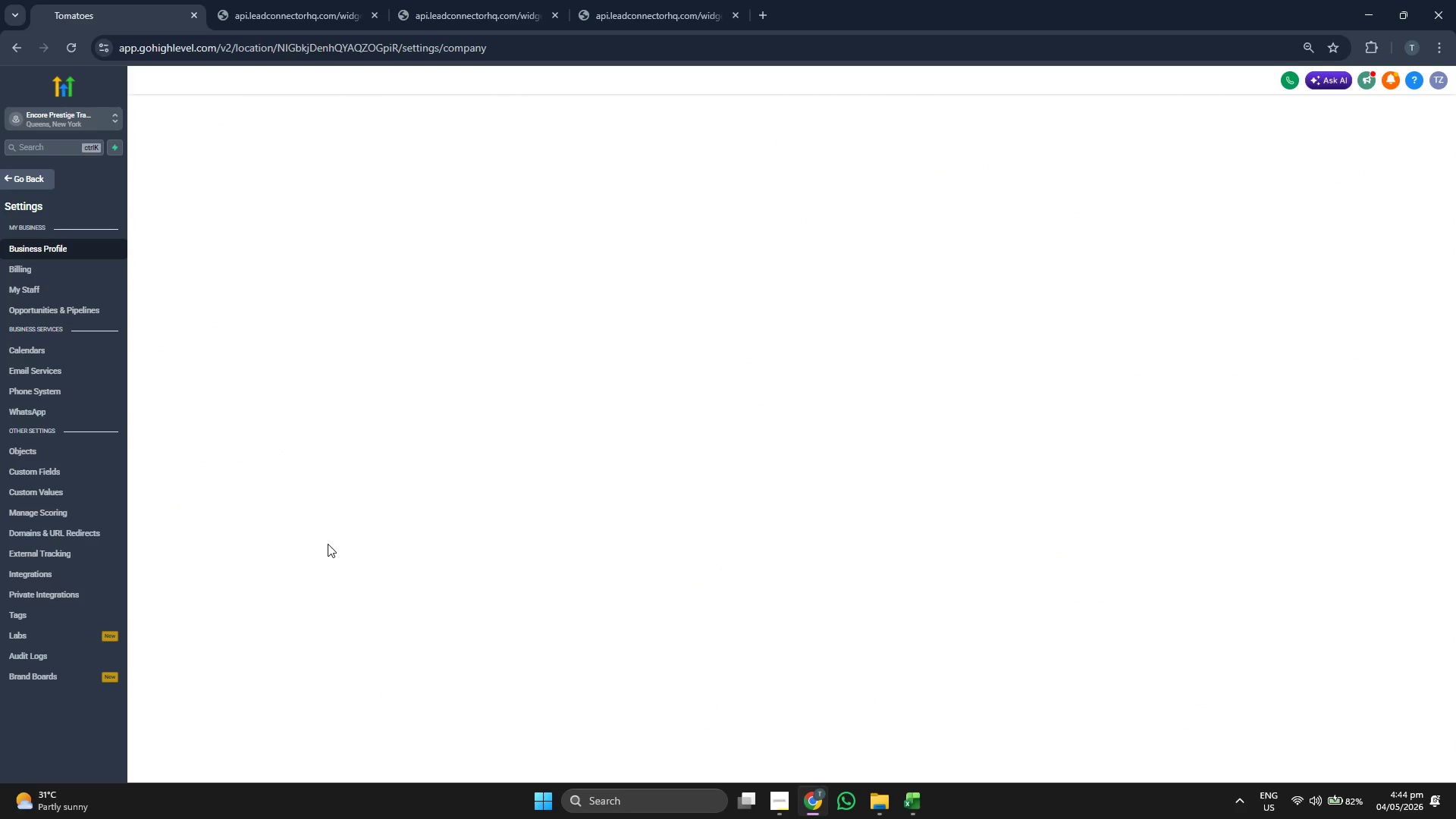 
scroll: coordinate [504, 452], scroll_direction: down, amount: 1.0
 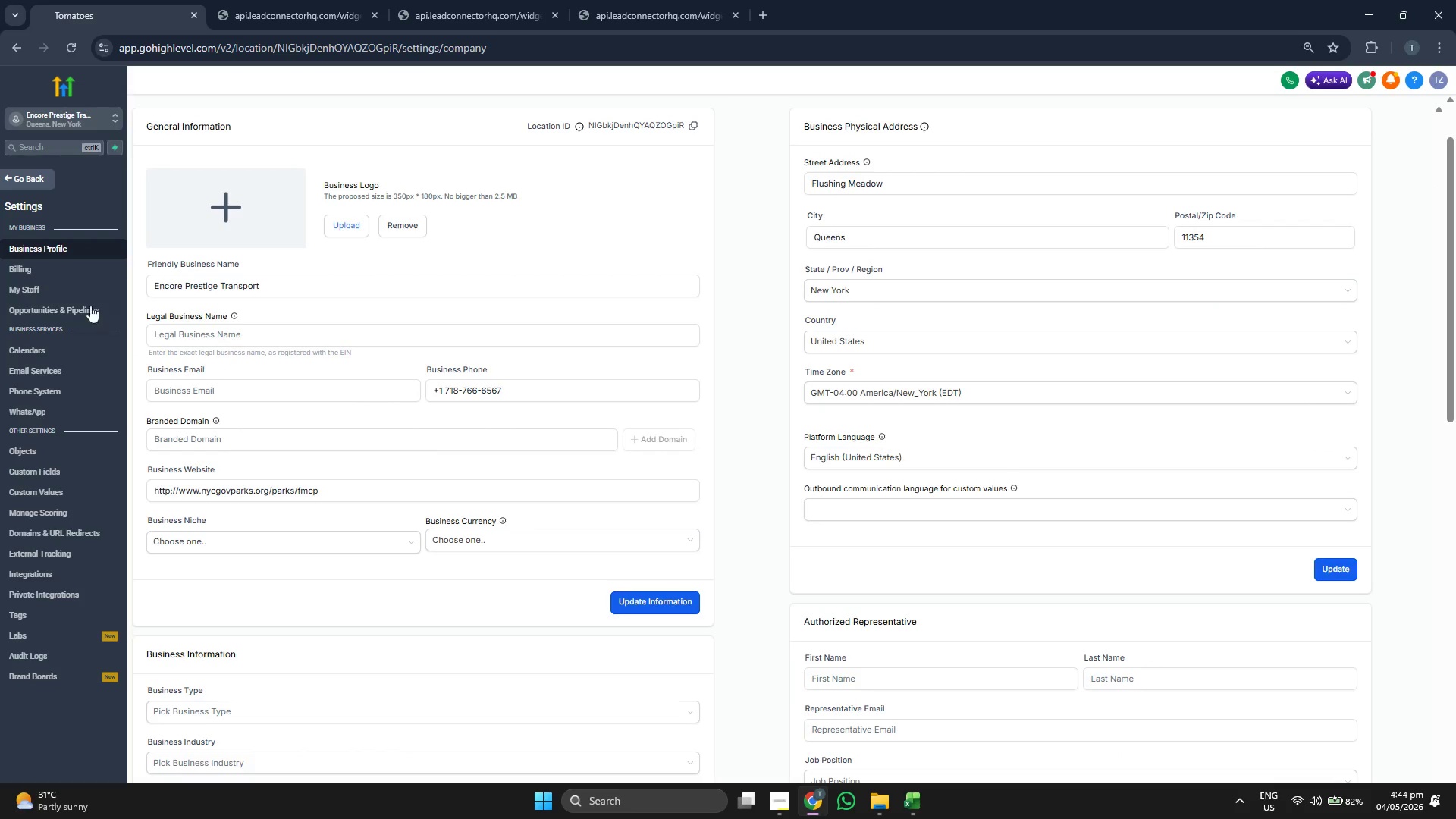 
left_click([80, 293])
 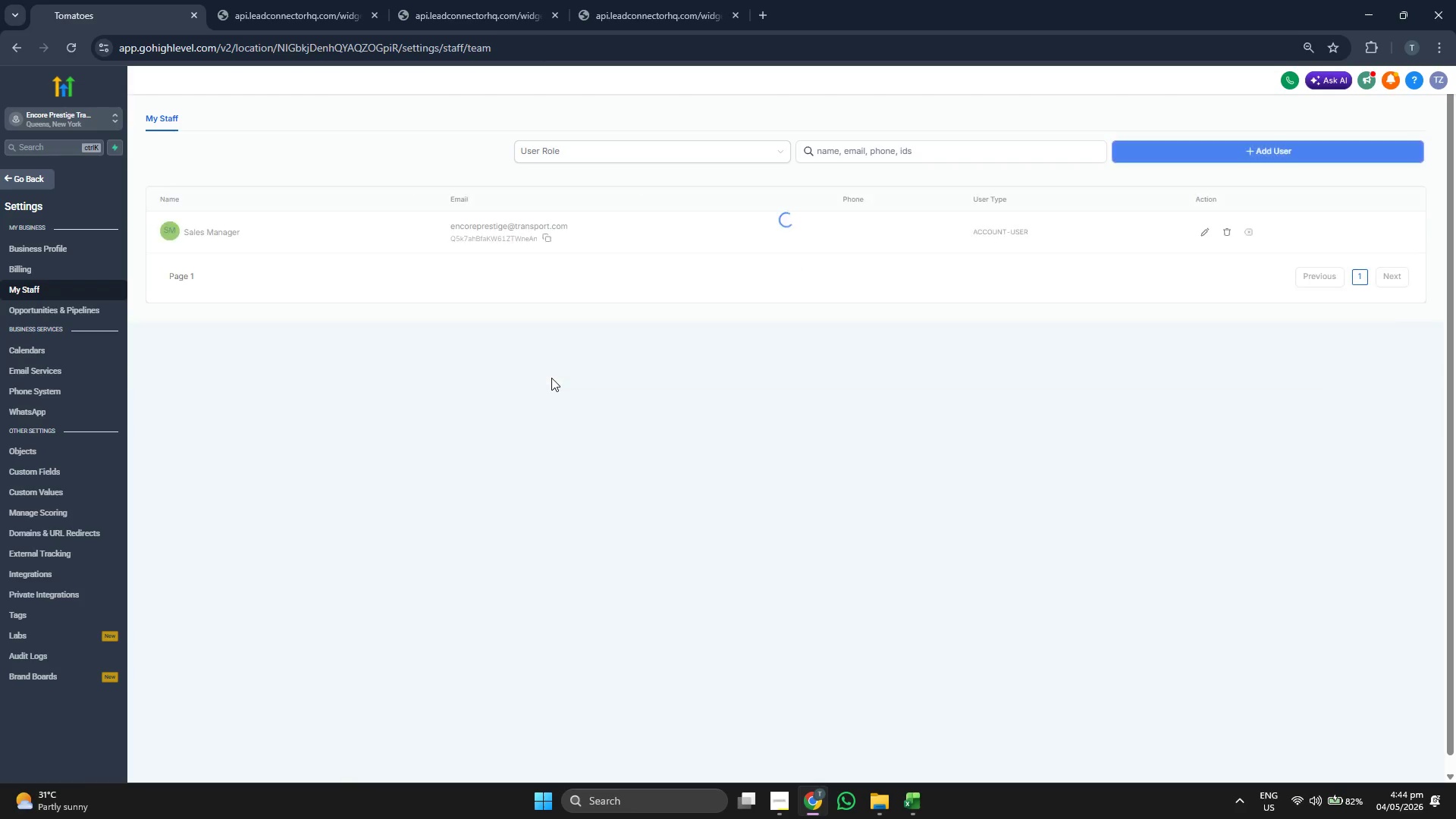 
left_click([1203, 237])
 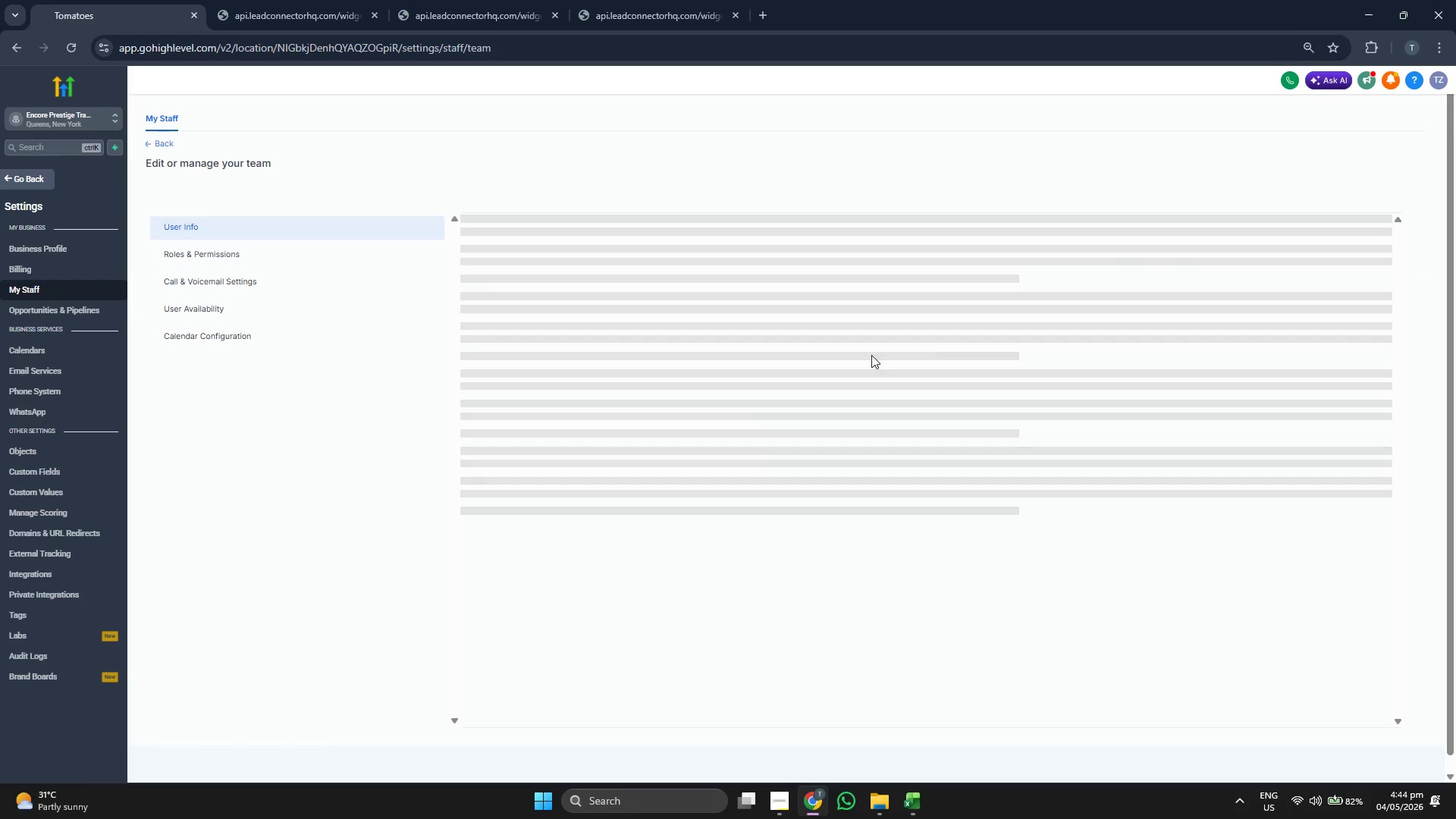 
mouse_move([648, 378])
 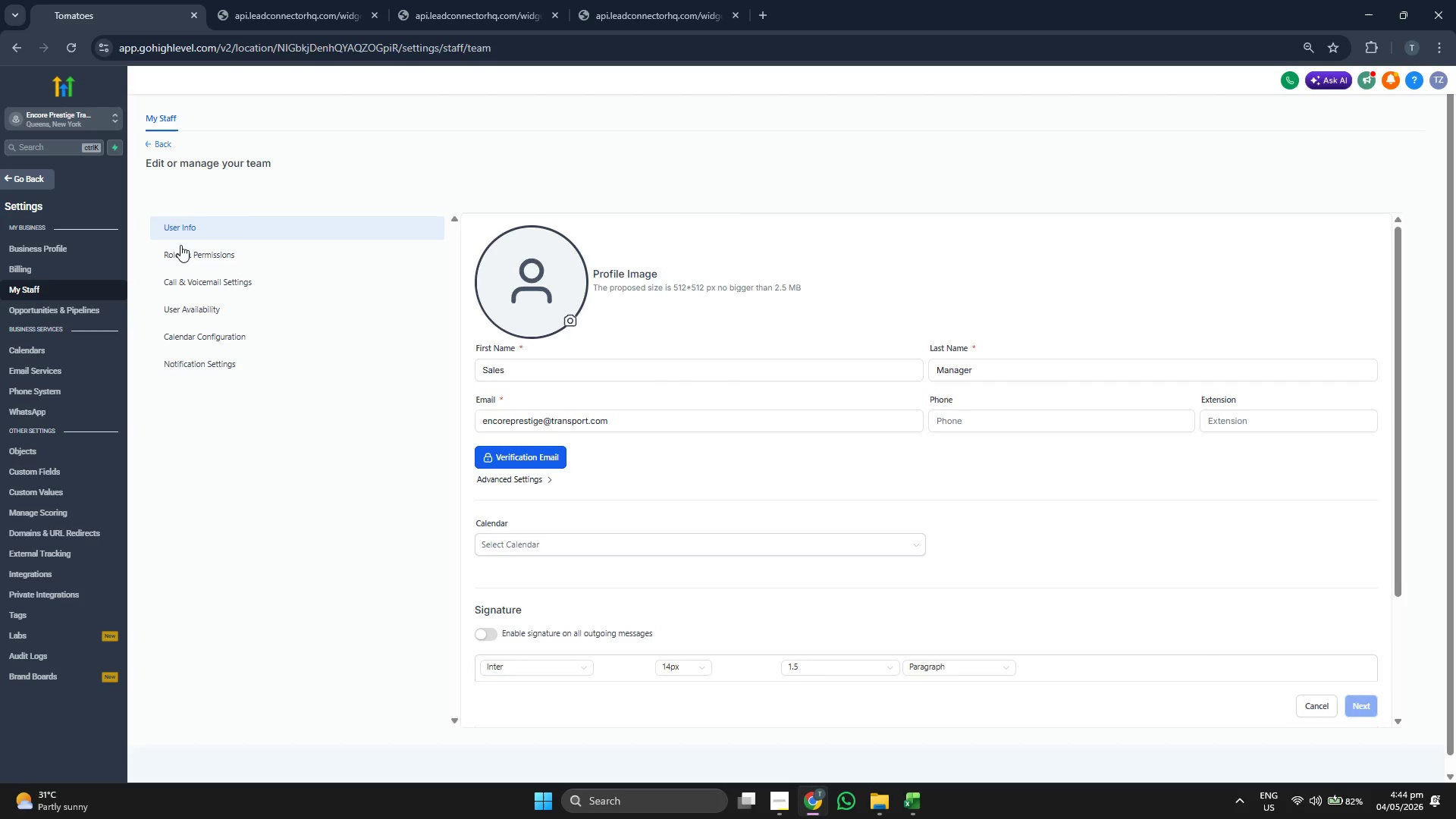 
left_click([209, 256])
 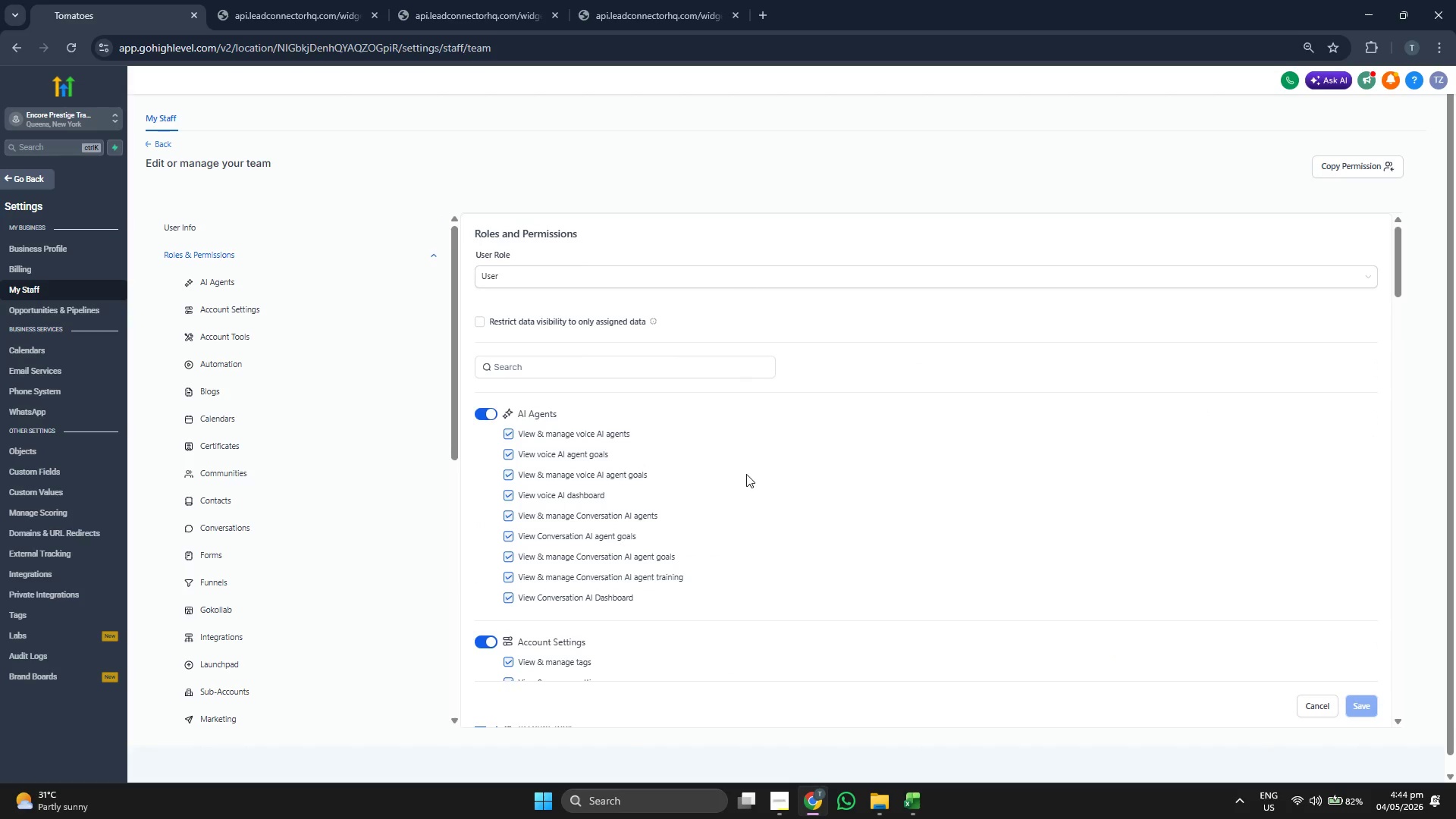 
scroll: coordinate [743, 480], scroll_direction: down, amount: 9.0
 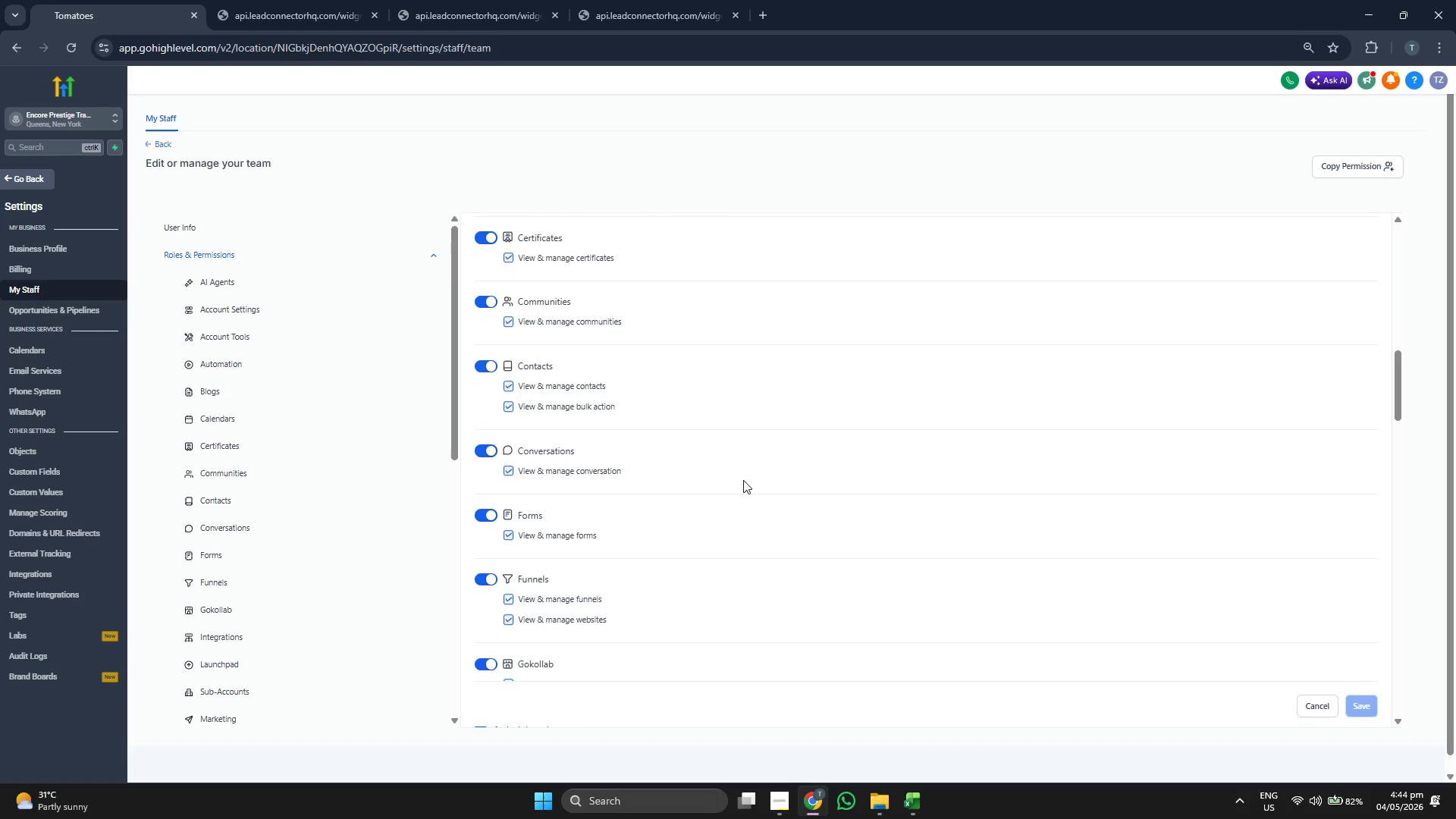 
scroll: coordinate [743, 480], scroll_direction: down, amount: 5.0
 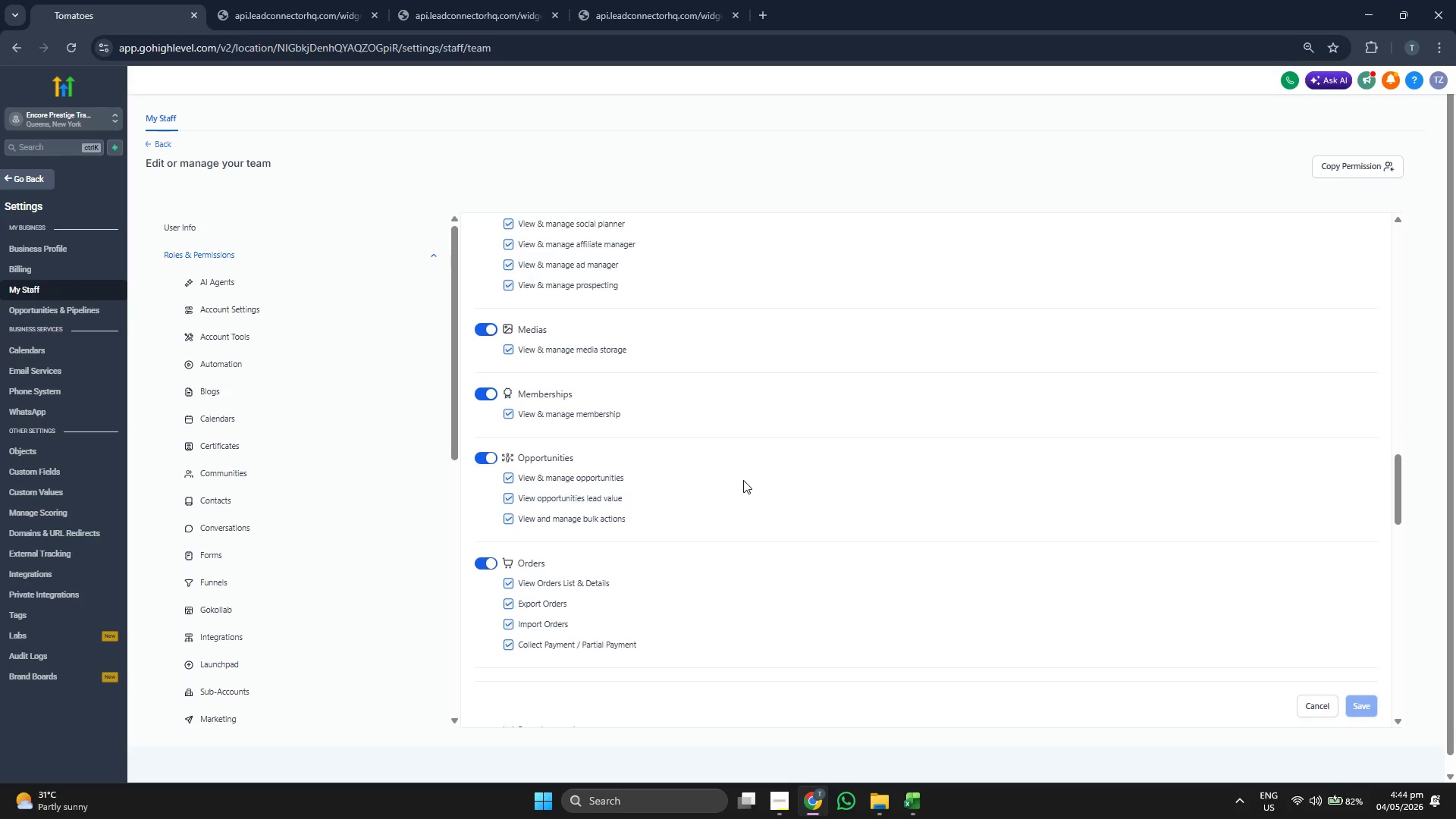 
scroll: coordinate [743, 480], scroll_direction: down, amount: 5.0
 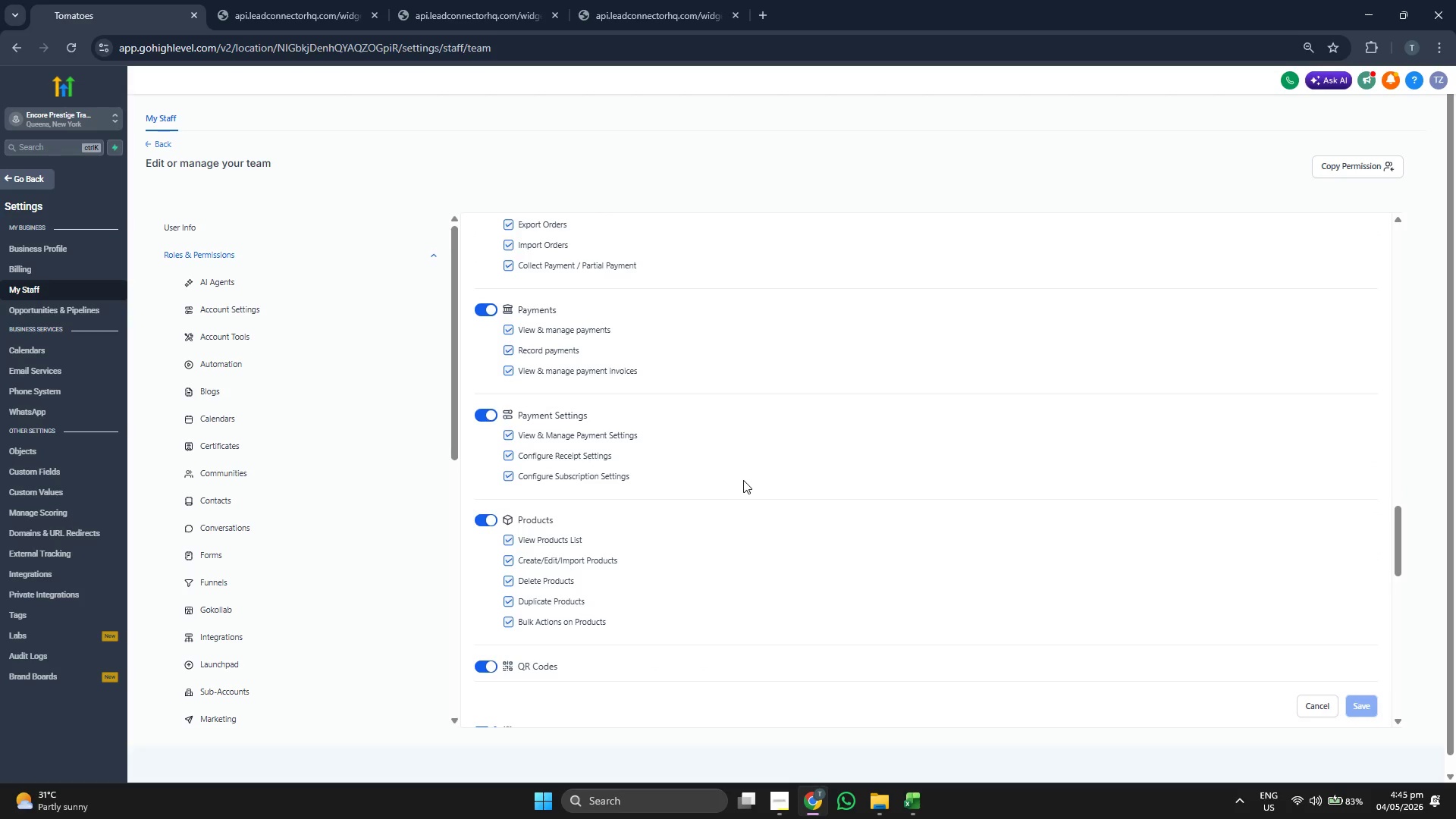 
scroll: coordinate [743, 480], scroll_direction: down, amount: 3.0
 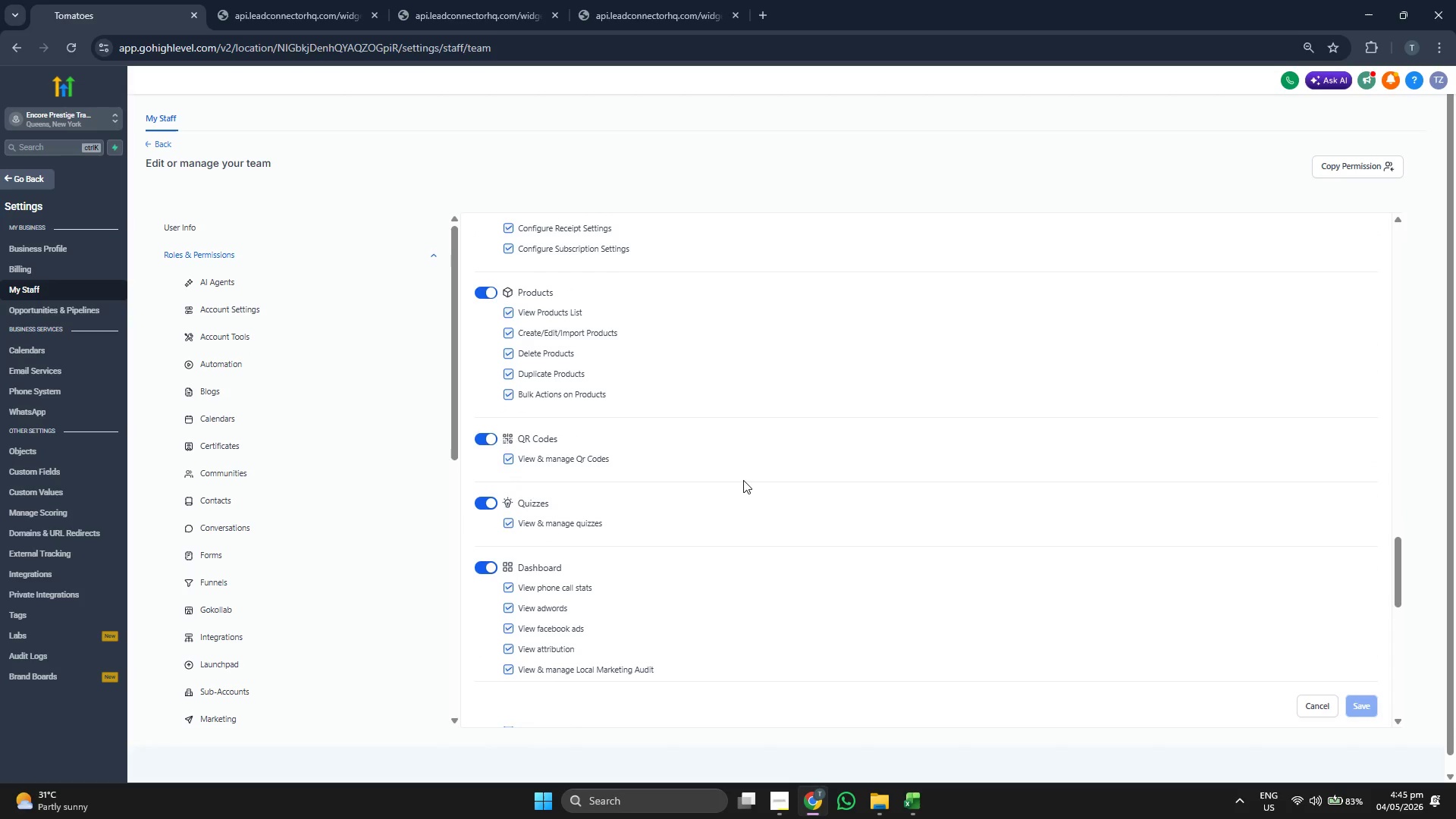 
scroll: coordinate [743, 480], scroll_direction: up, amount: 2.0
 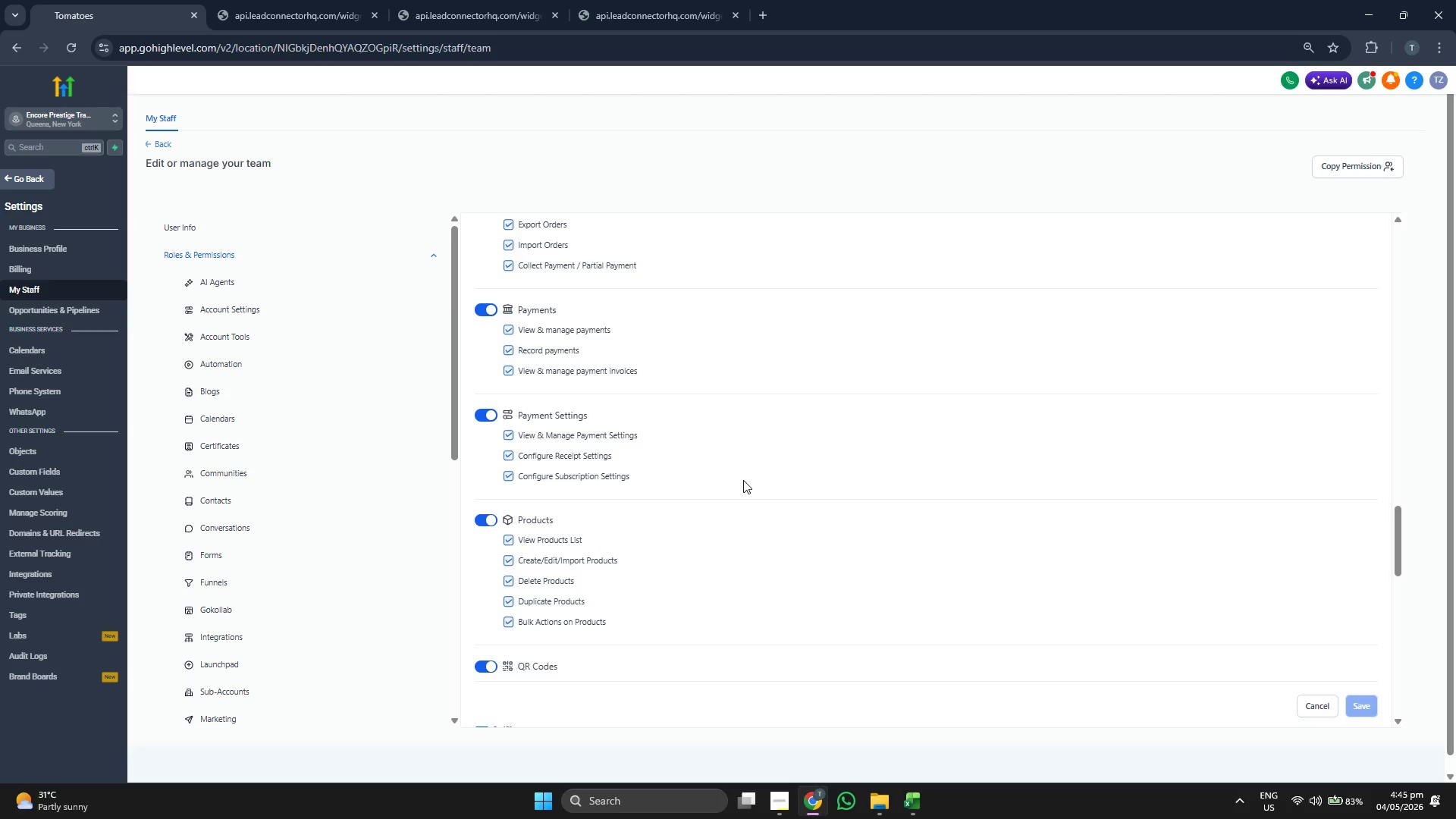 
scroll: coordinate [743, 480], scroll_direction: none, amount: 0.0
 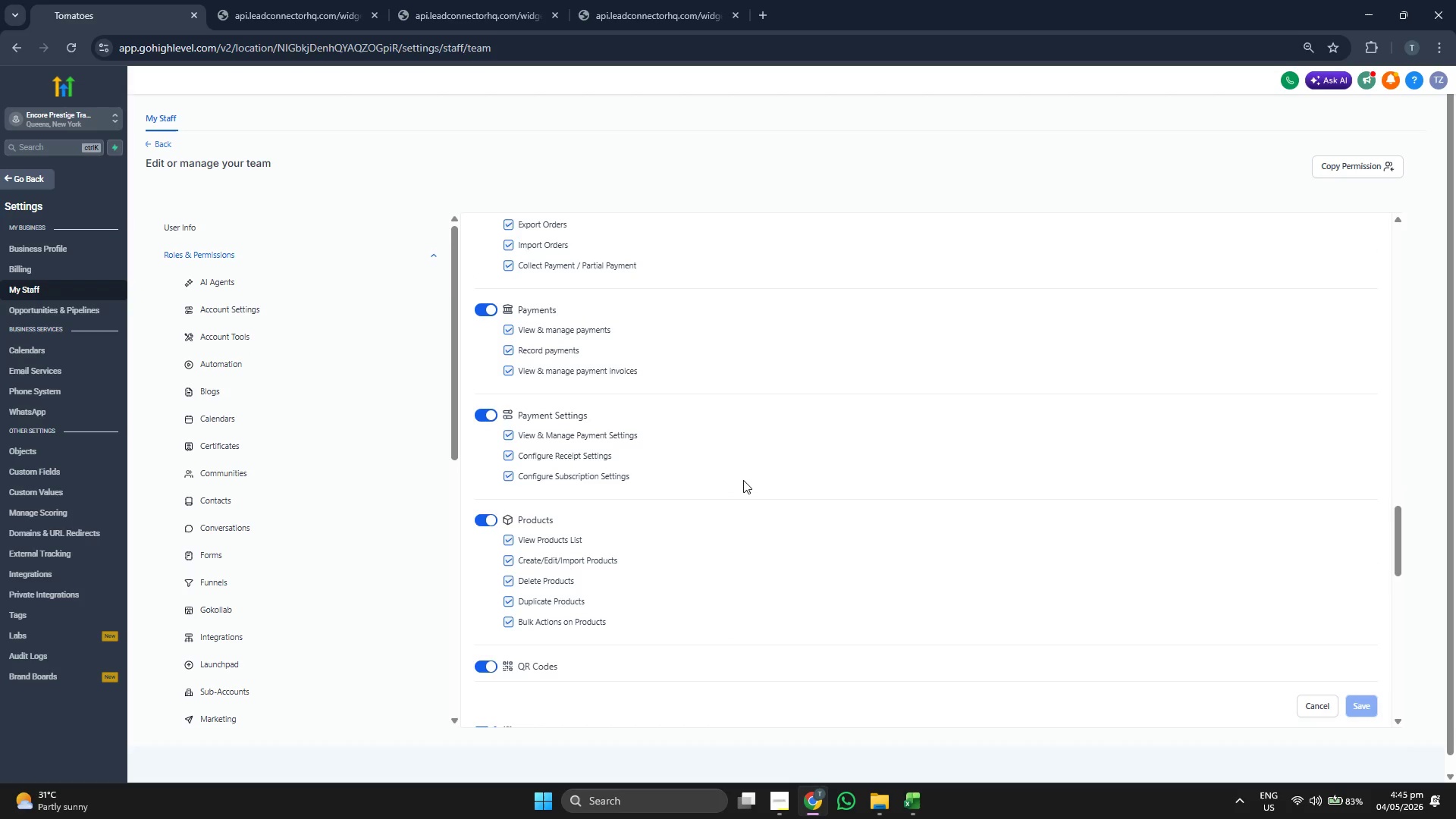 
scroll: coordinate [743, 480], scroll_direction: up, amount: 5.0
 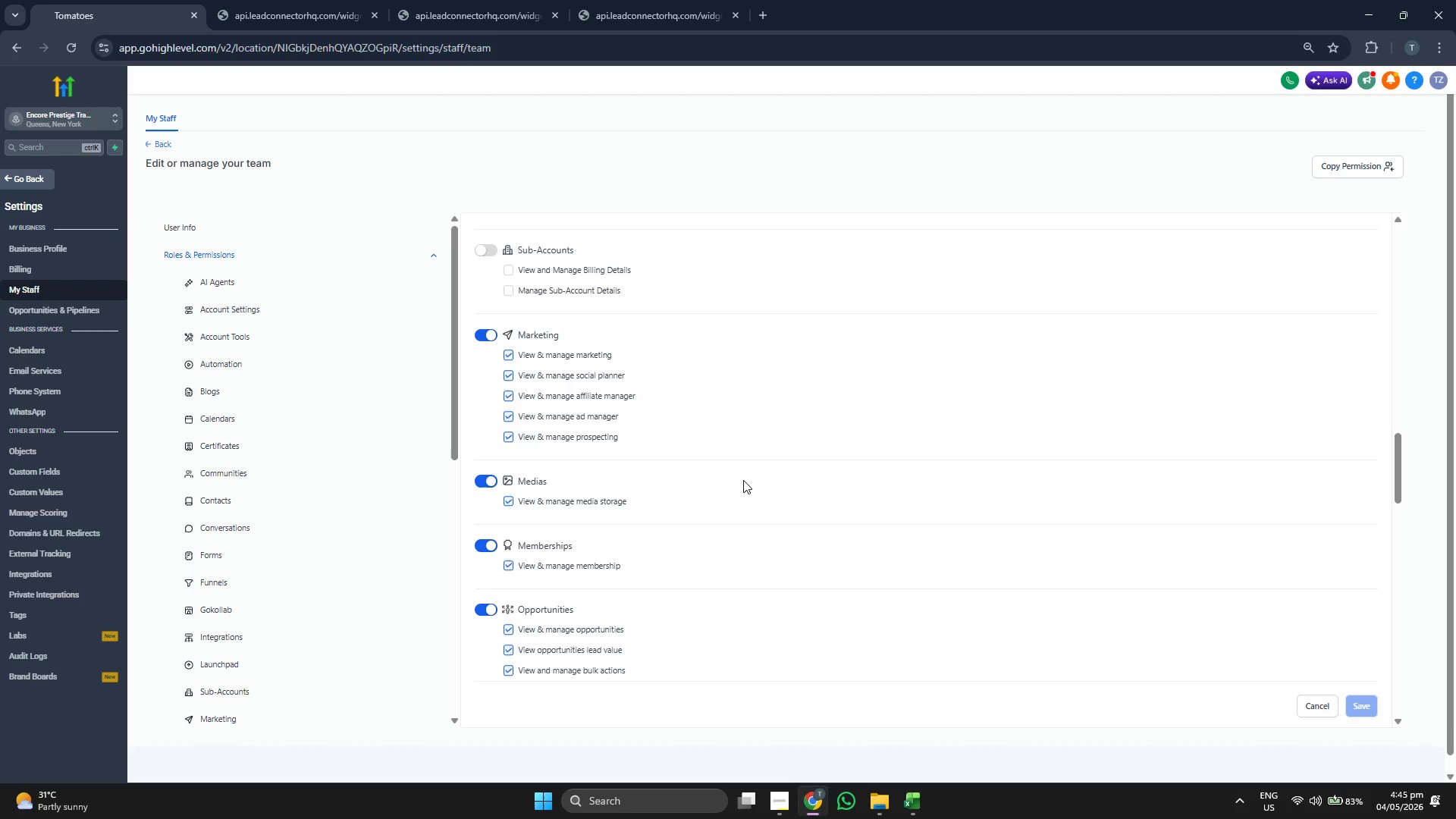 
scroll: coordinate [743, 480], scroll_direction: up, amount: 5.0
 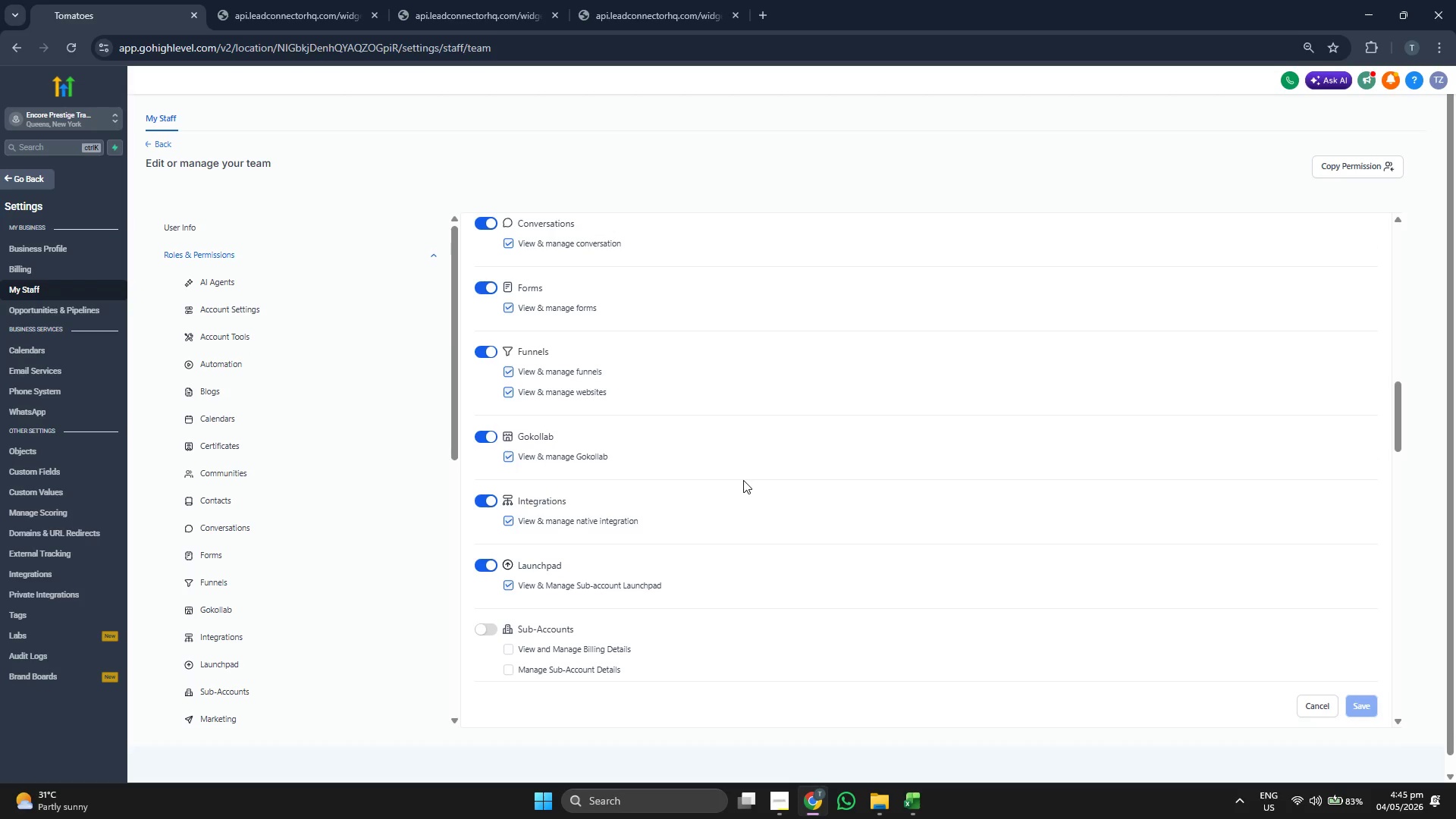 
scroll: coordinate [743, 480], scroll_direction: up, amount: 5.0
 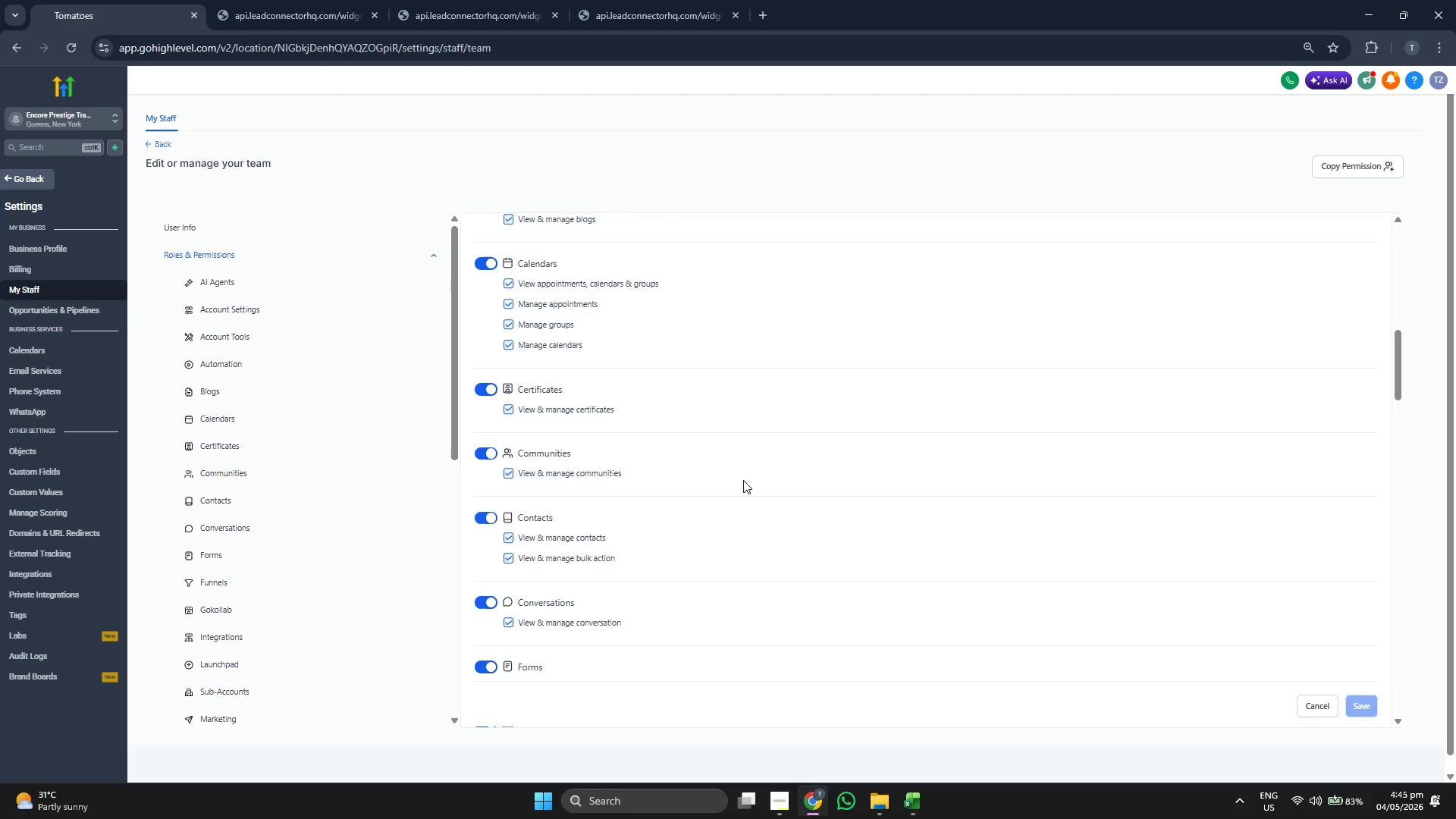 
scroll: coordinate [743, 480], scroll_direction: up, amount: 1.0
 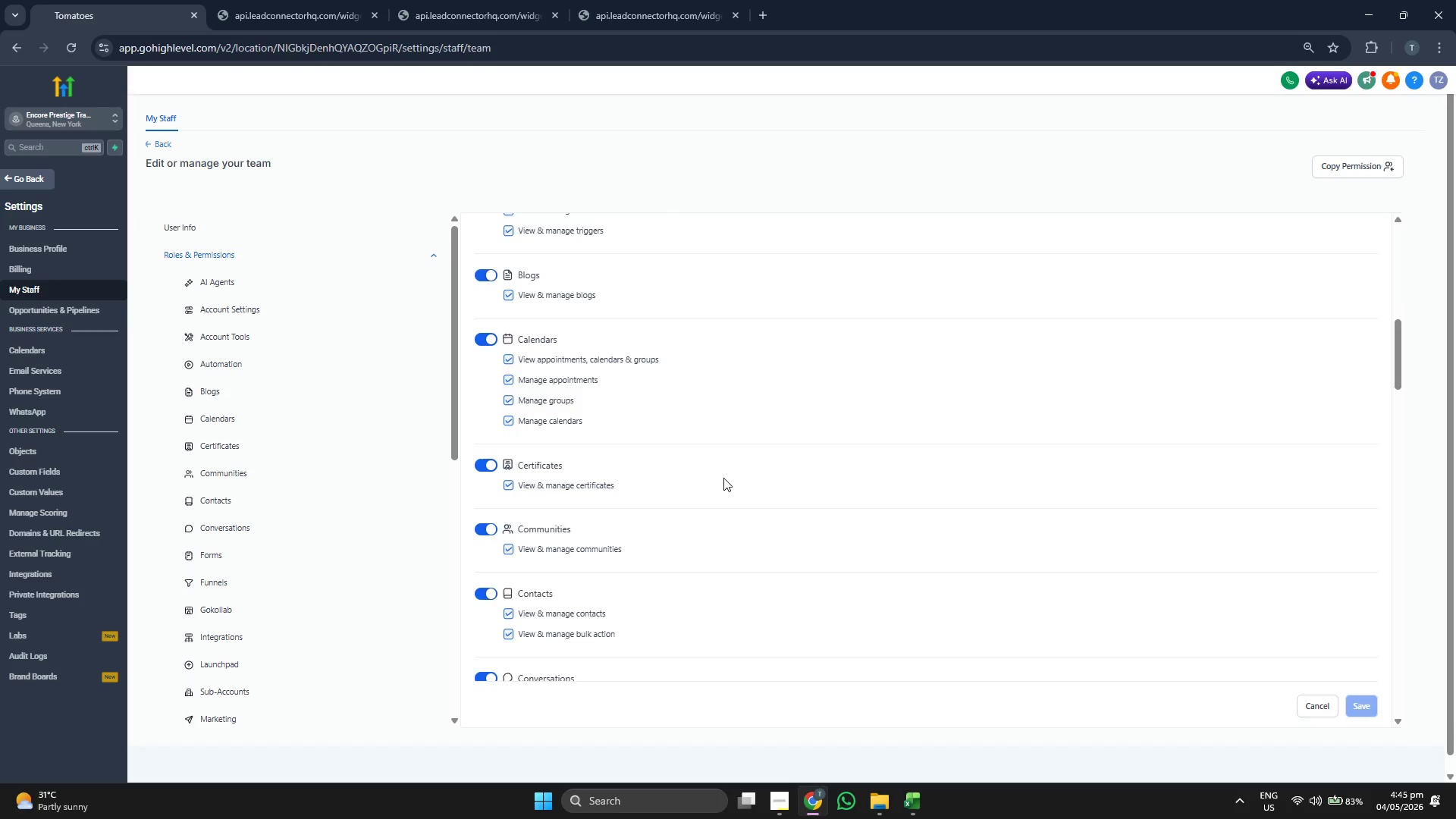 
scroll: coordinate [295, 457], scroll_direction: down, amount: 3.0
 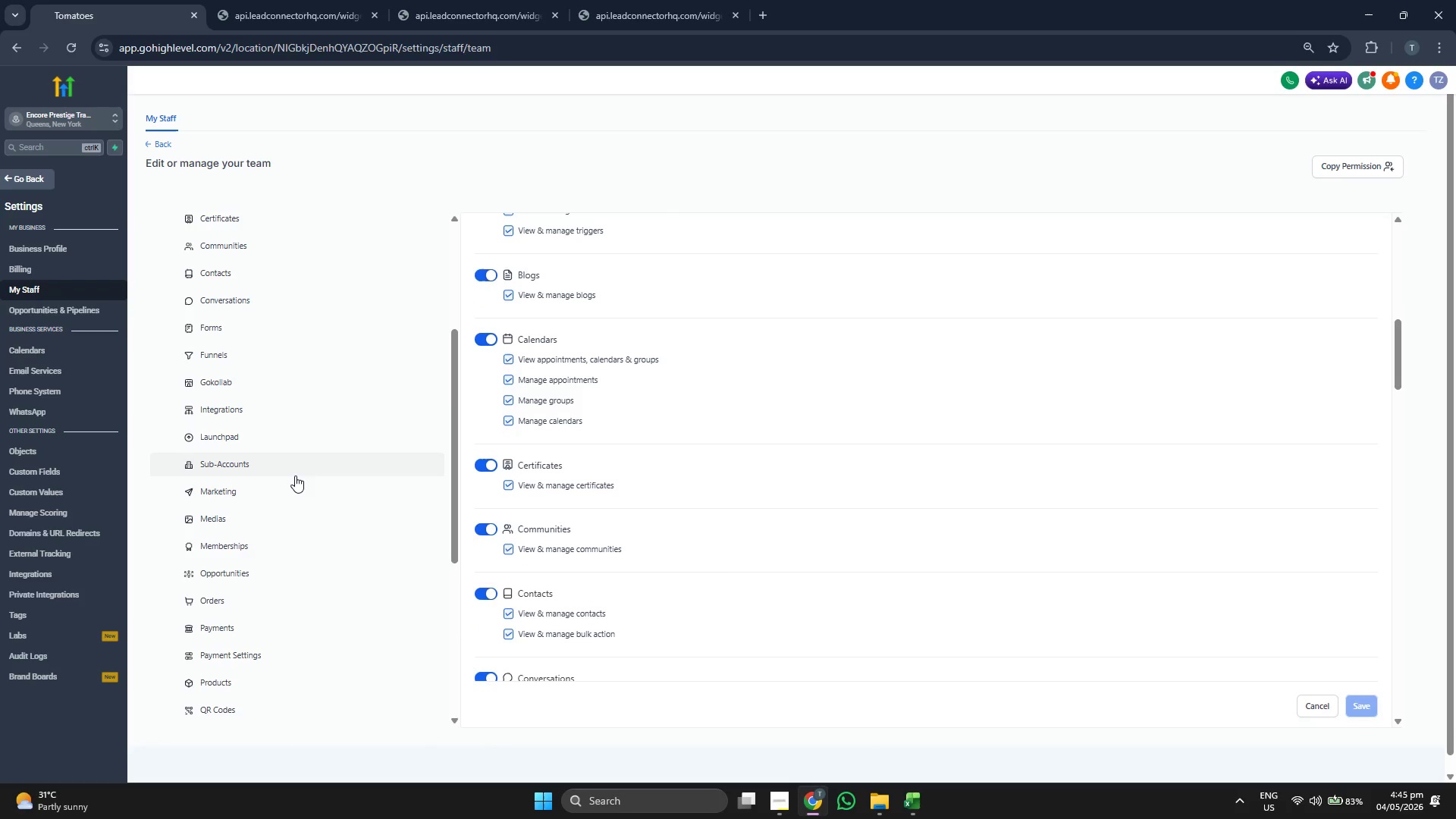 
left_click([294, 481])
 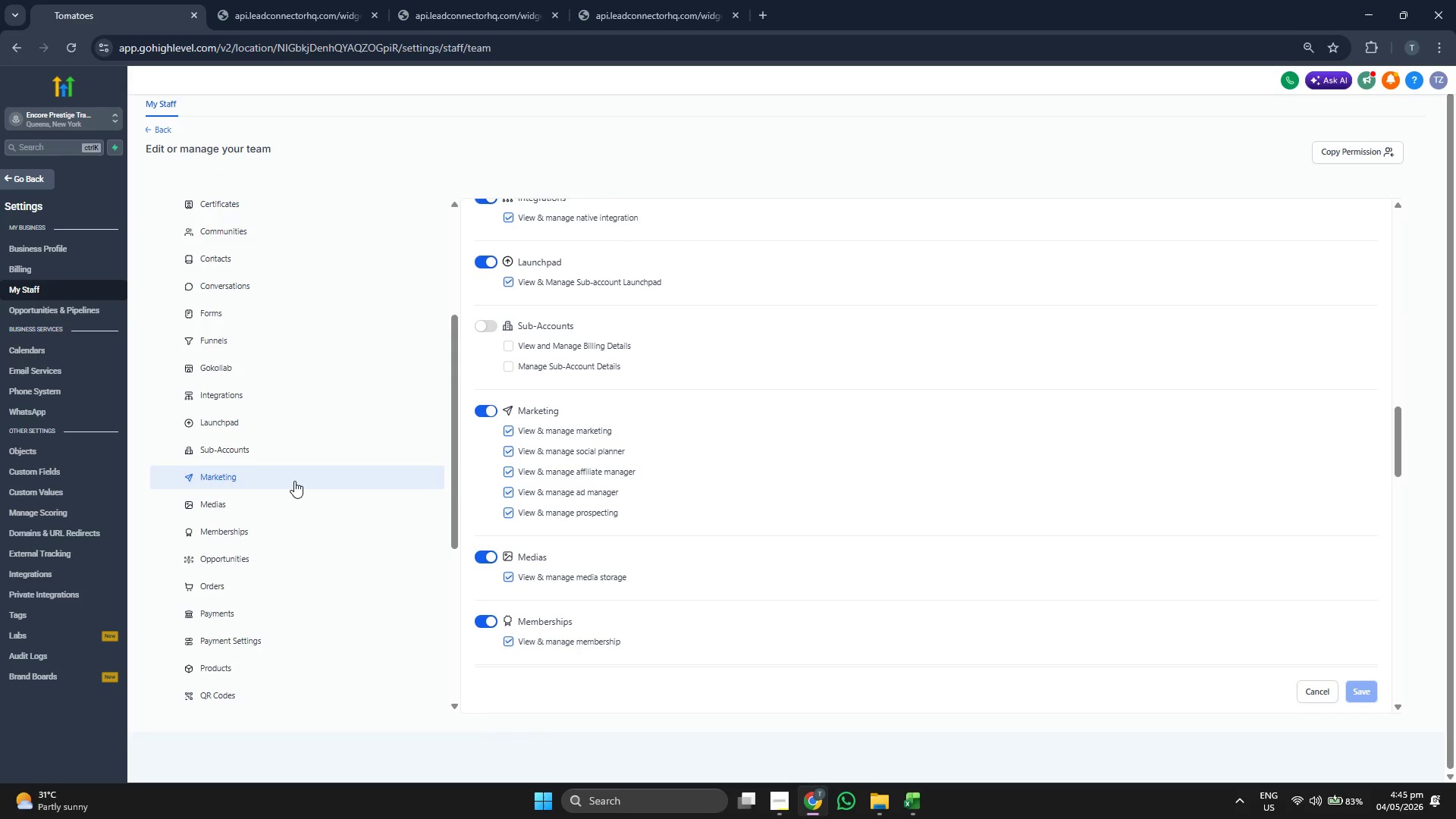 
scroll: coordinate [294, 481], scroll_direction: down, amount: 1.0
 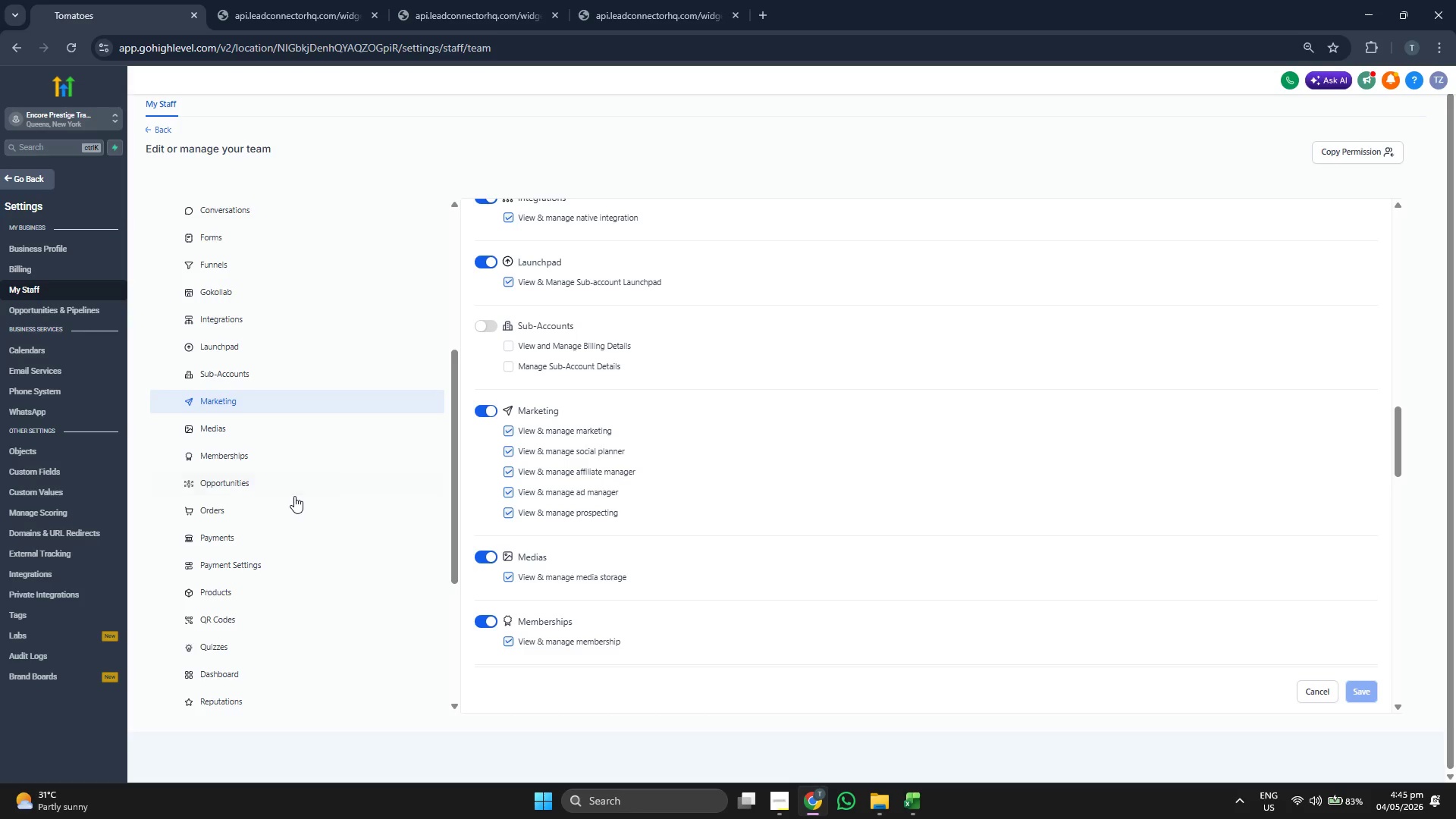 
left_click([293, 504])
 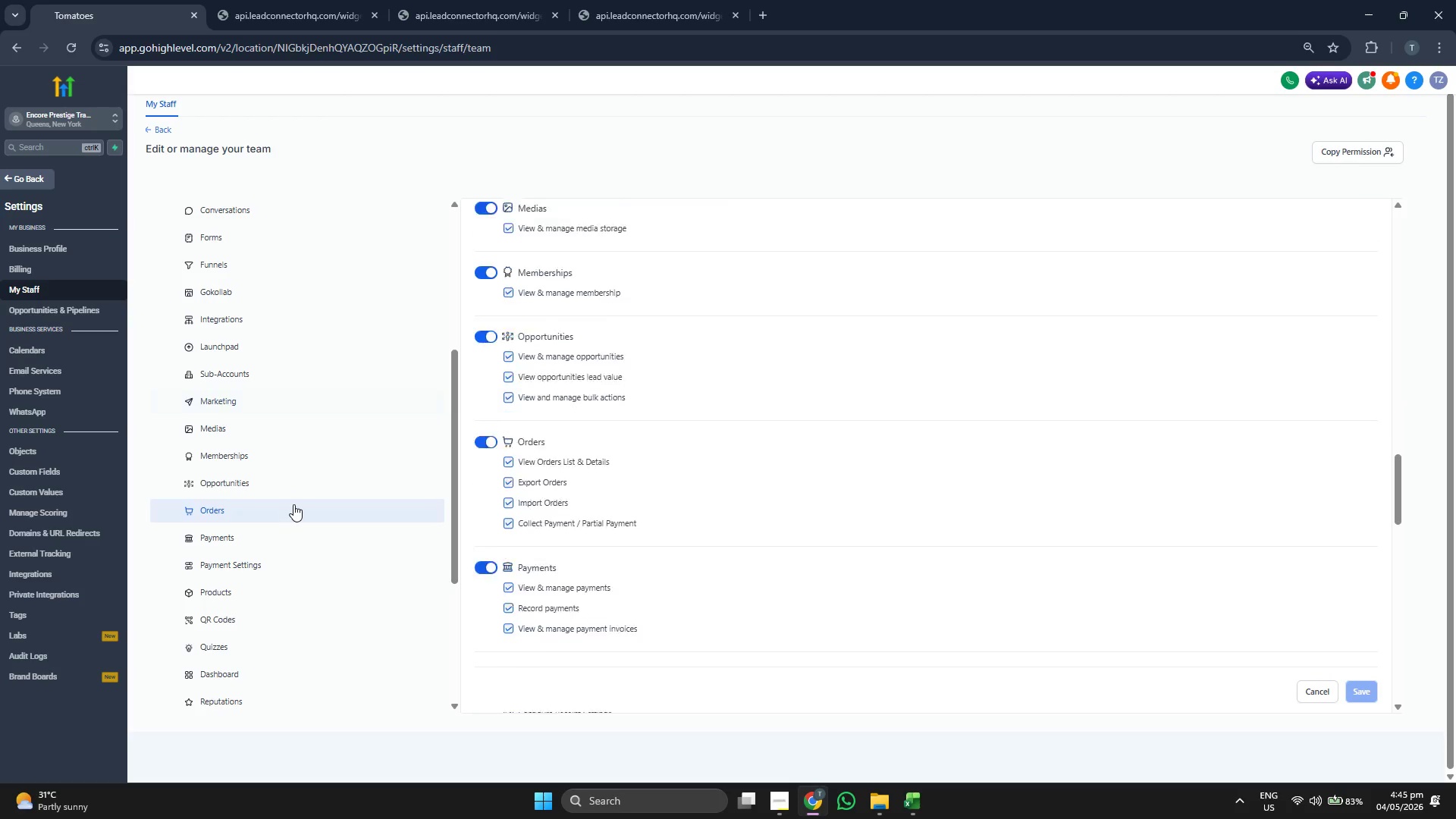 
scroll: coordinate [293, 501], scroll_direction: down, amount: 2.0
 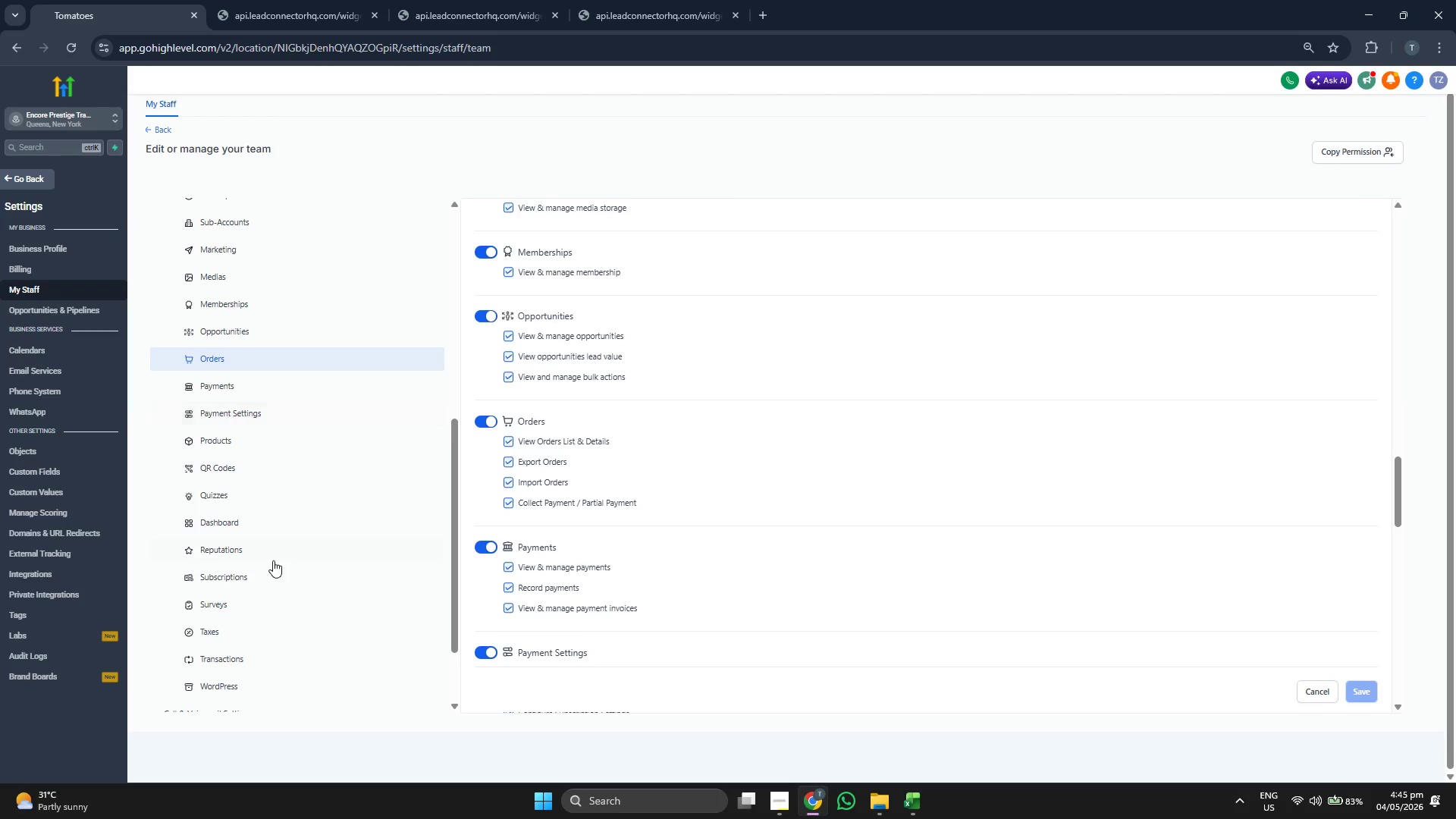 
left_click([272, 566])
 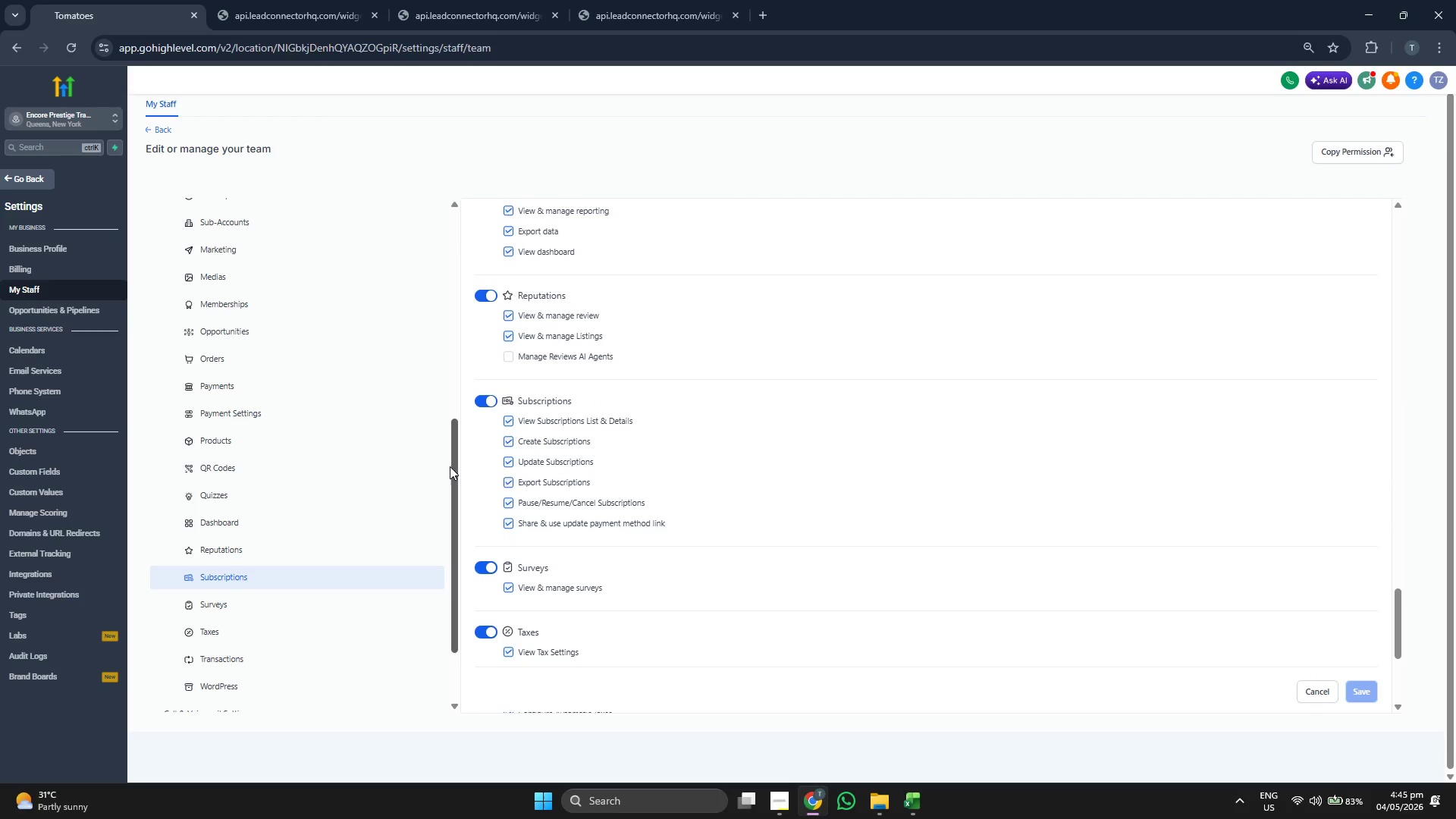 
scroll: coordinate [405, 490], scroll_direction: down, amount: 2.0
 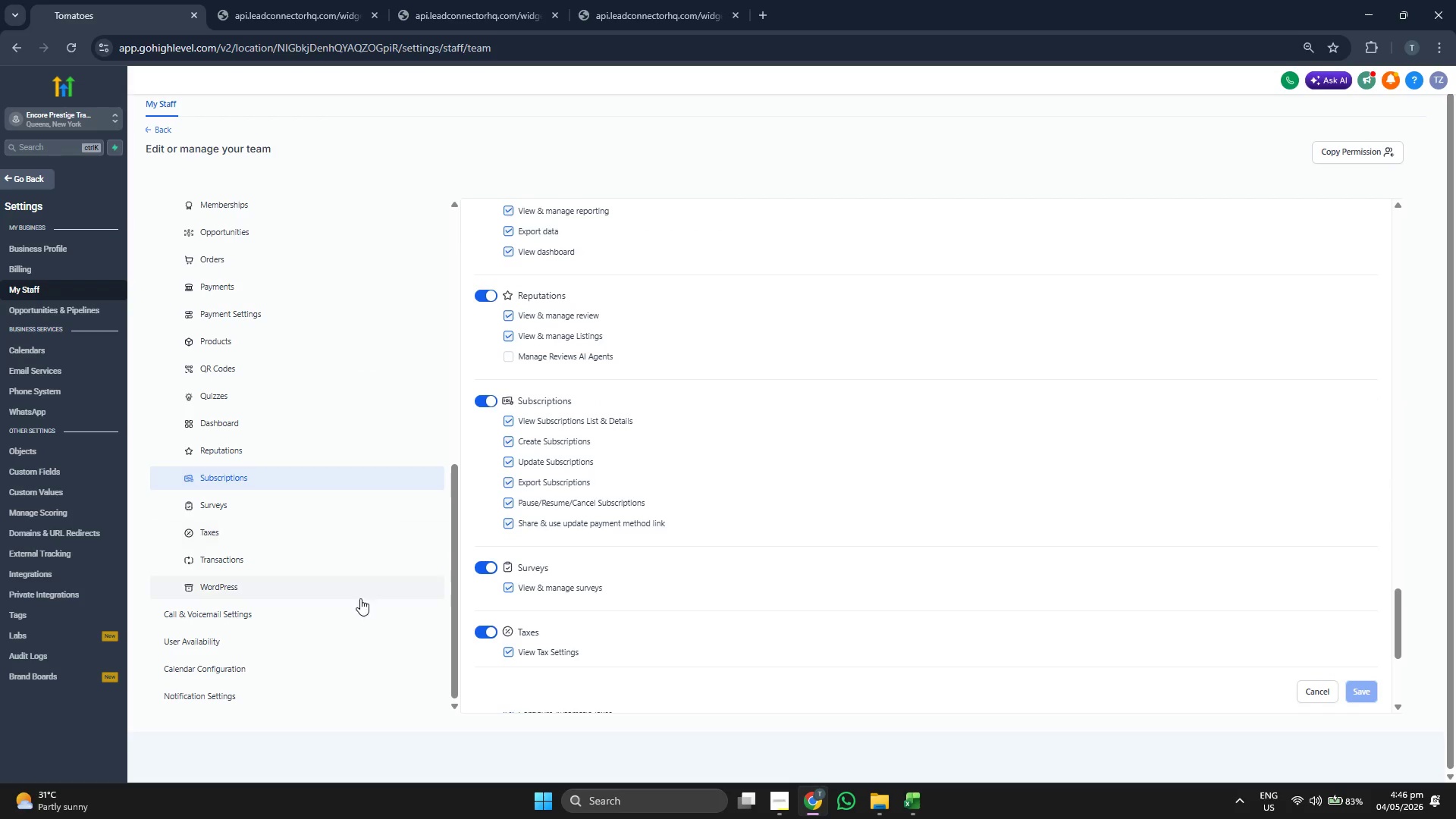 
left_click([313, 548])
 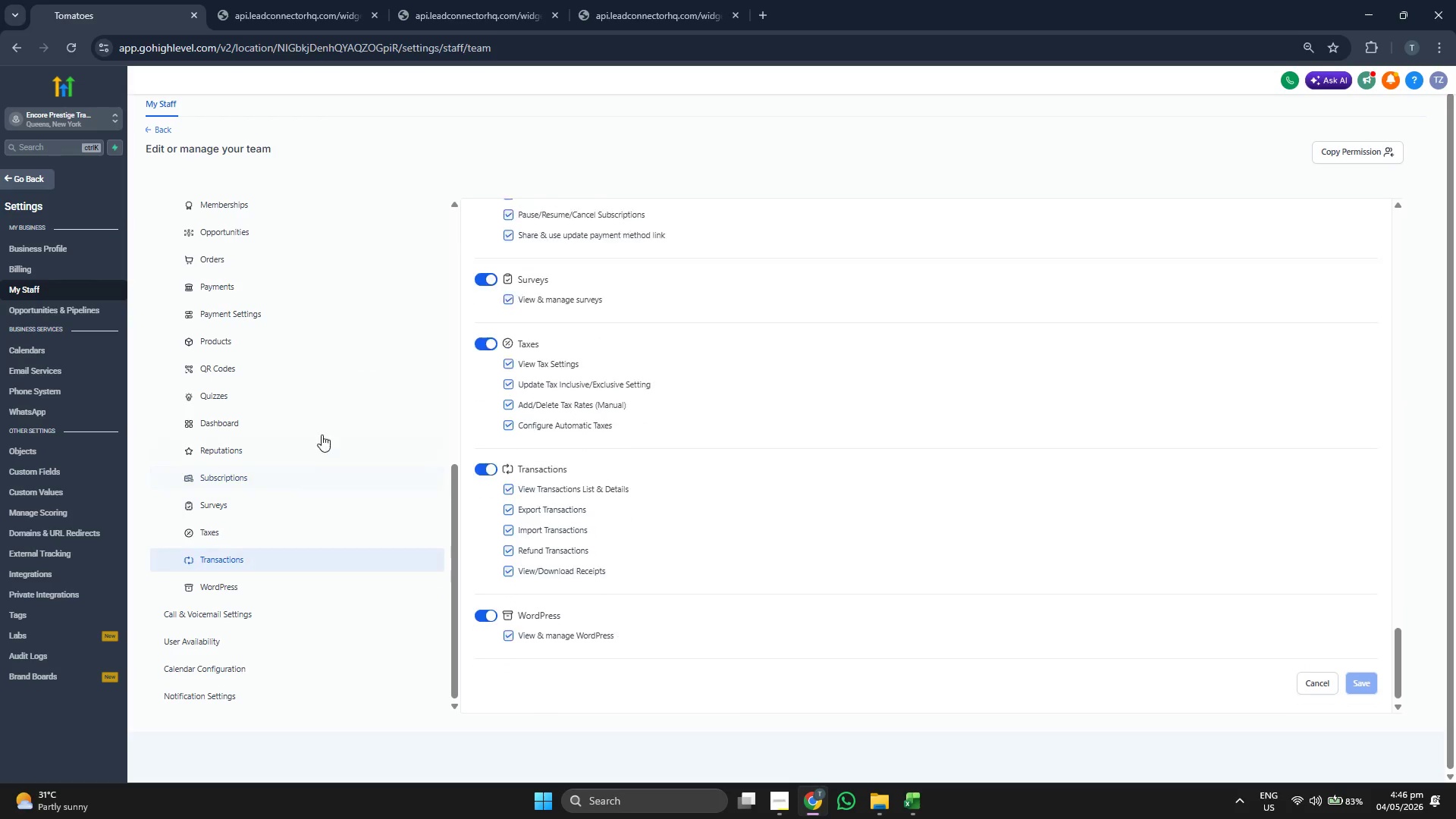 
scroll: coordinate [322, 423], scroll_direction: up, amount: 4.0
 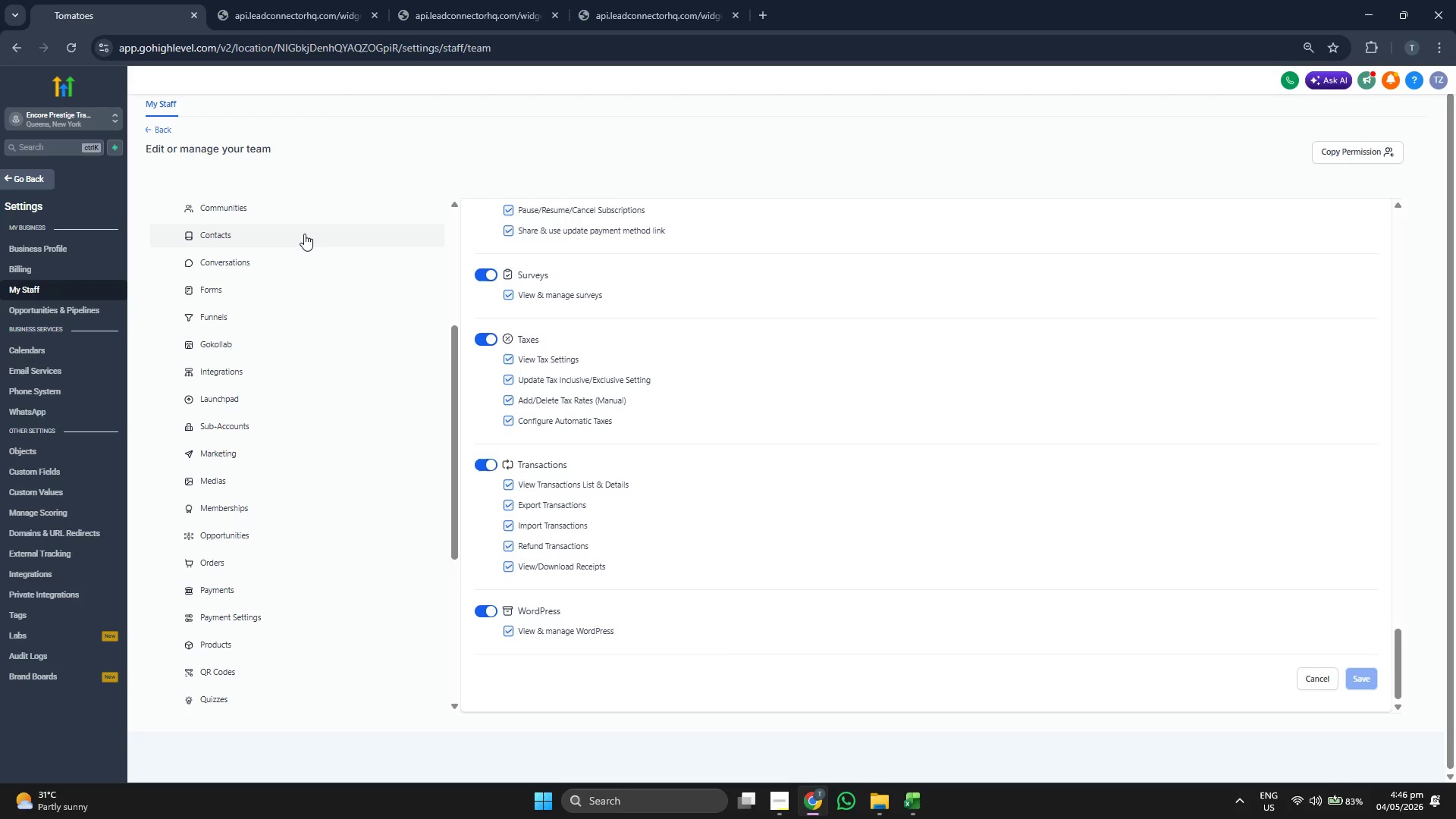 
left_click([304, 233])
 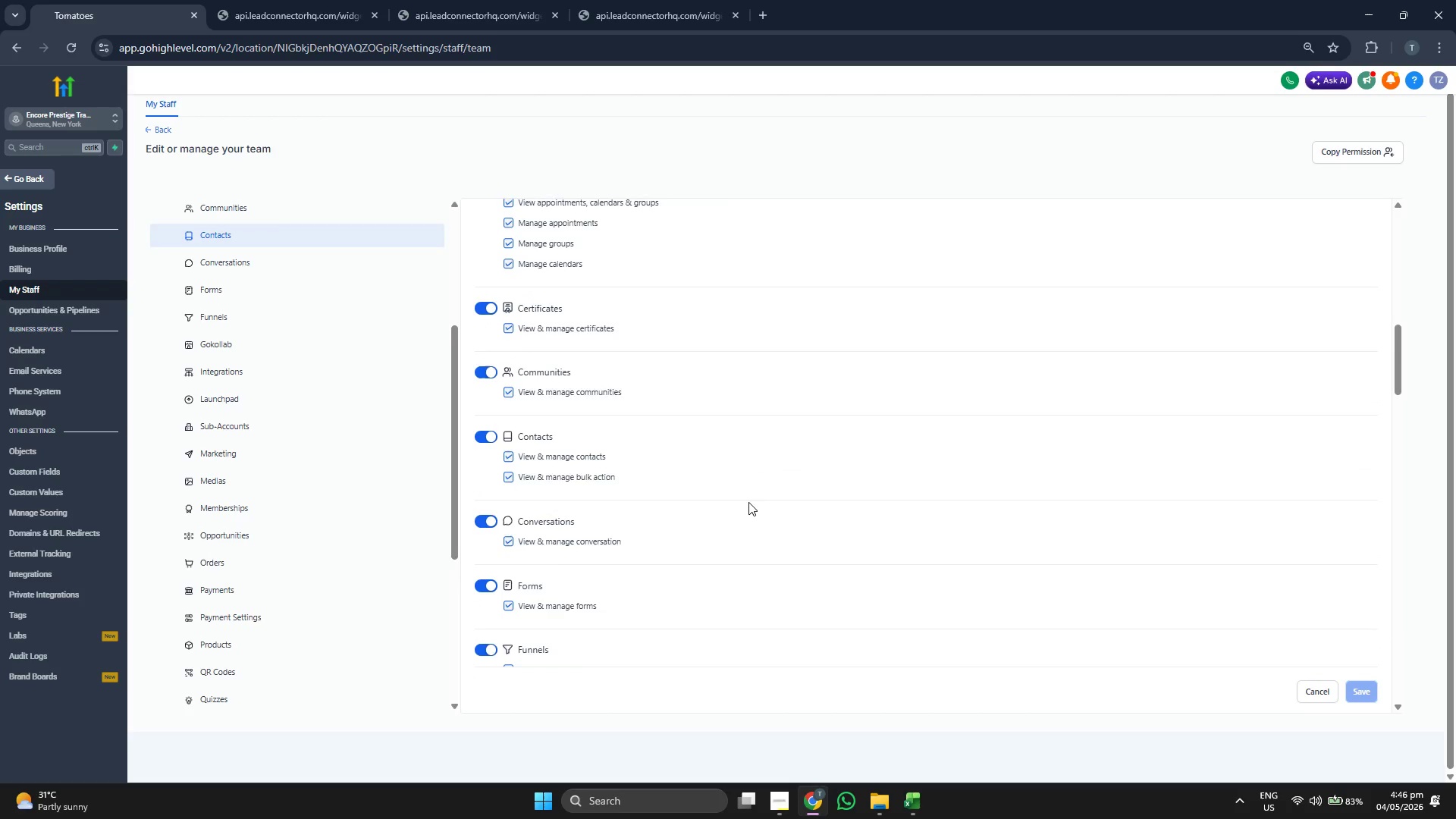 
scroll: coordinate [739, 535], scroll_direction: up, amount: 5.0
 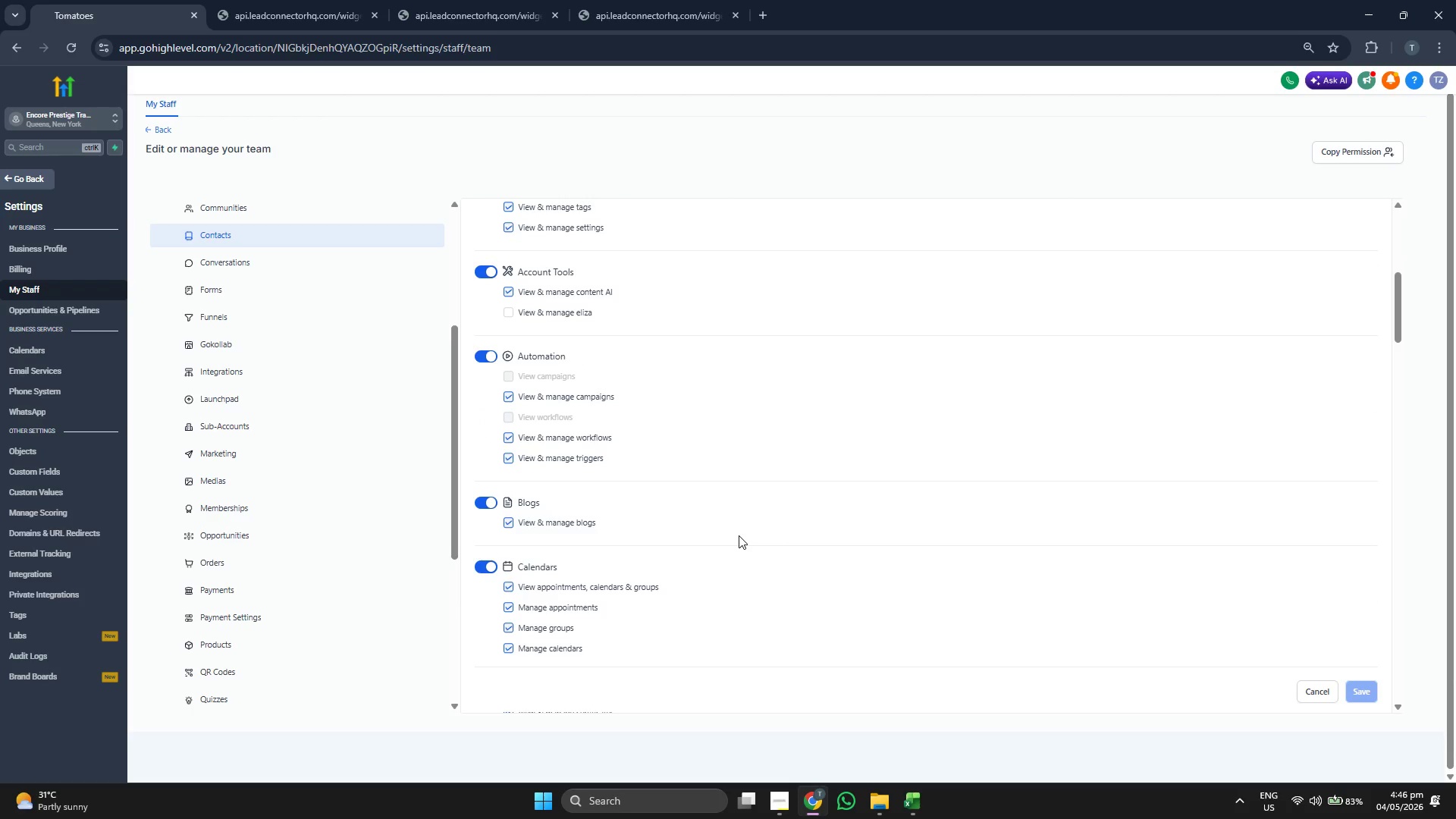 
scroll: coordinate [280, 544], scroll_direction: up, amount: 5.0
 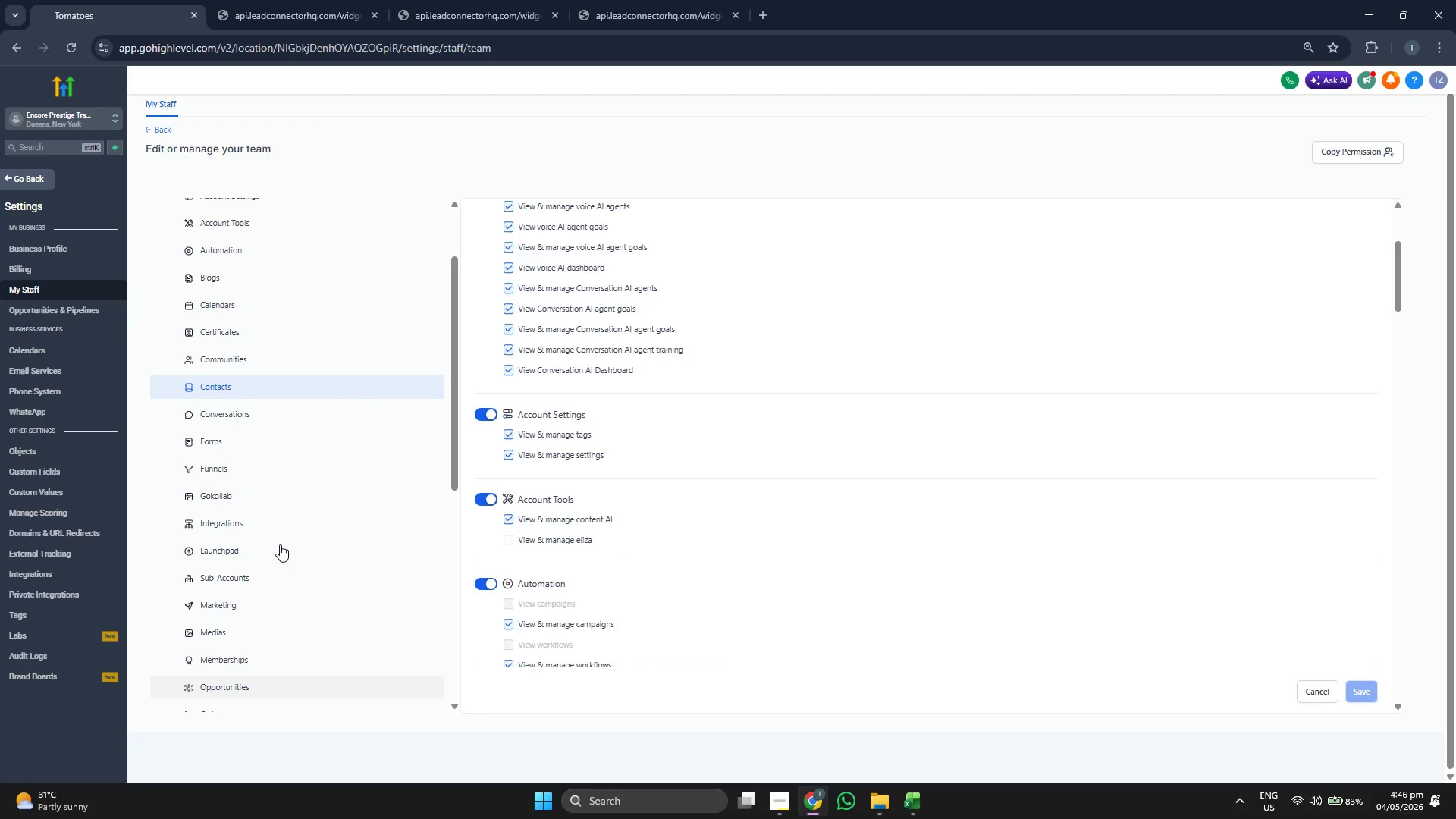 
scroll: coordinate [1129, 556], scroll_direction: up, amount: 5.0
 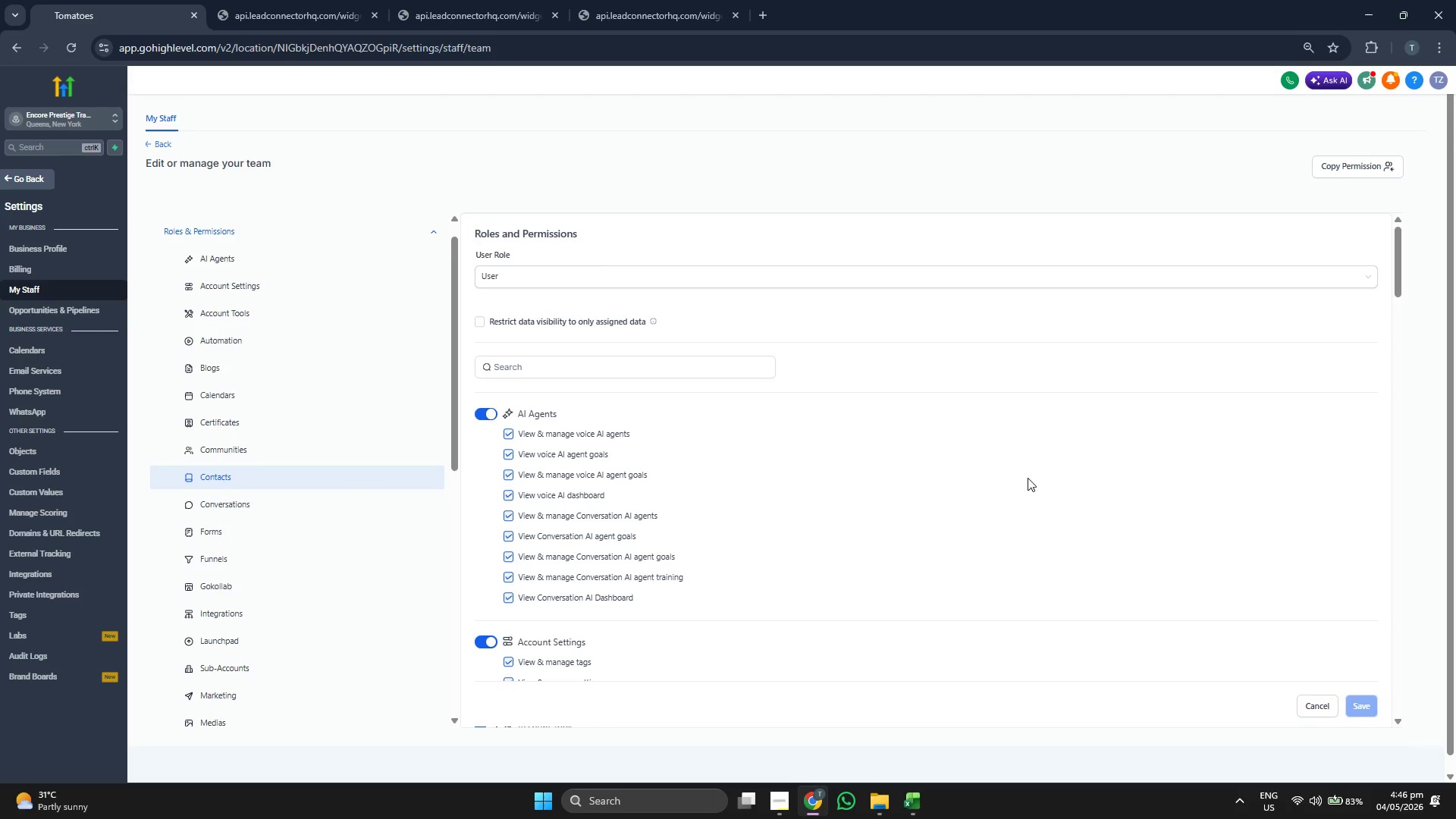 
scroll: coordinate [224, 334], scroll_direction: down, amount: 16.0
 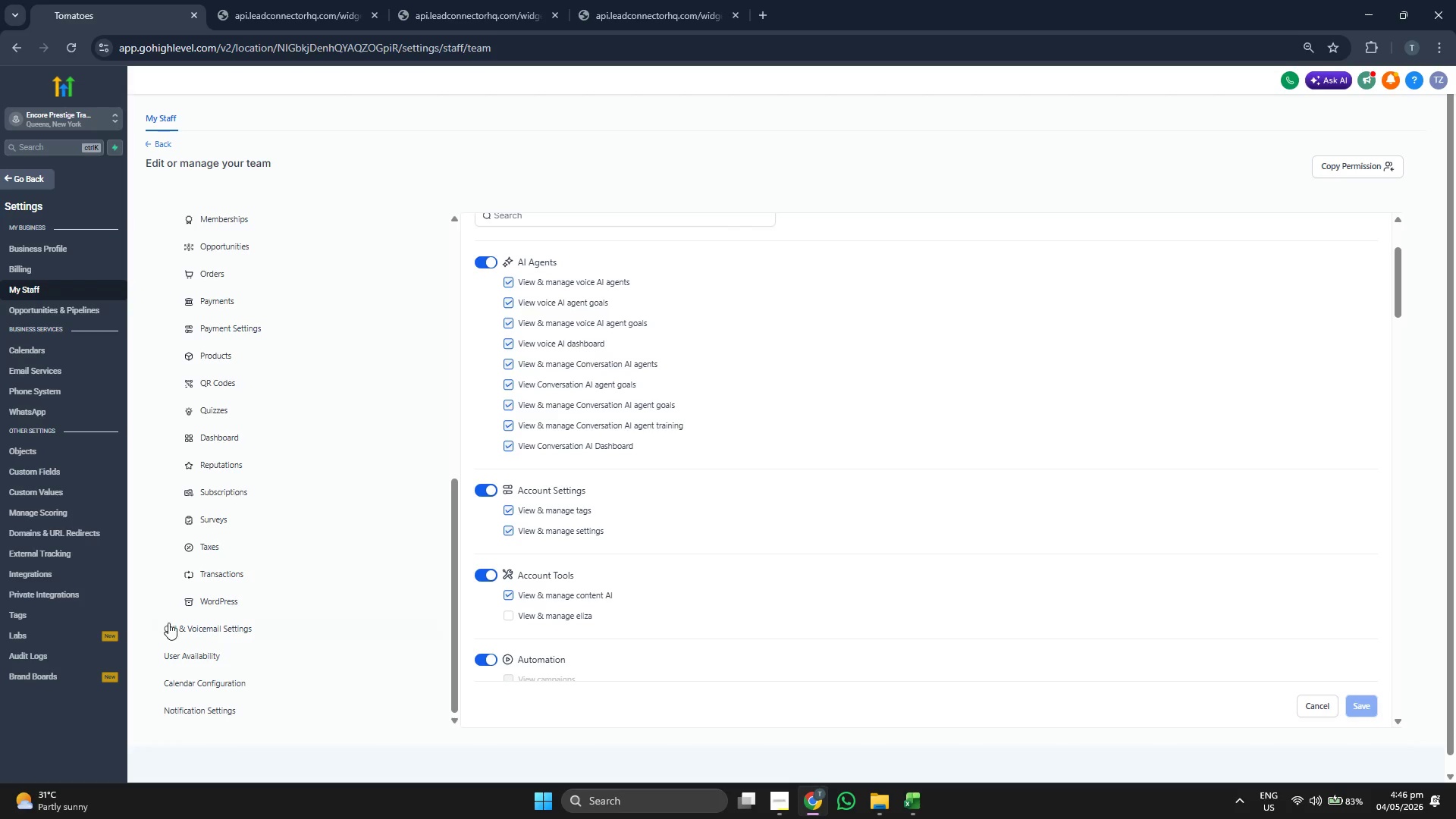 
left_click([213, 646])
 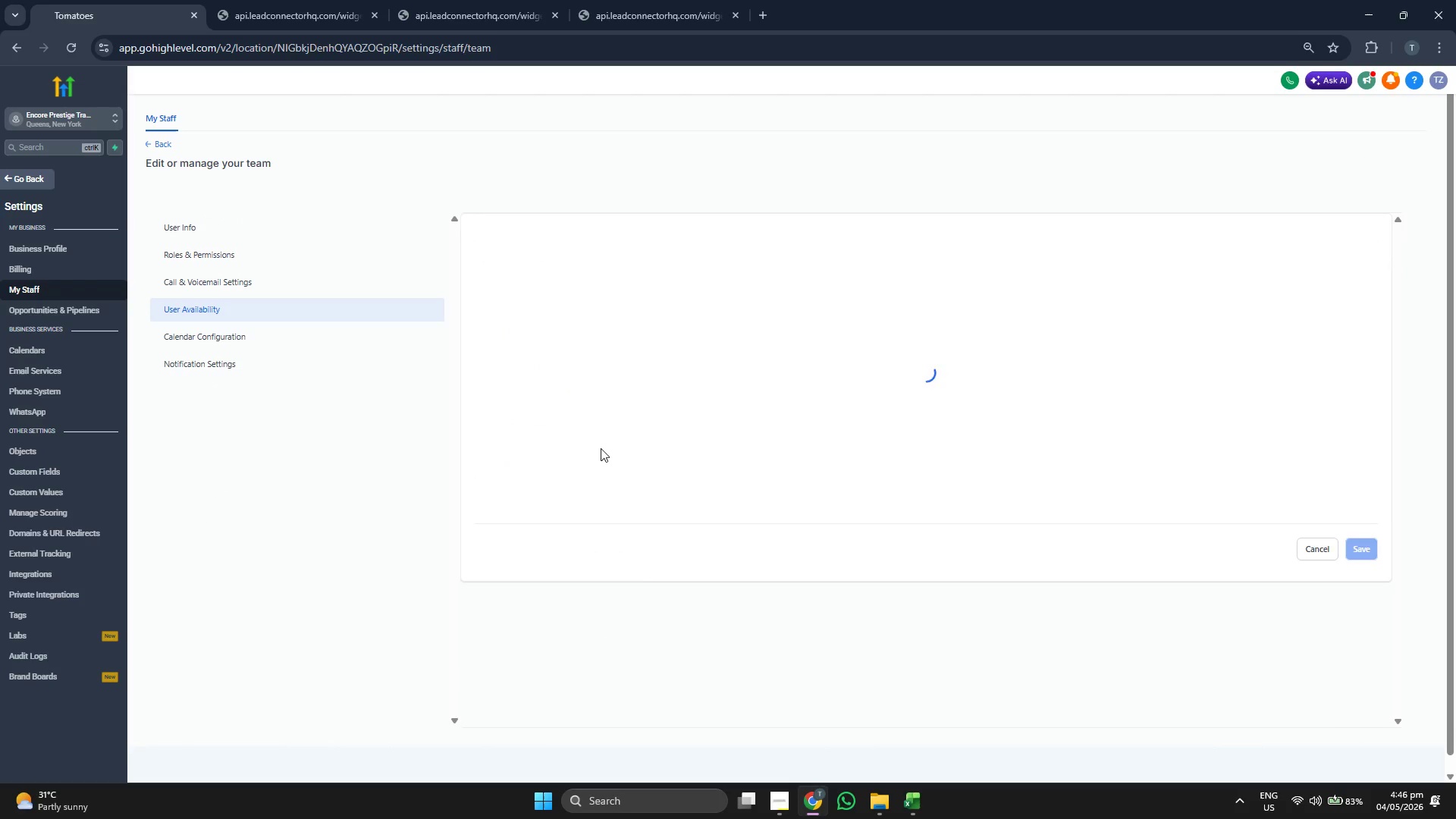 
scroll: coordinate [601, 448], scroll_direction: down, amount: 2.0
 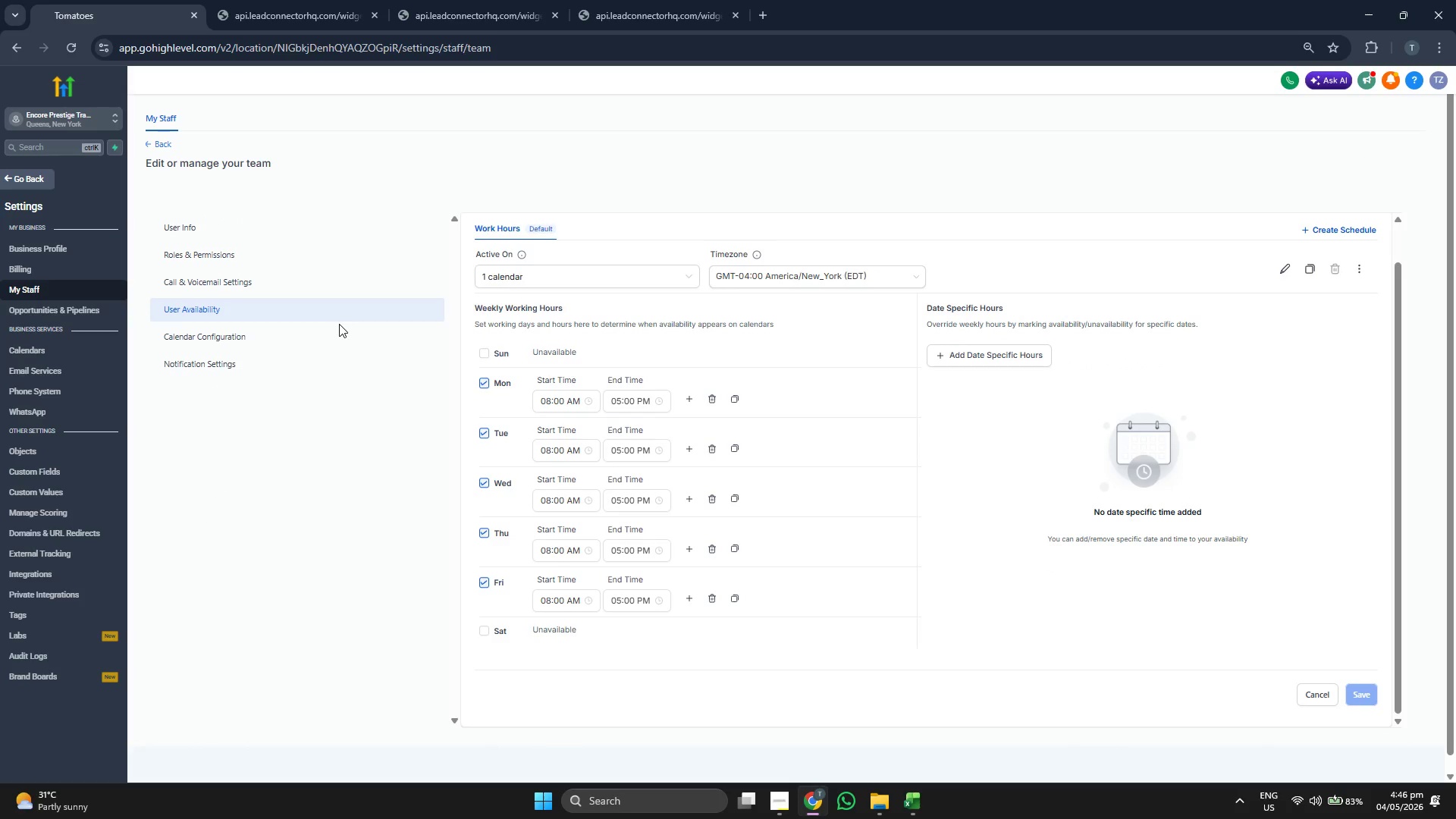 
left_click([313, 347])
 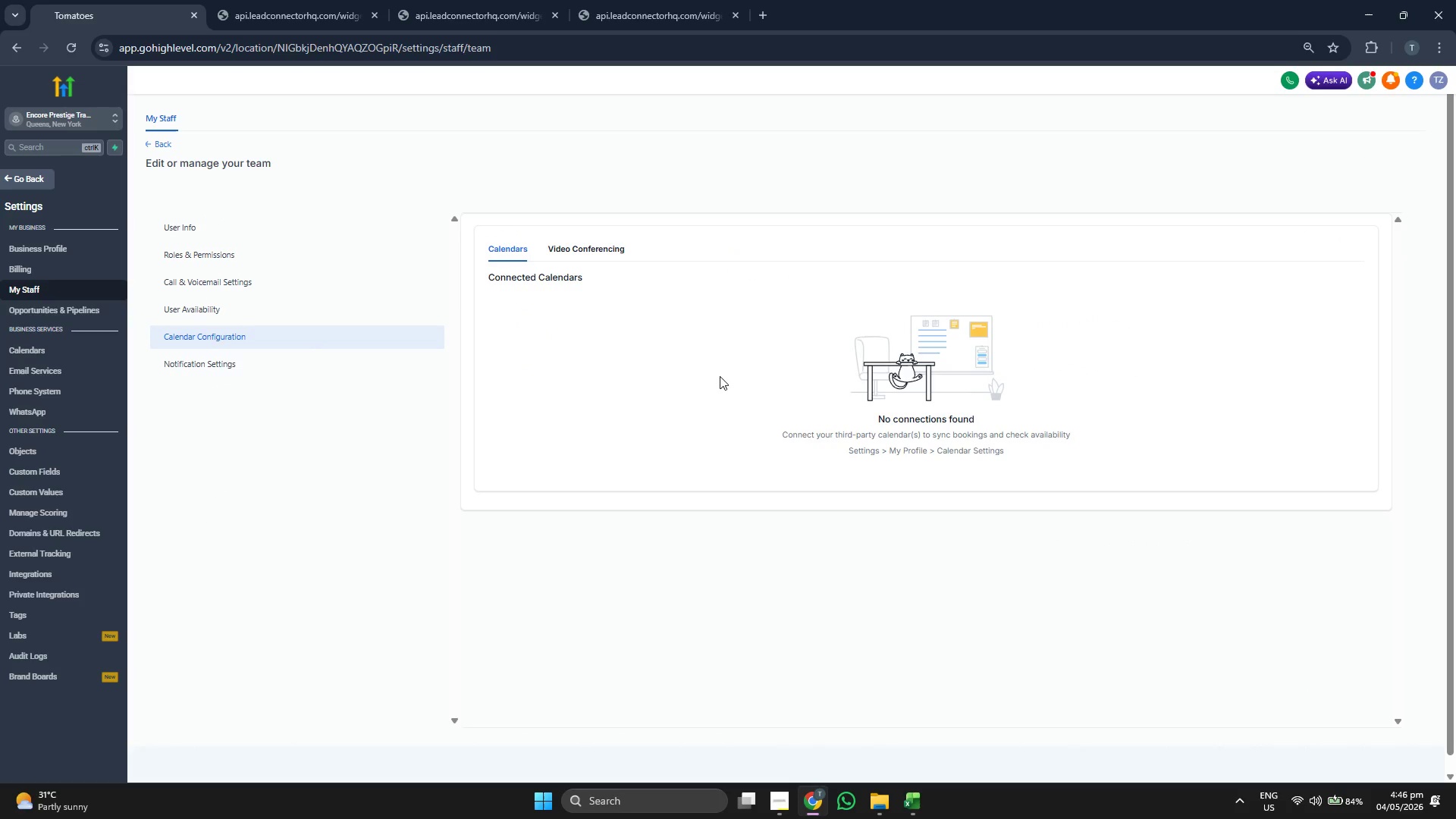 
left_click([270, 283])
 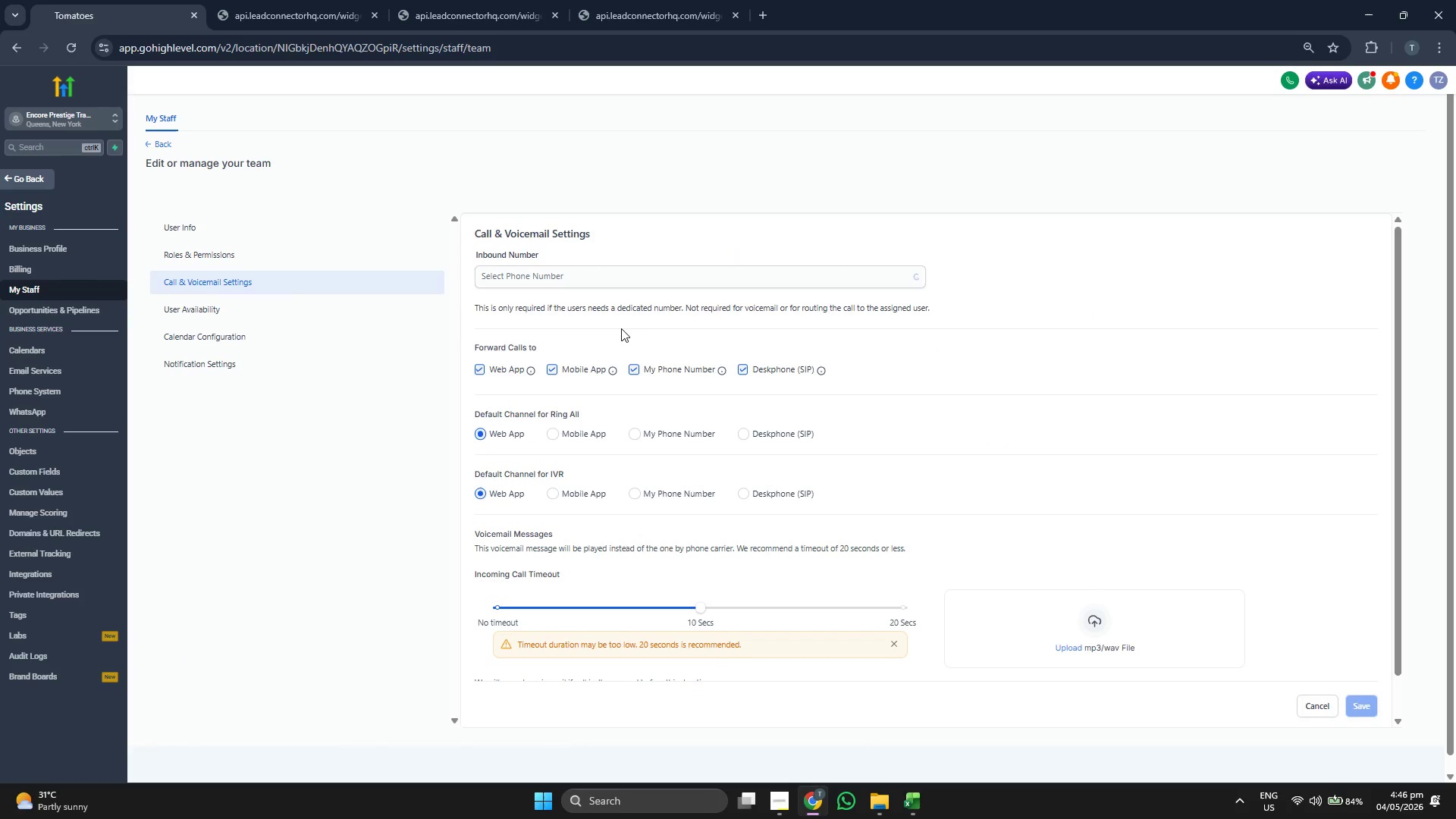 
scroll: coordinate [638, 329], scroll_direction: down, amount: 2.0
 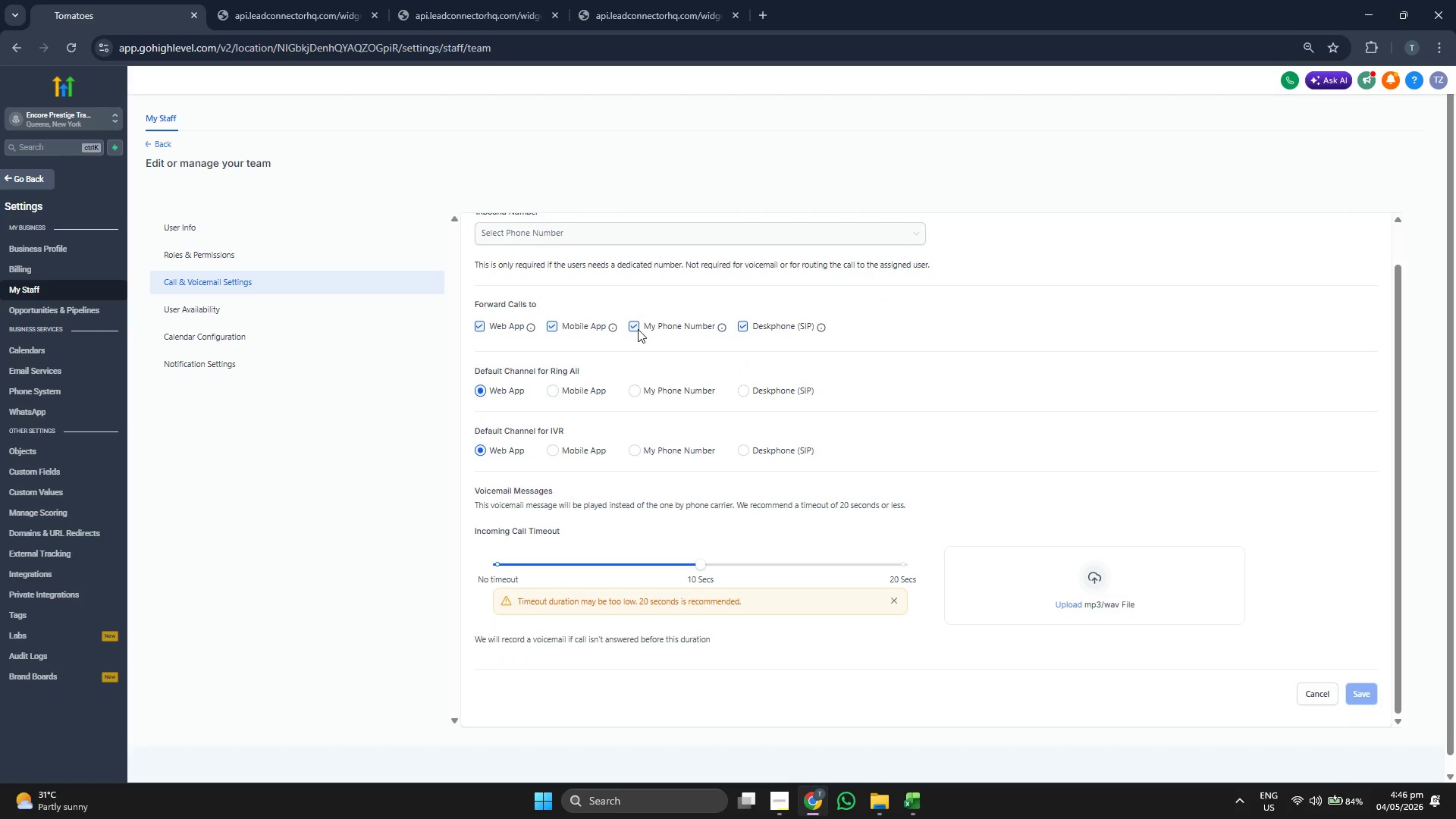 
scroll: coordinate [638, 329], scroll_direction: up, amount: 2.0
 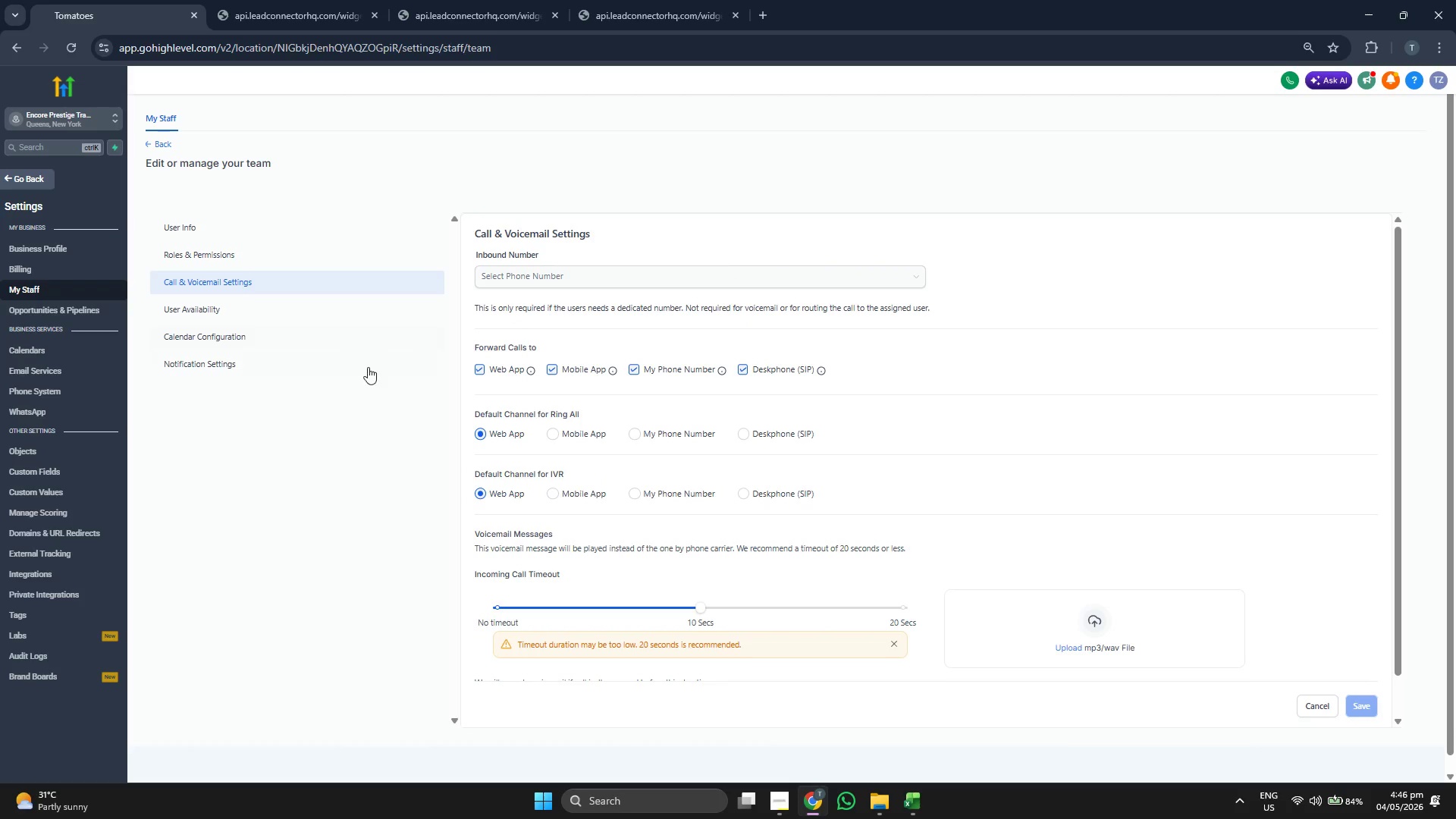 
left_click([356, 373])
 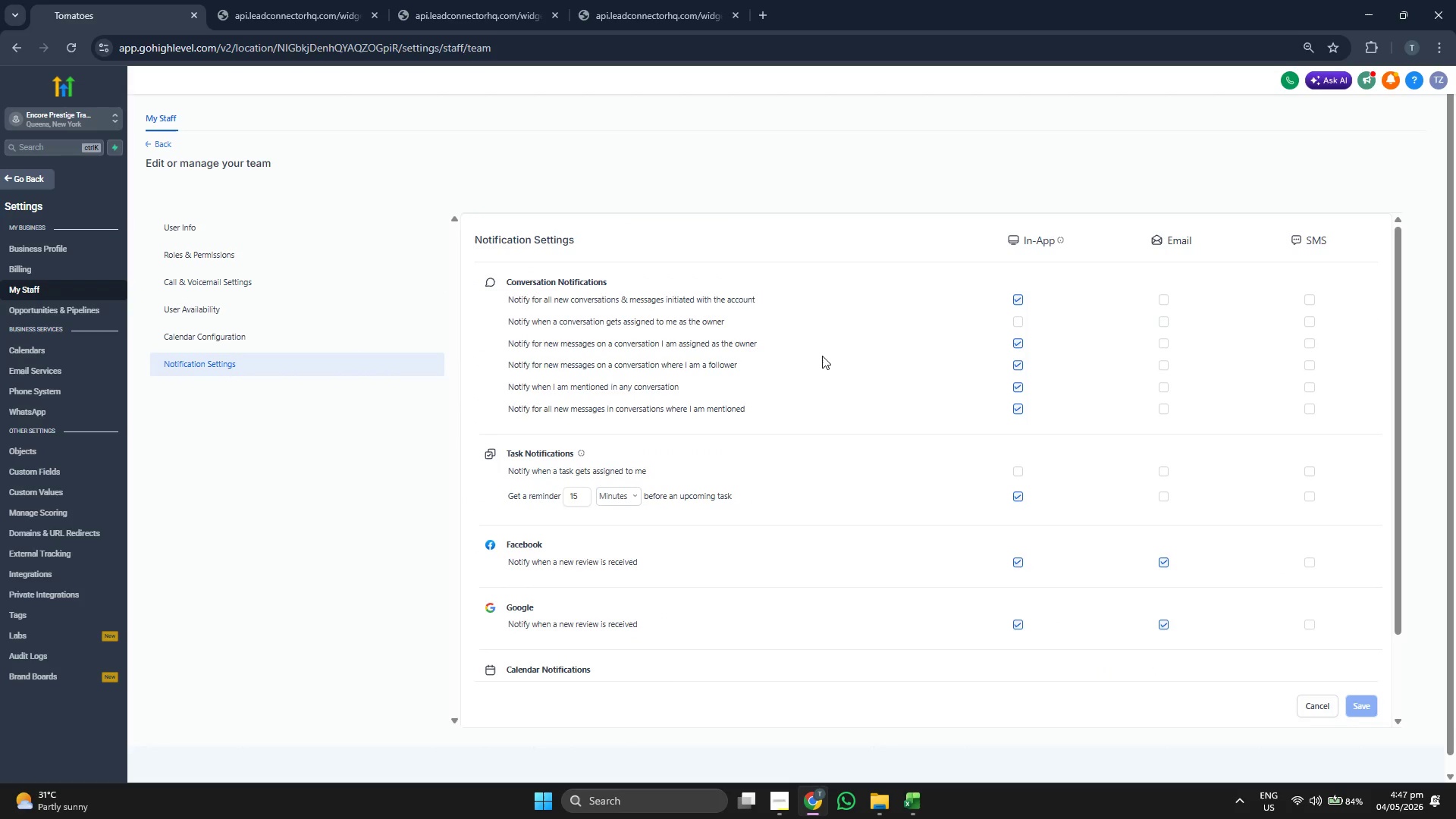 
scroll: coordinate [822, 356], scroll_direction: down, amount: 1.0
 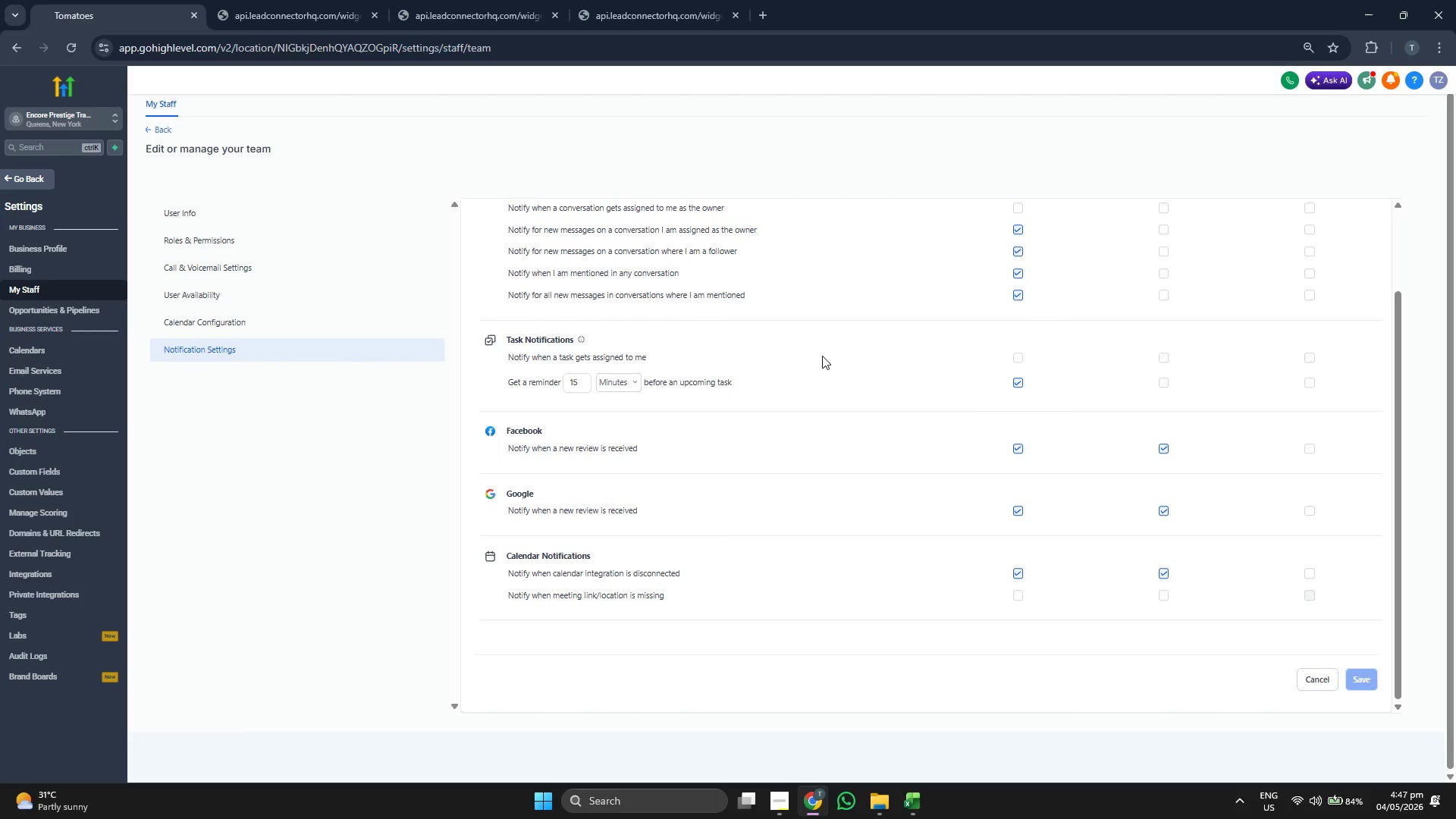 
scroll: coordinate [822, 356], scroll_direction: up, amount: 3.0
 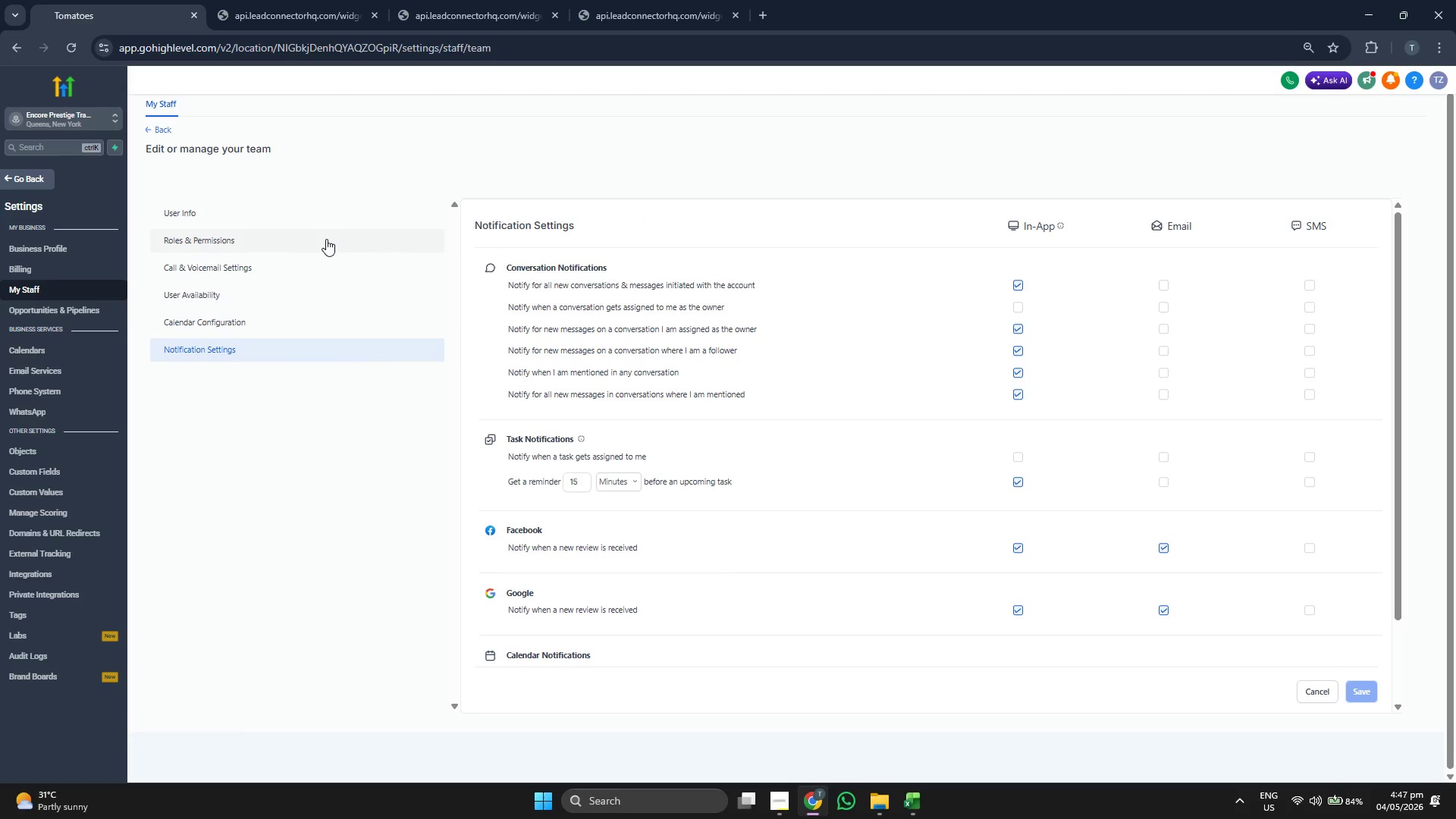 
left_click([326, 239])
 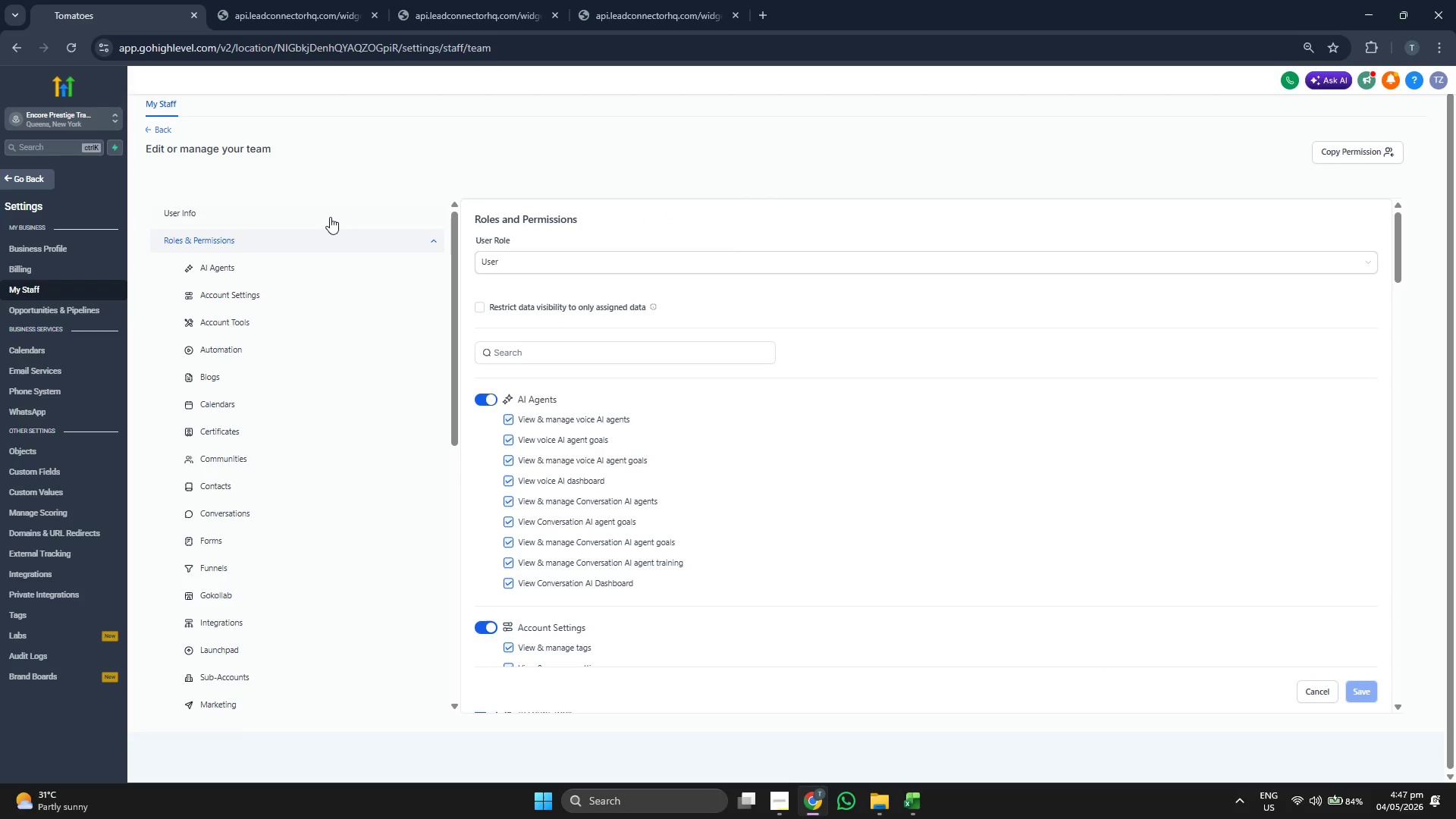 
left_click([330, 215])
 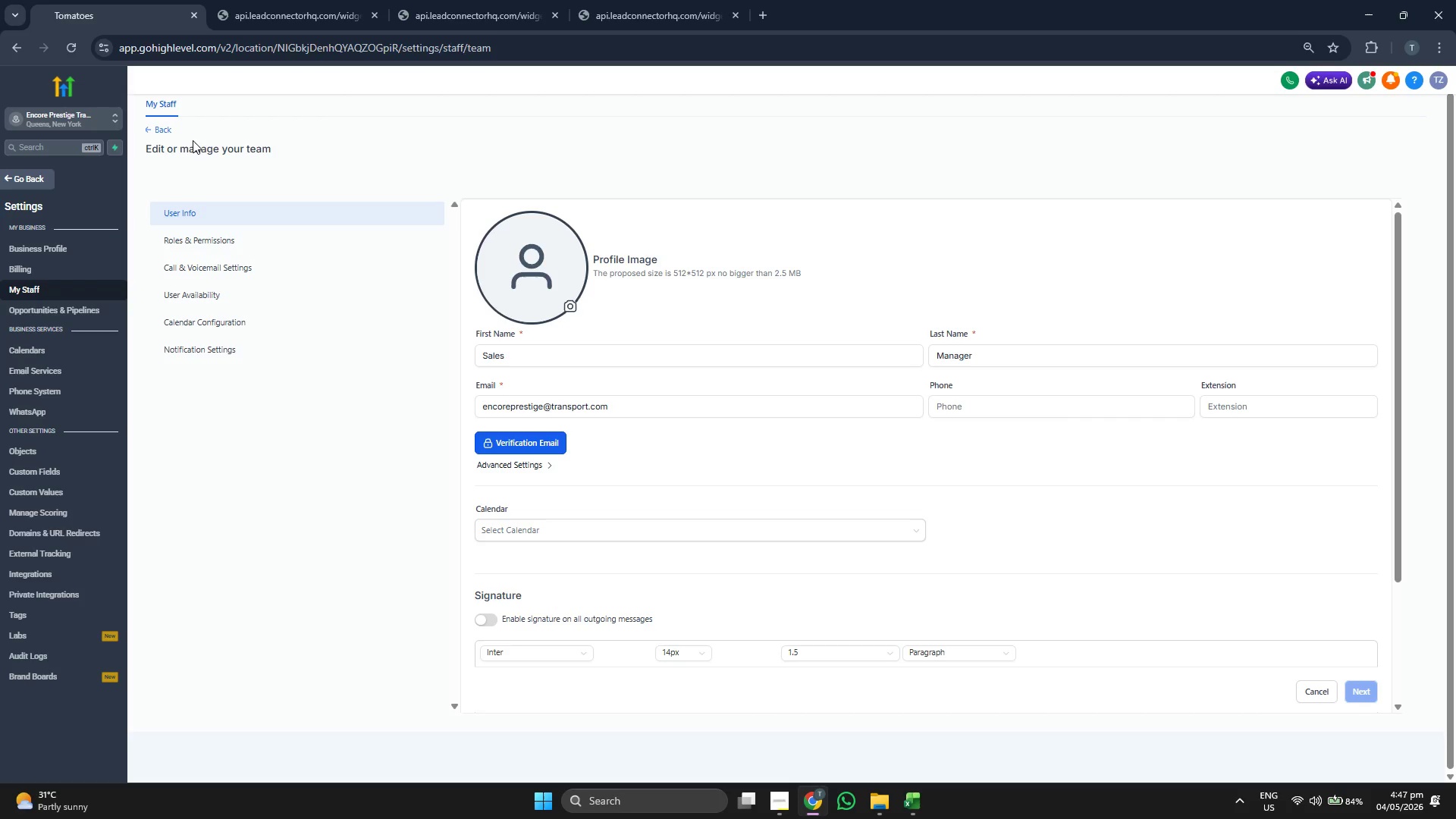 
left_click([165, 134])
 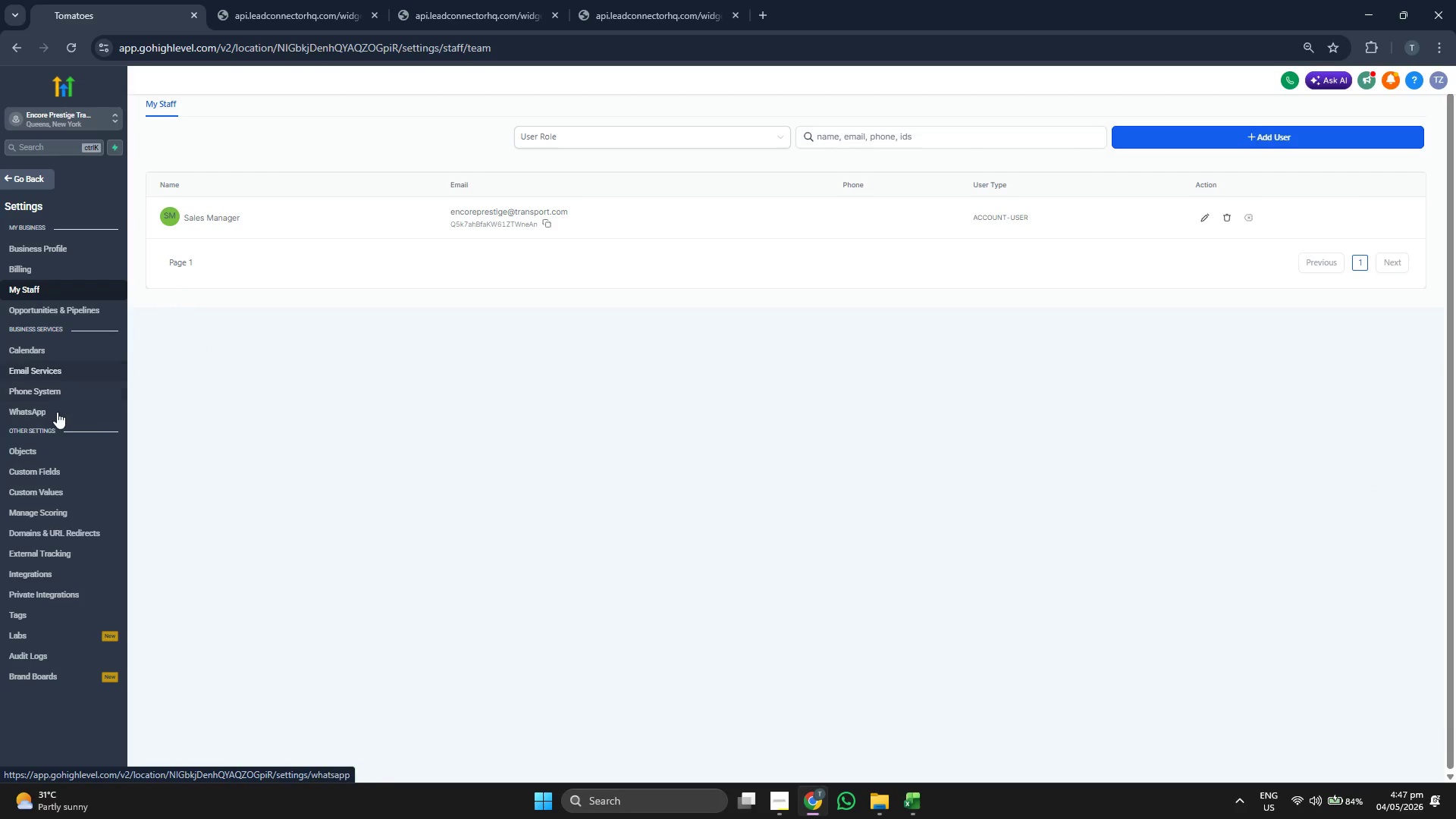 
left_click([90, 478])
 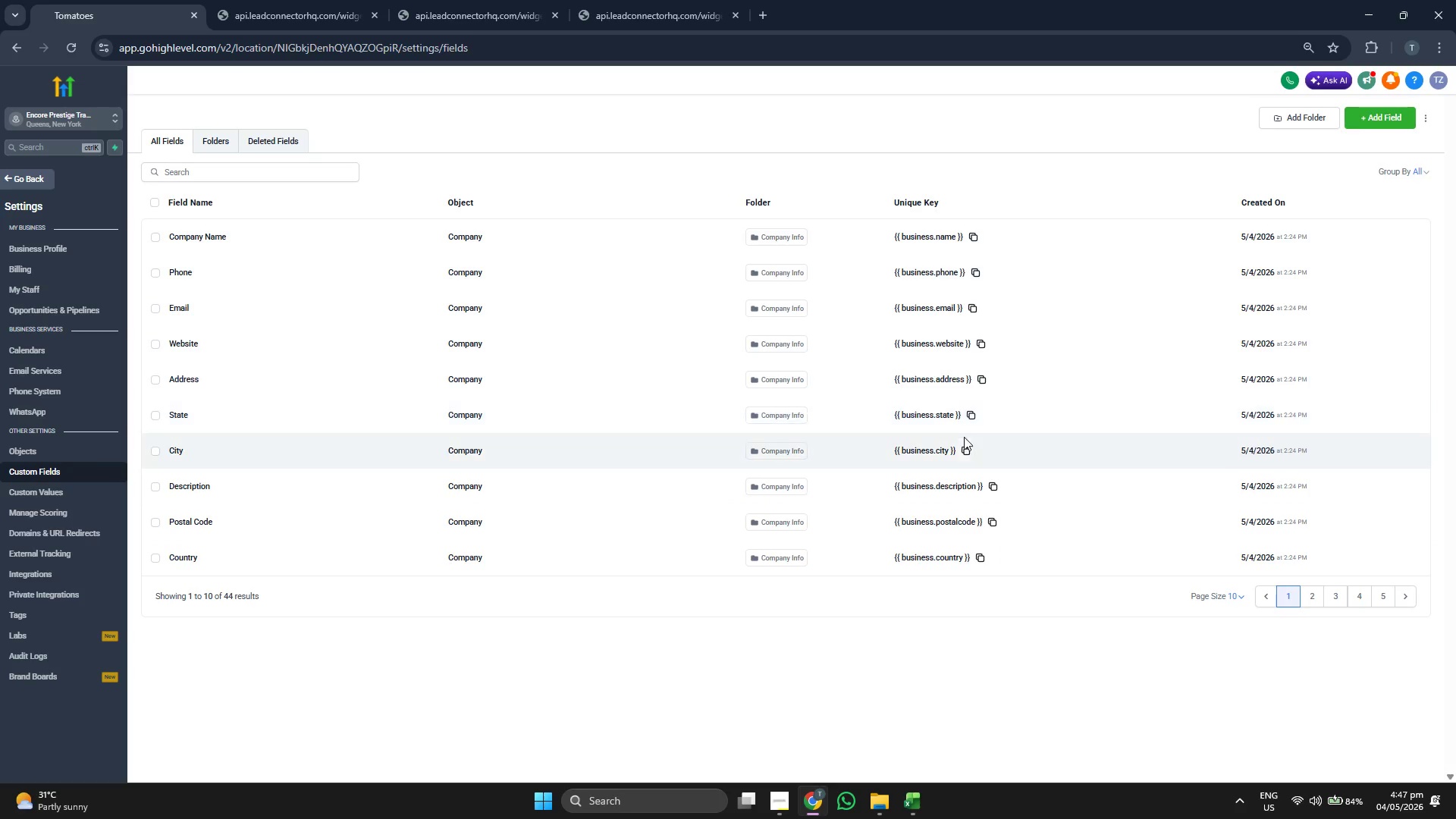 
wait(15.53)
 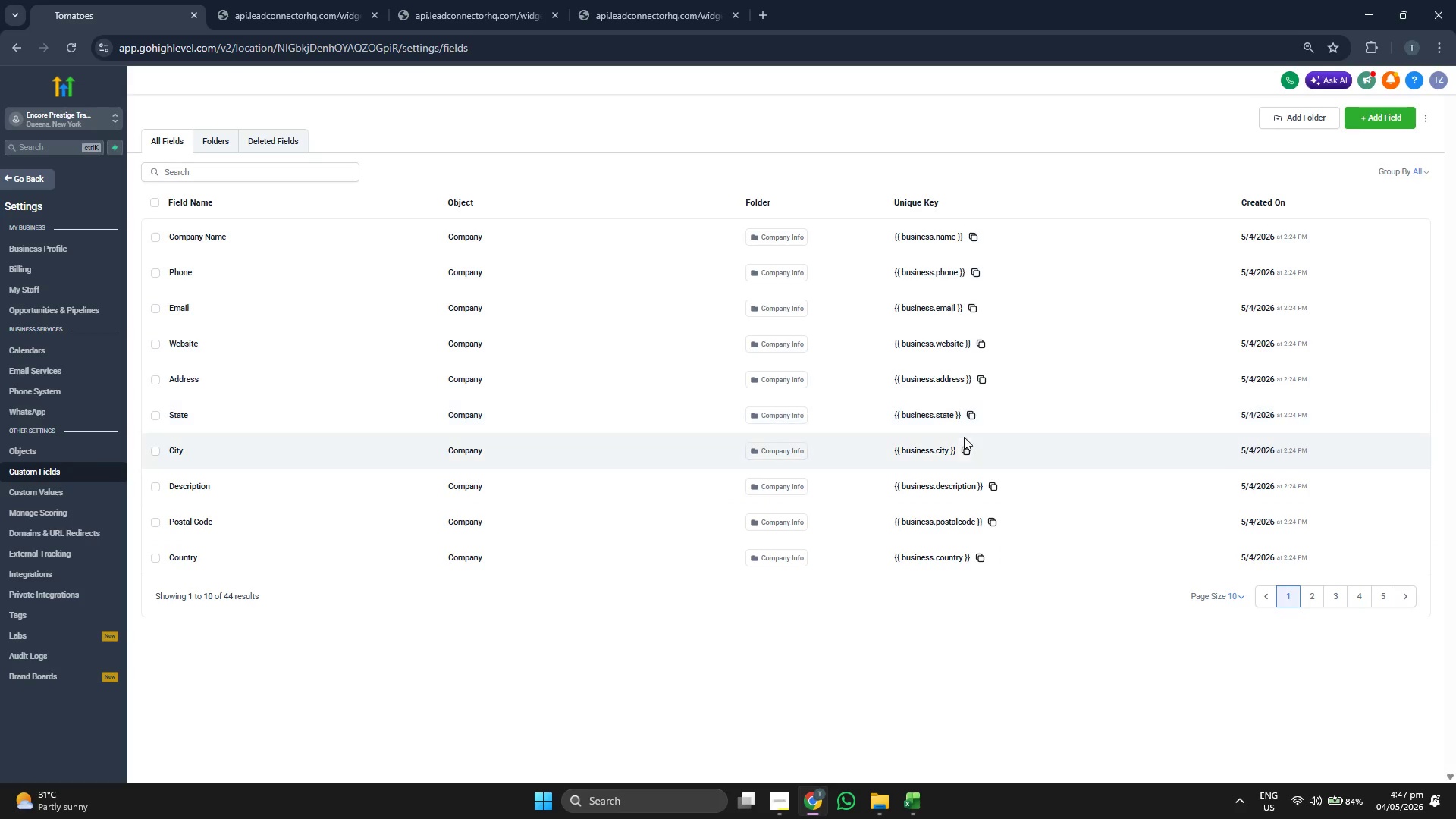 
left_click([1313, 601])
 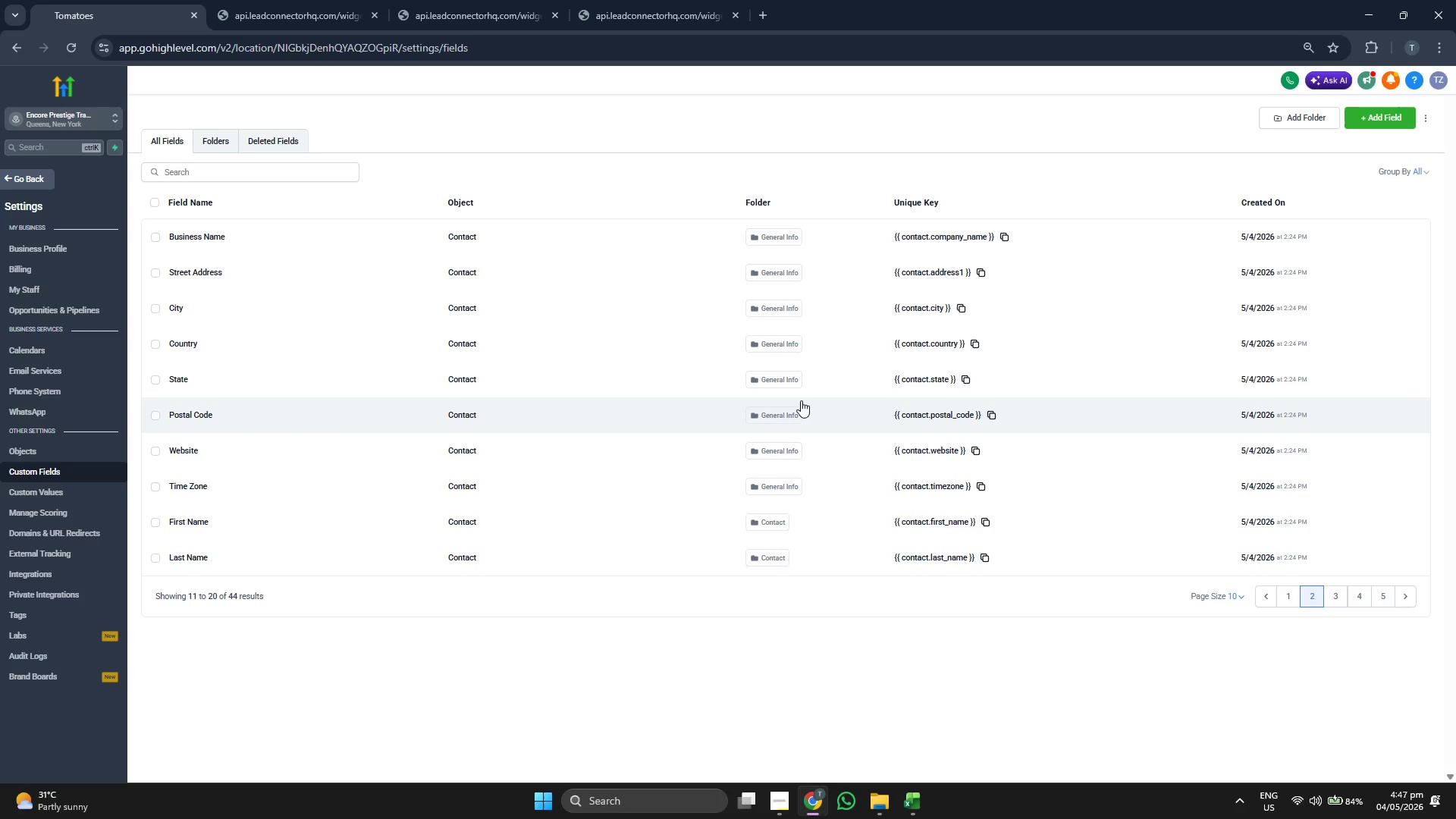 
wait(16.34)
 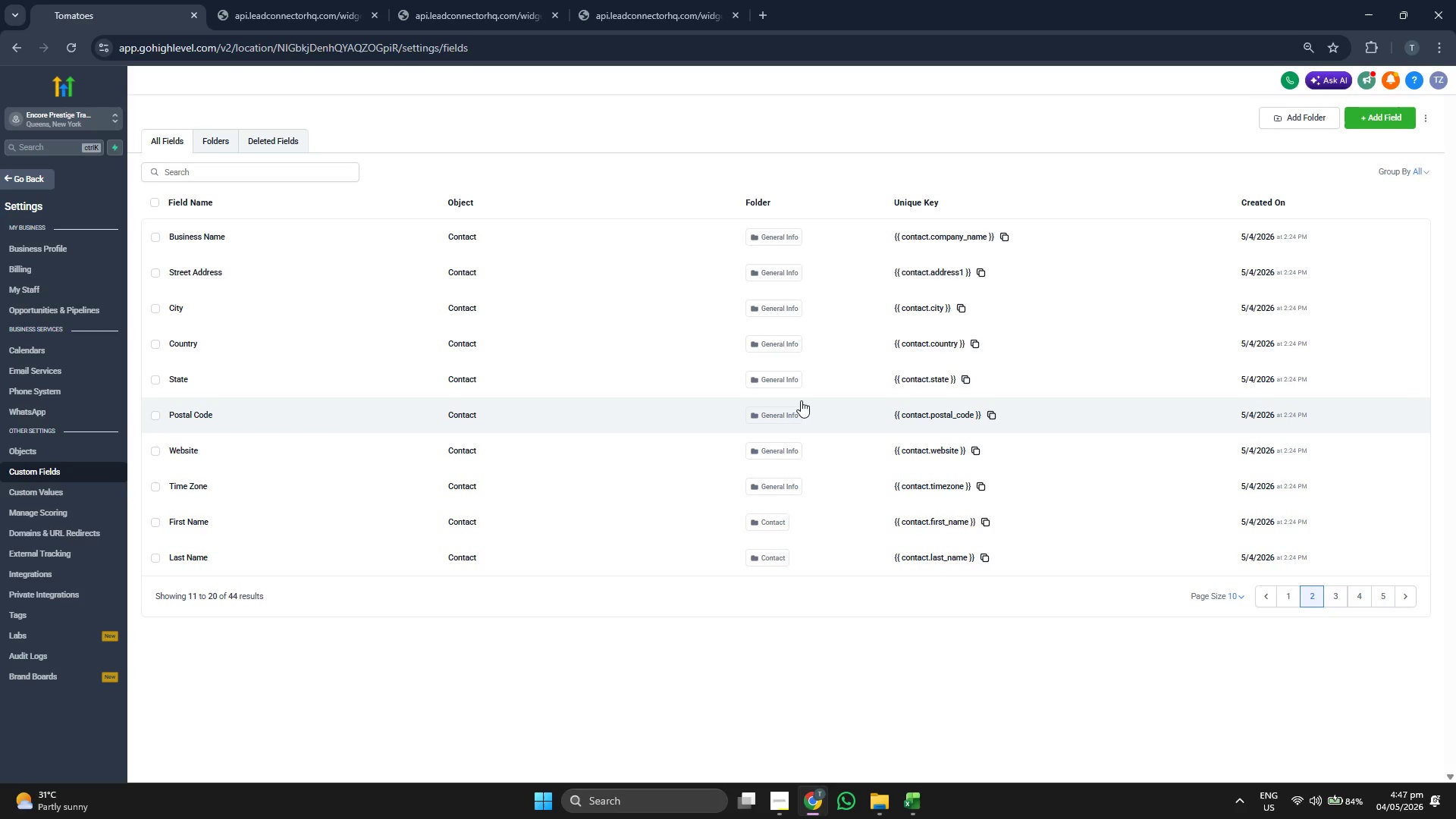 
left_click([1335, 588])
 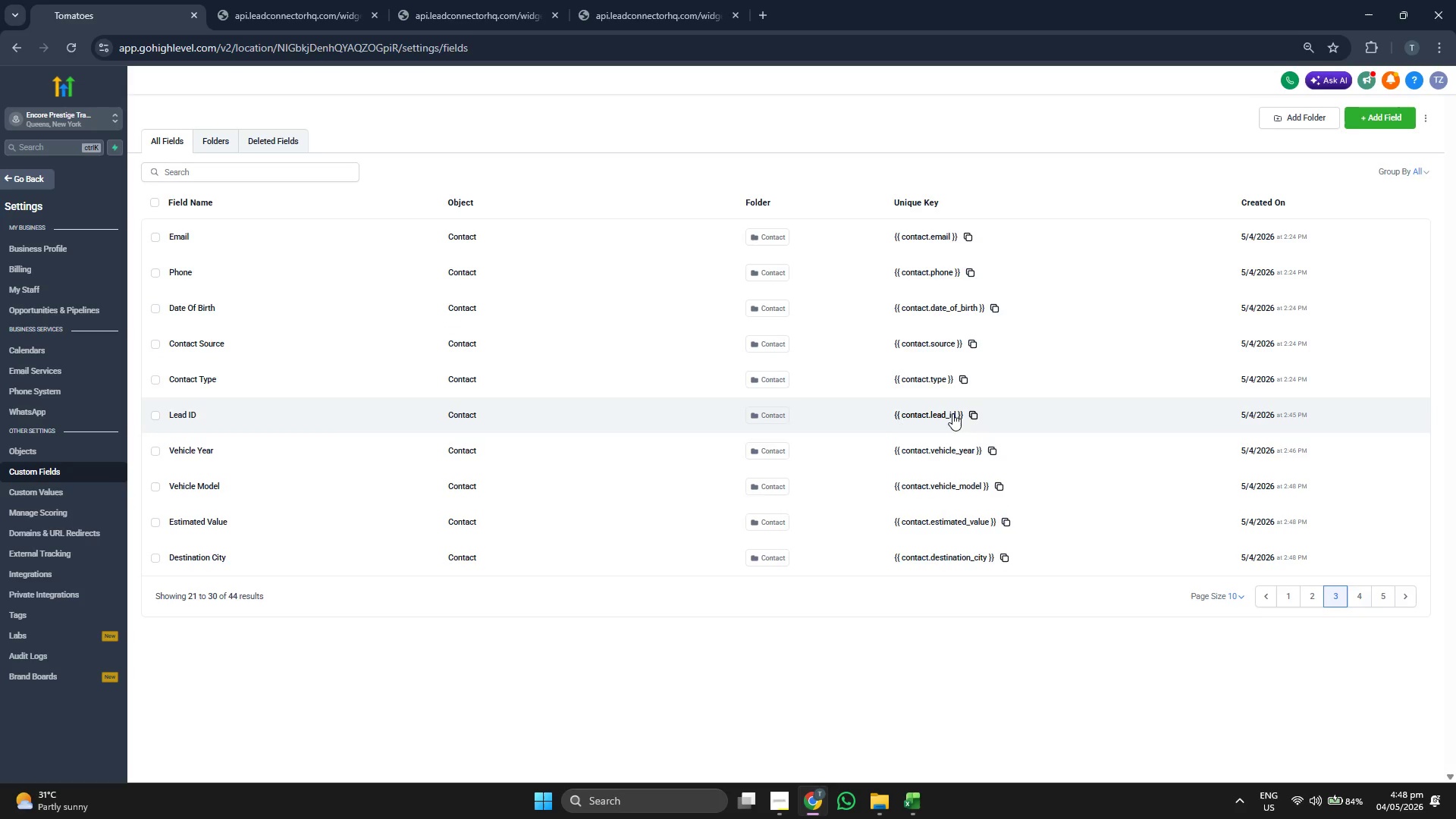 
wait(34.19)
 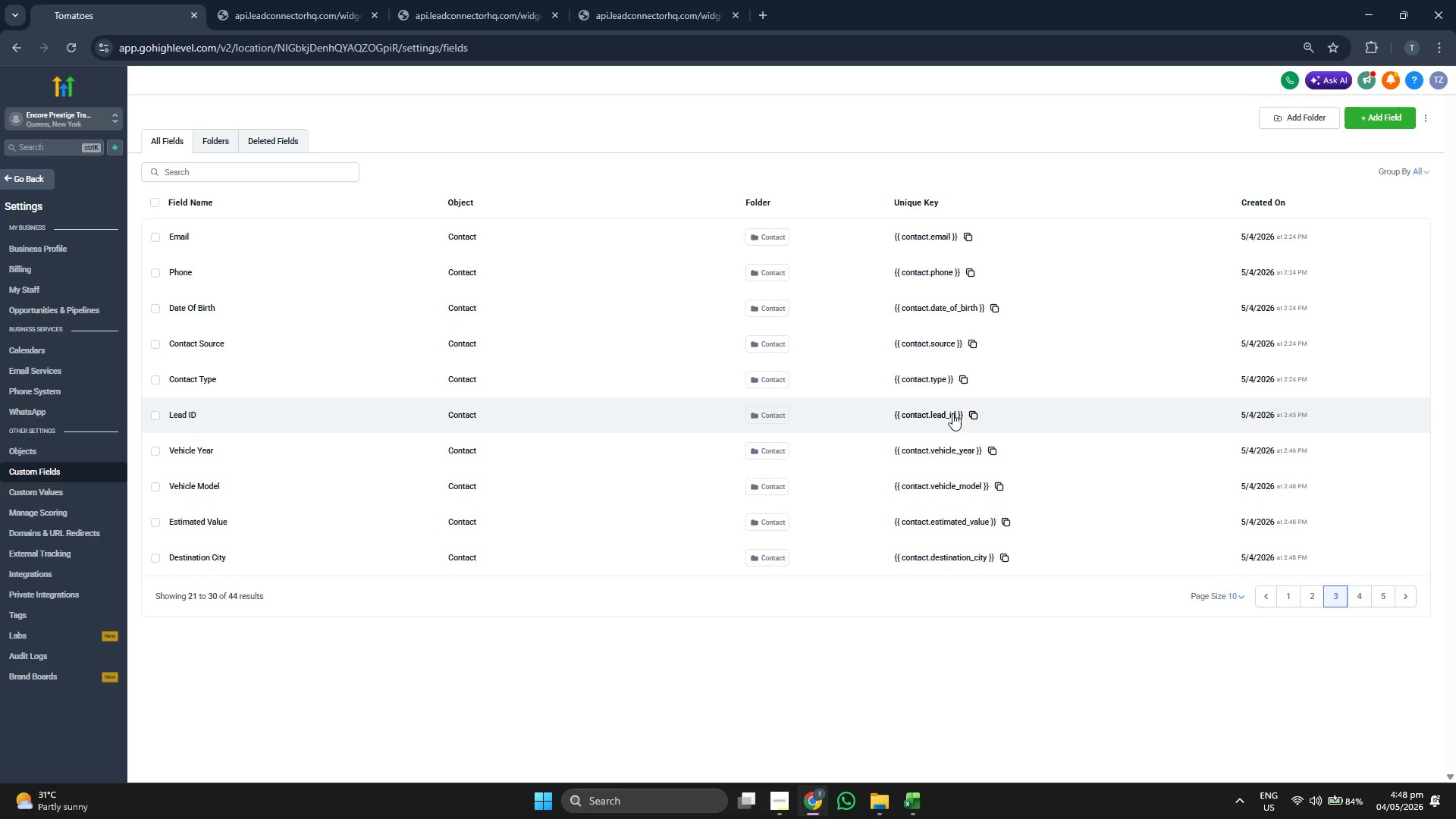 
left_click([1350, 592])
 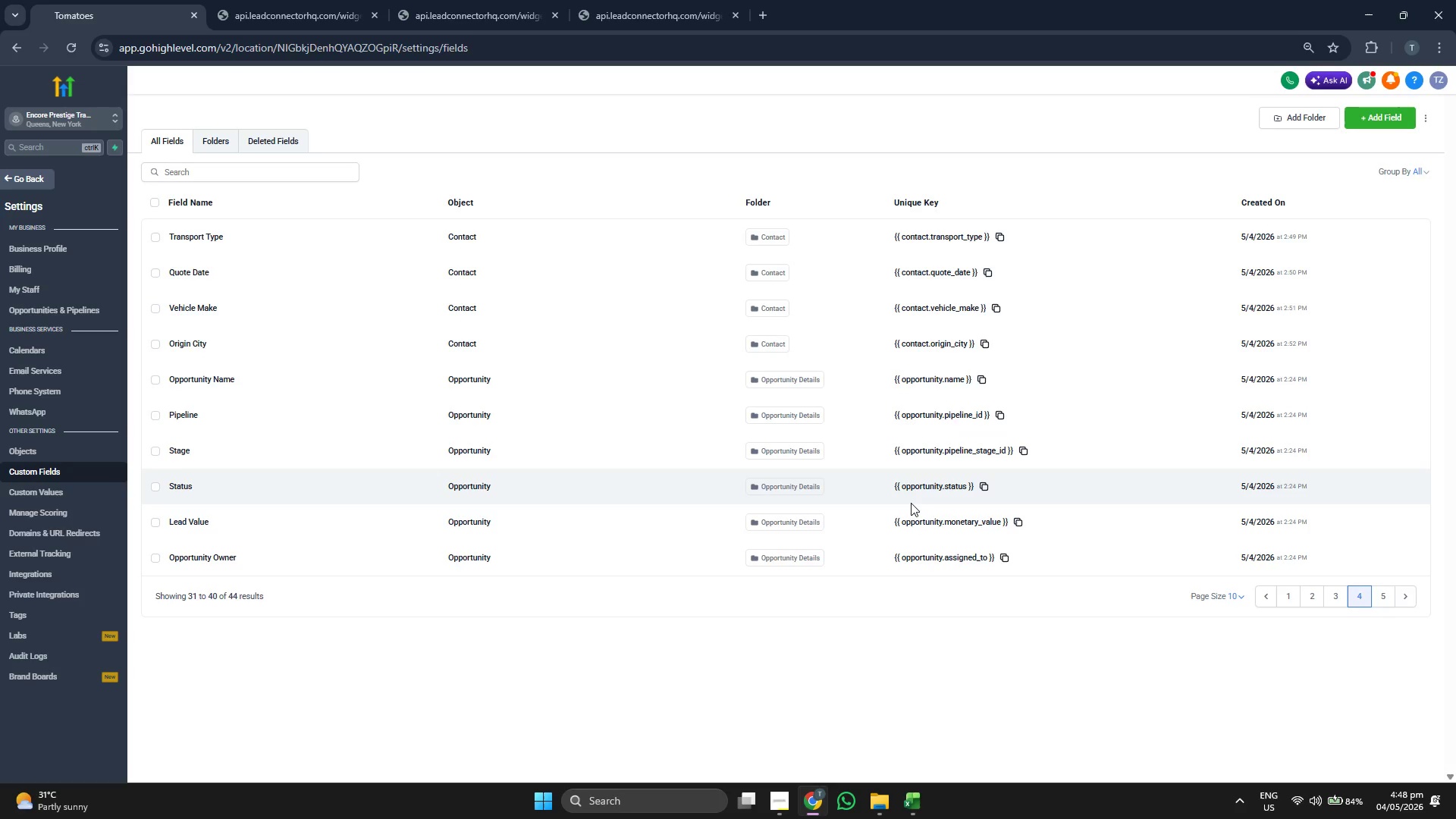 
wait(23.0)
 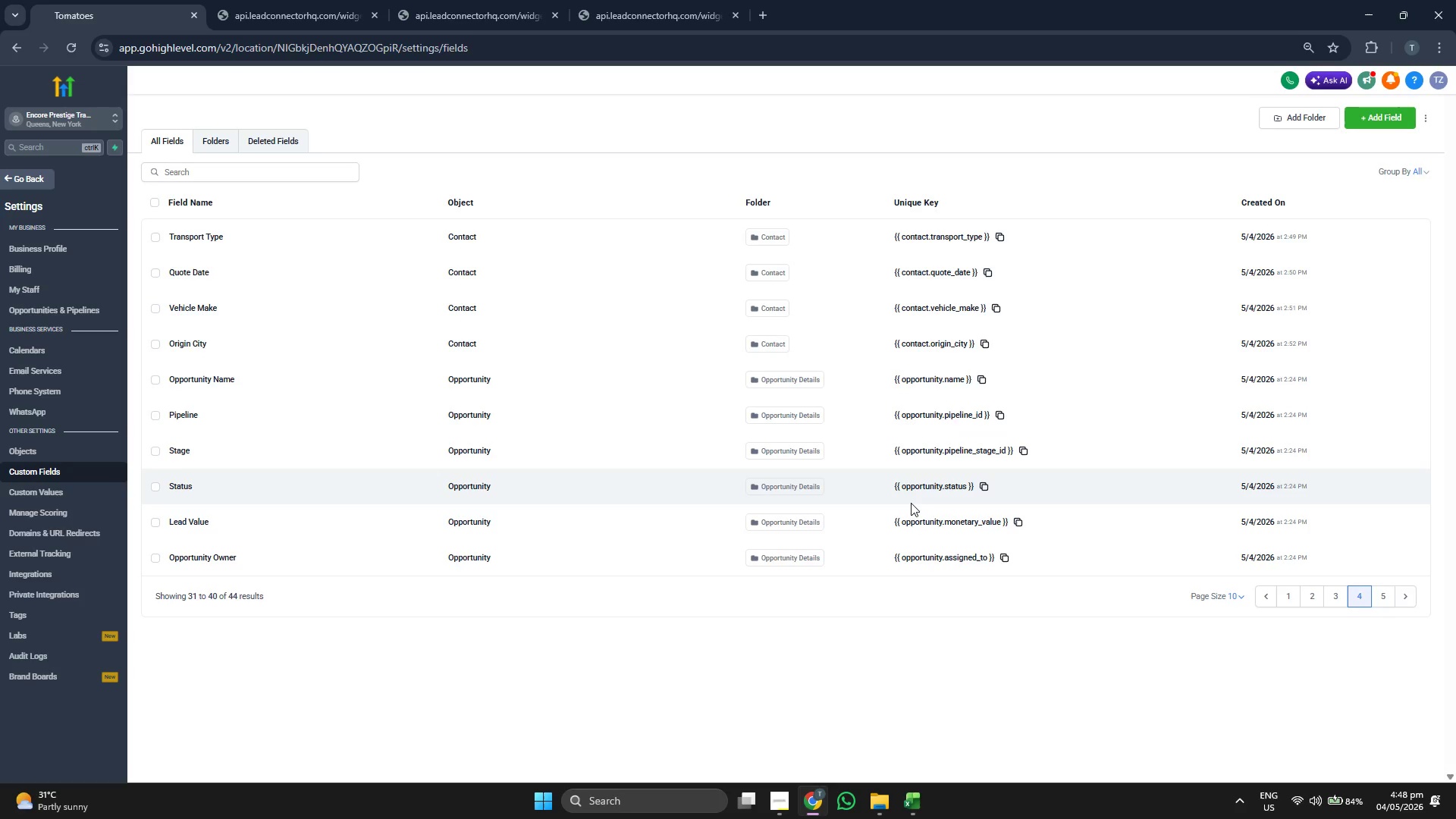 
left_click([1392, 599])
 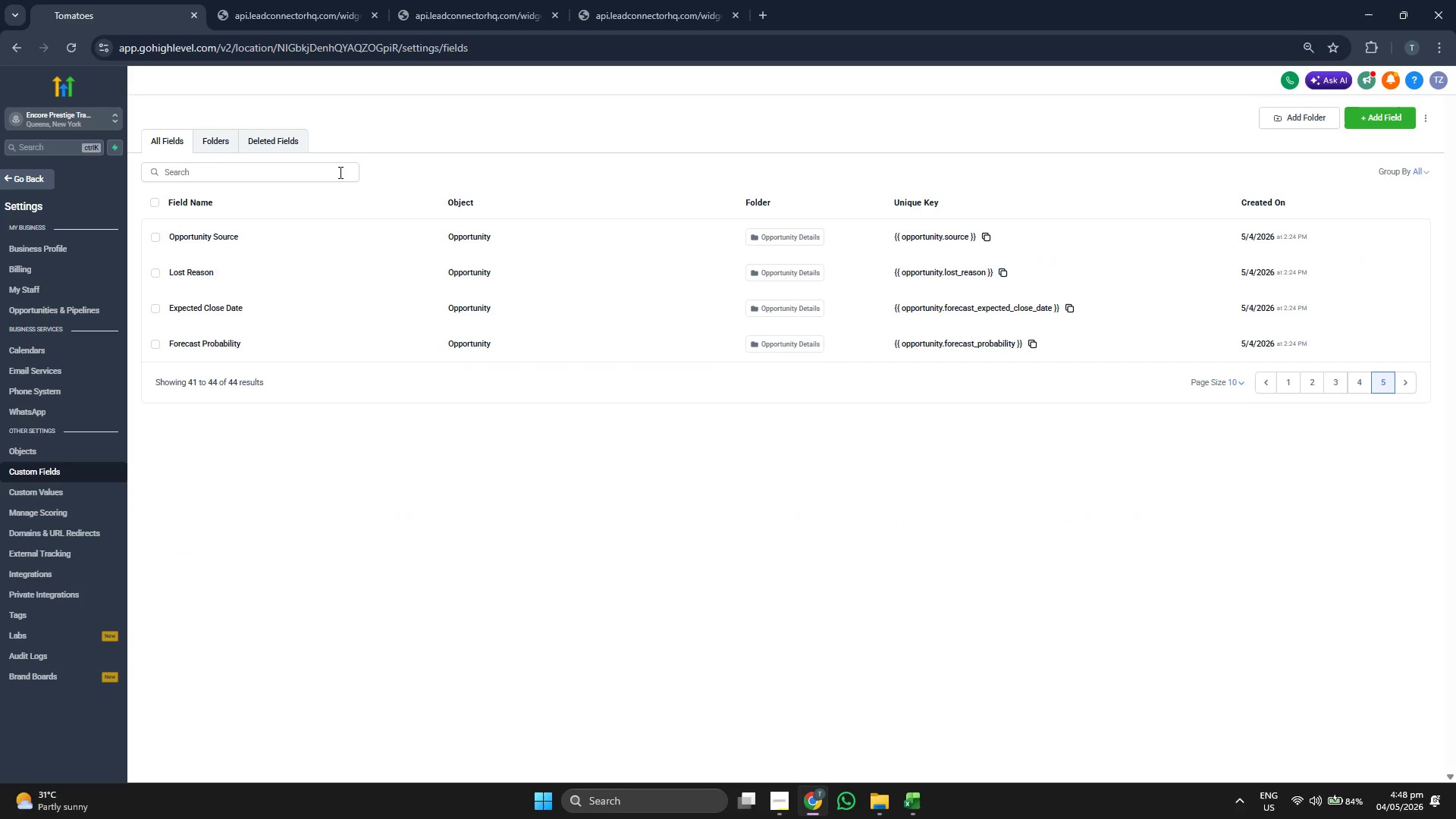 
left_click([224, 149])
 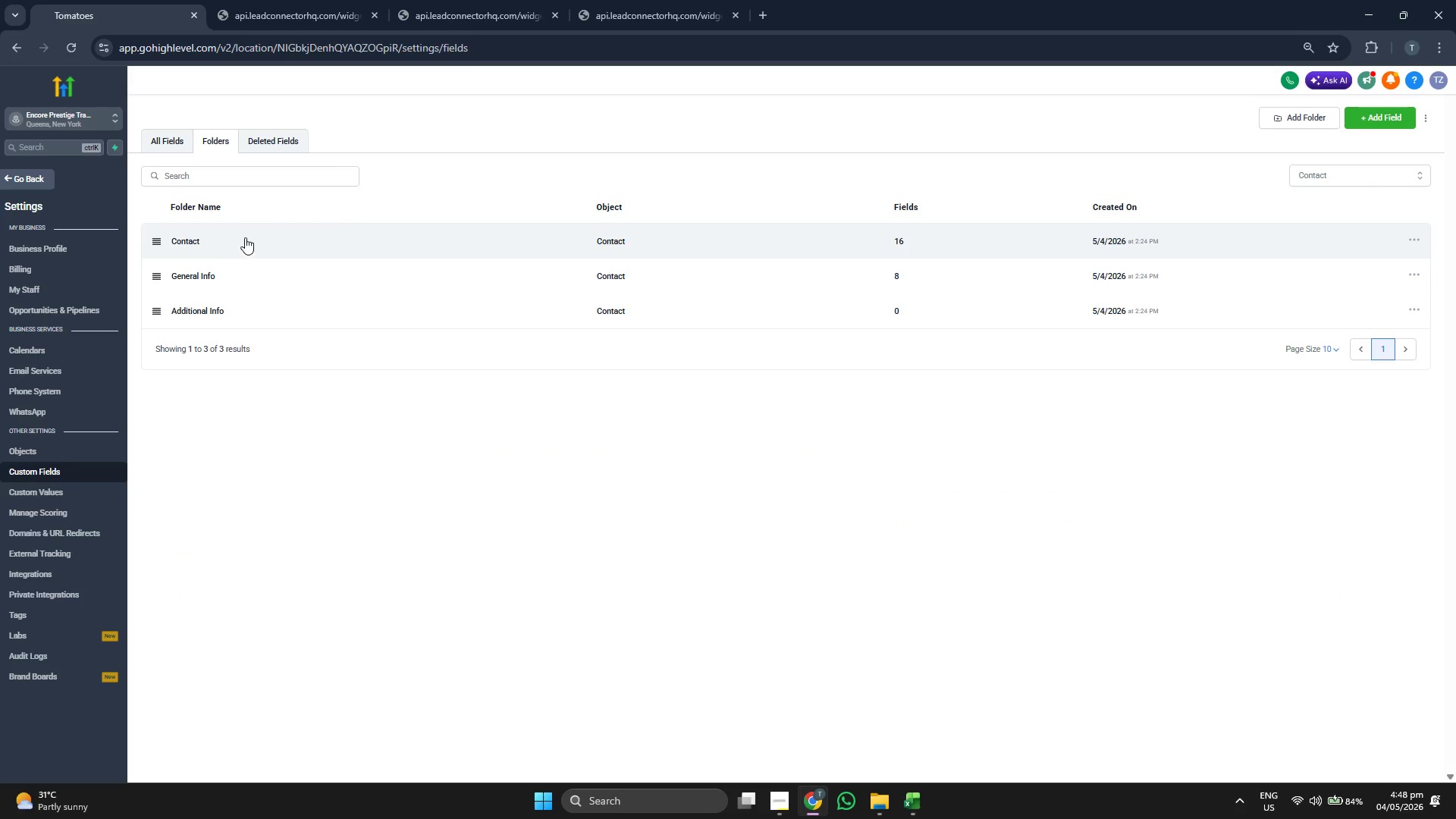 
left_click([245, 237])
 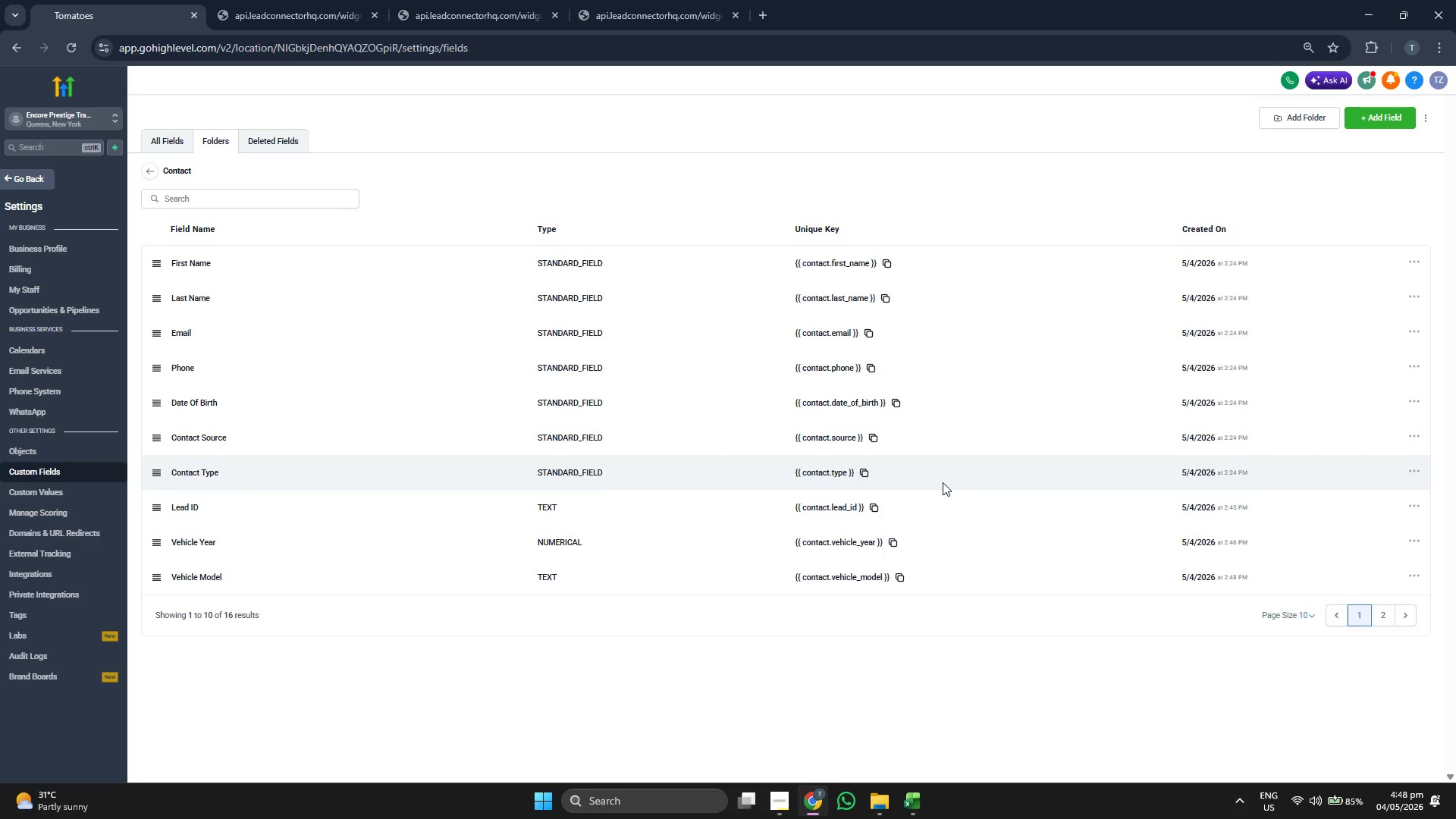 
wait(15.91)
 